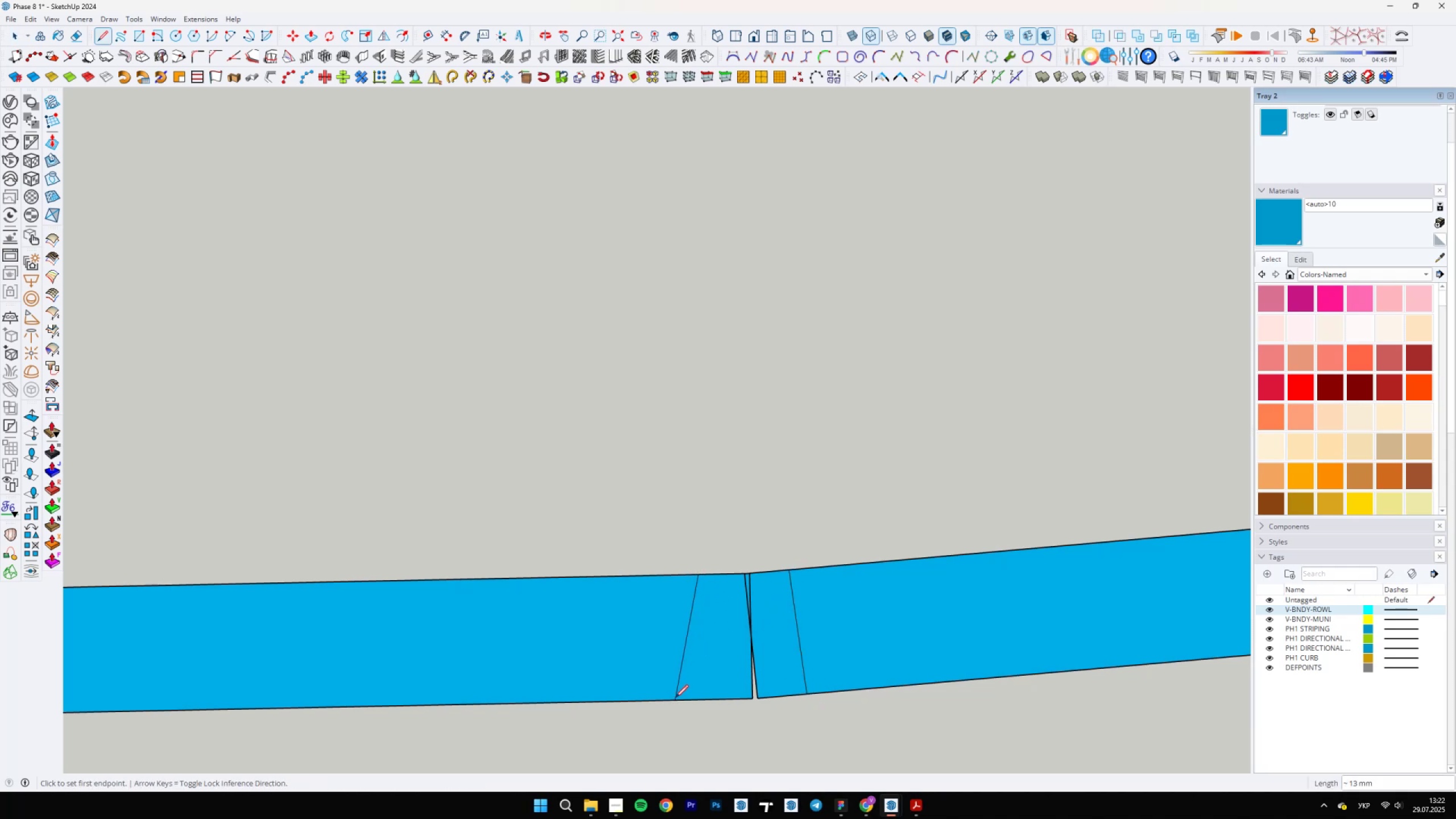 
key(E)
 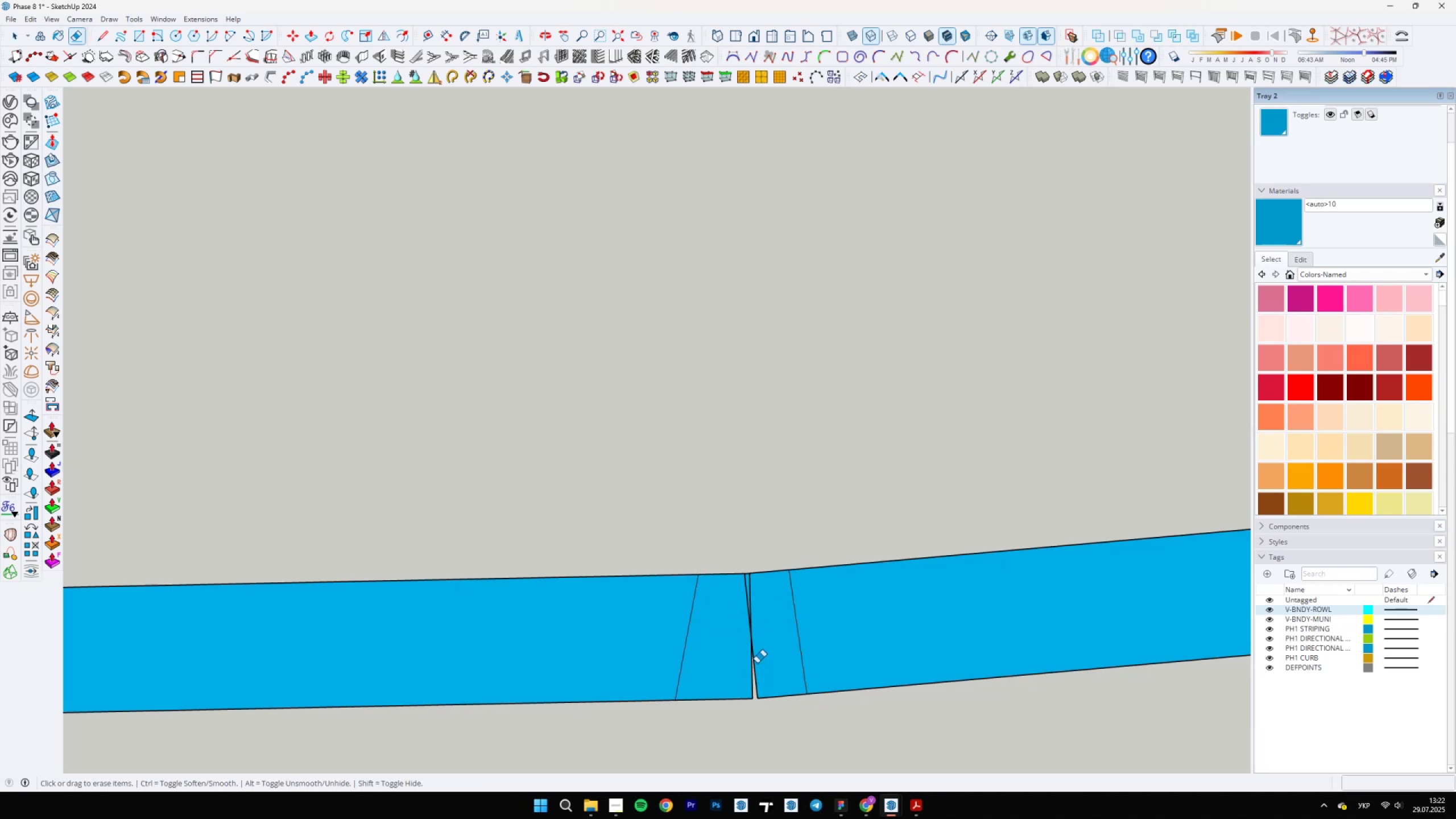 
scroll: coordinate [752, 709], scroll_direction: up, amount: 2.0
 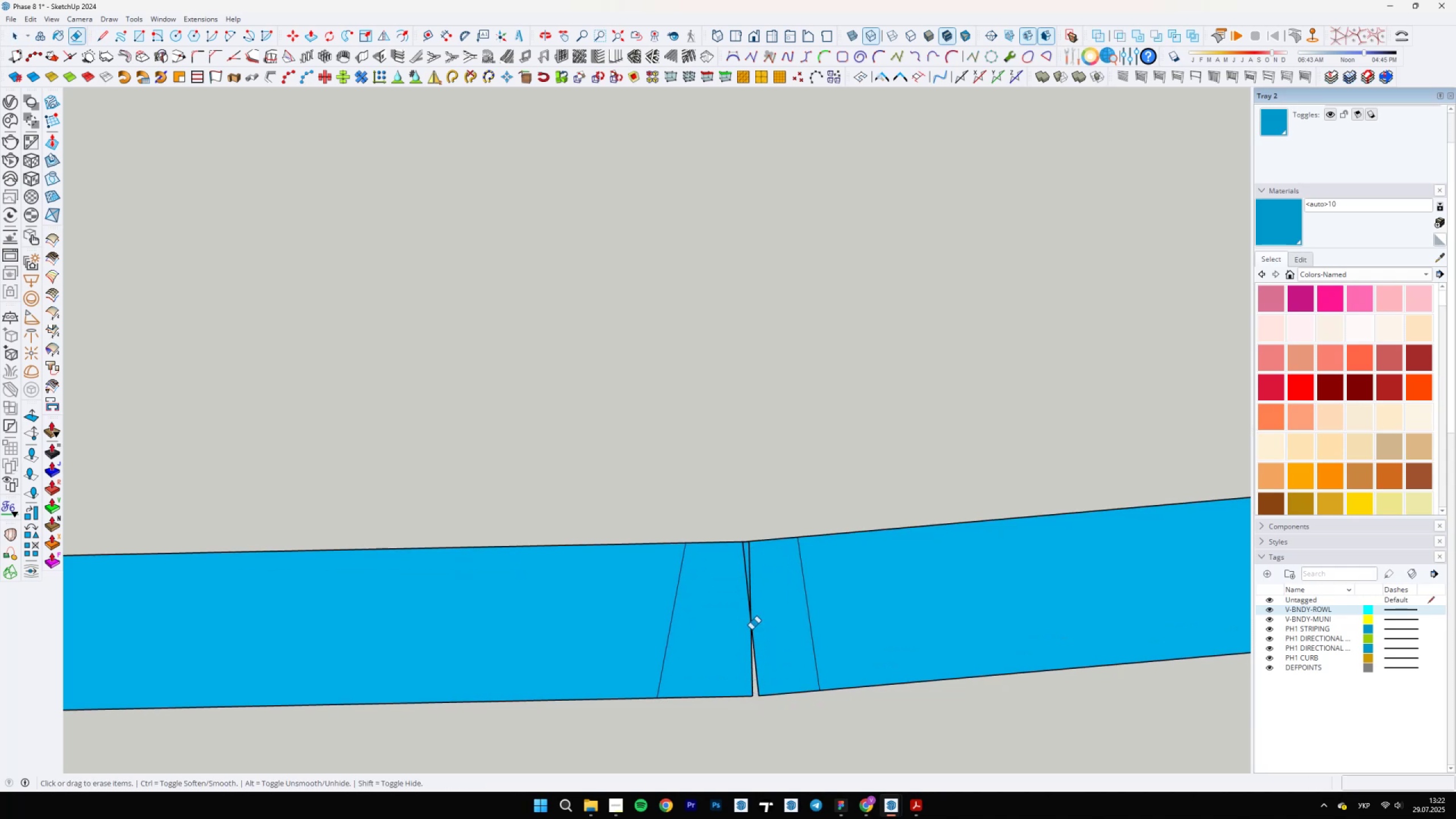 
left_click_drag(start_coordinate=[744, 610], to_coordinate=[758, 605])
 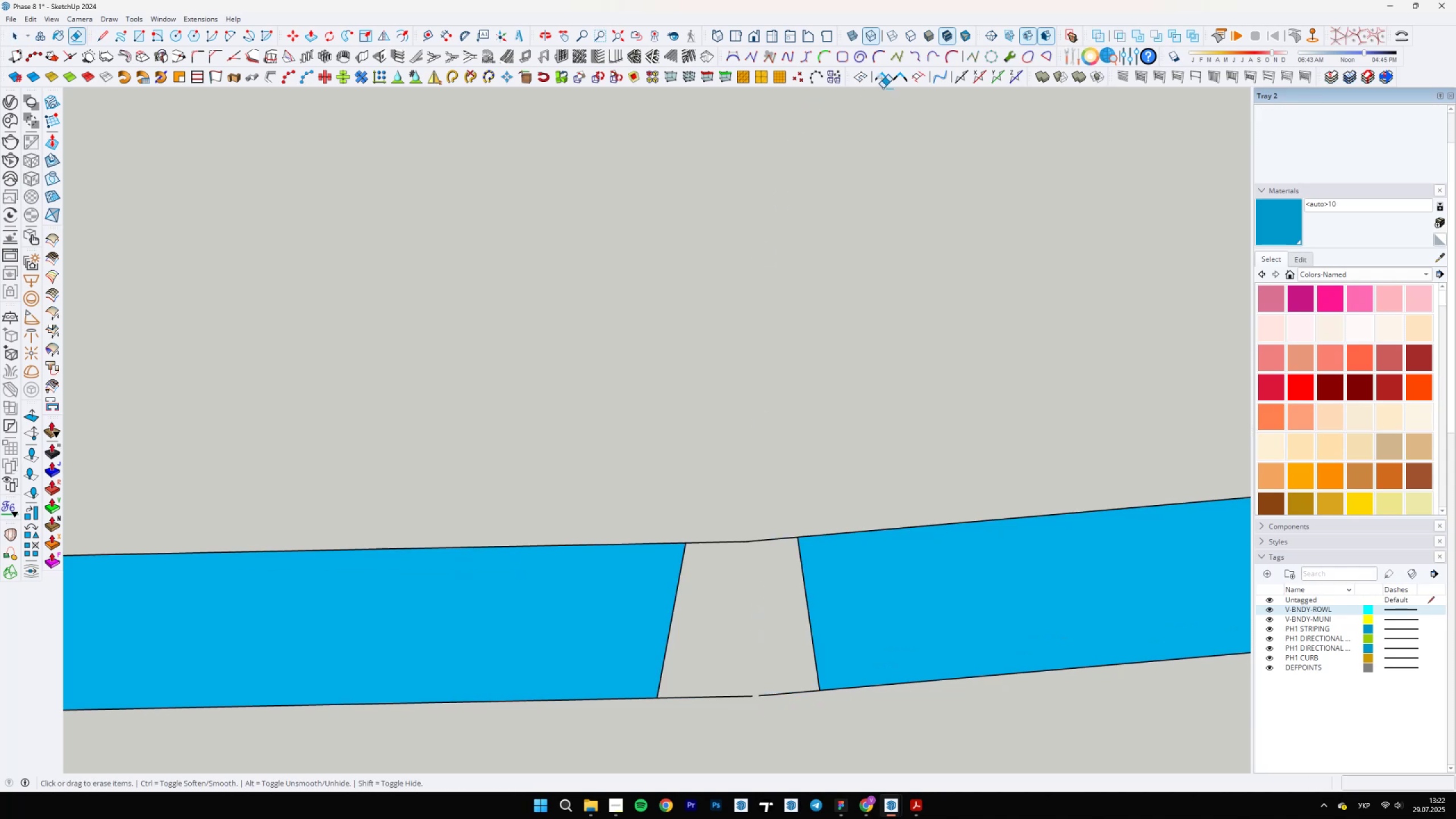 
double_click([885, 80])
 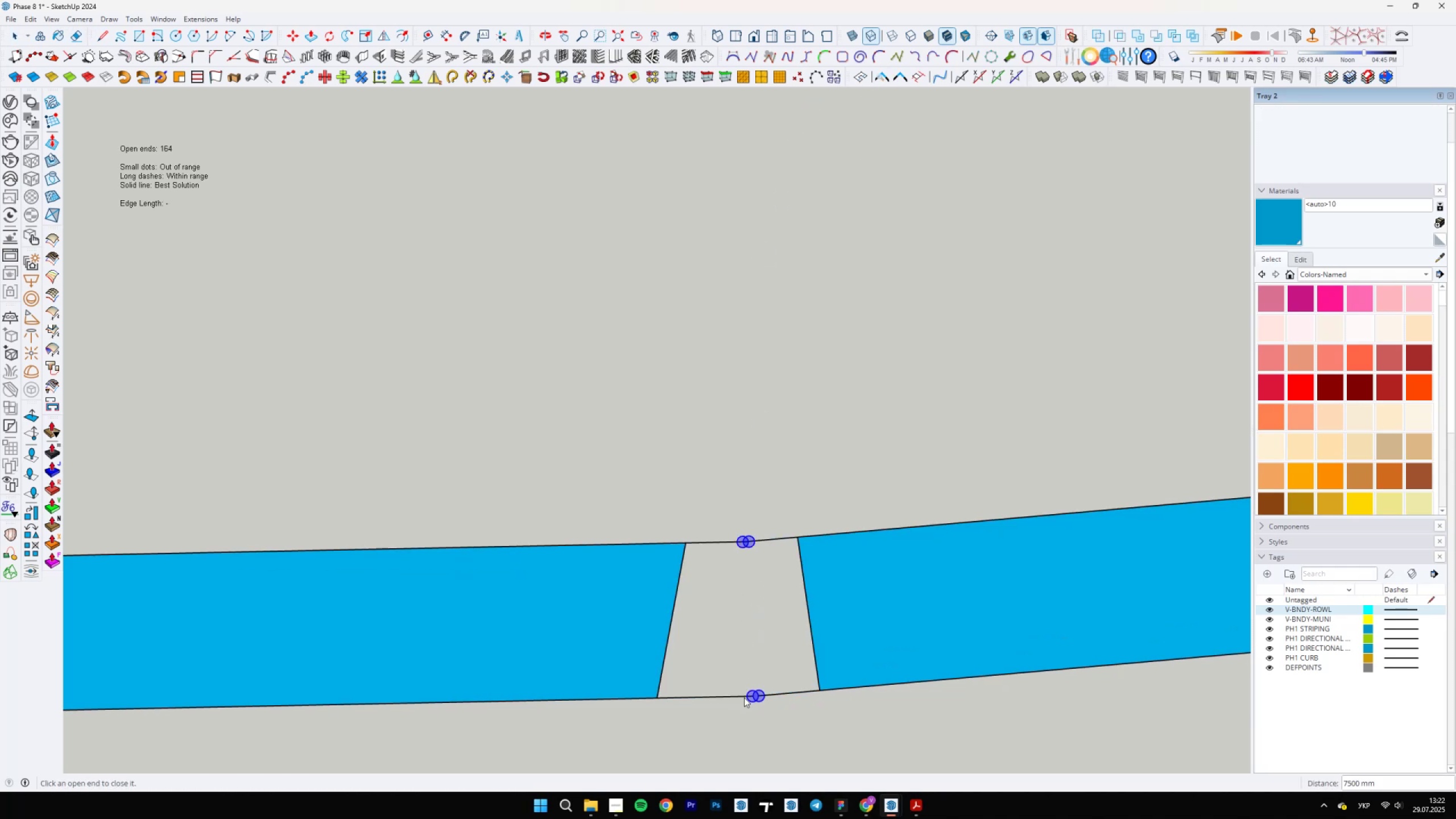 
left_click([751, 695])
 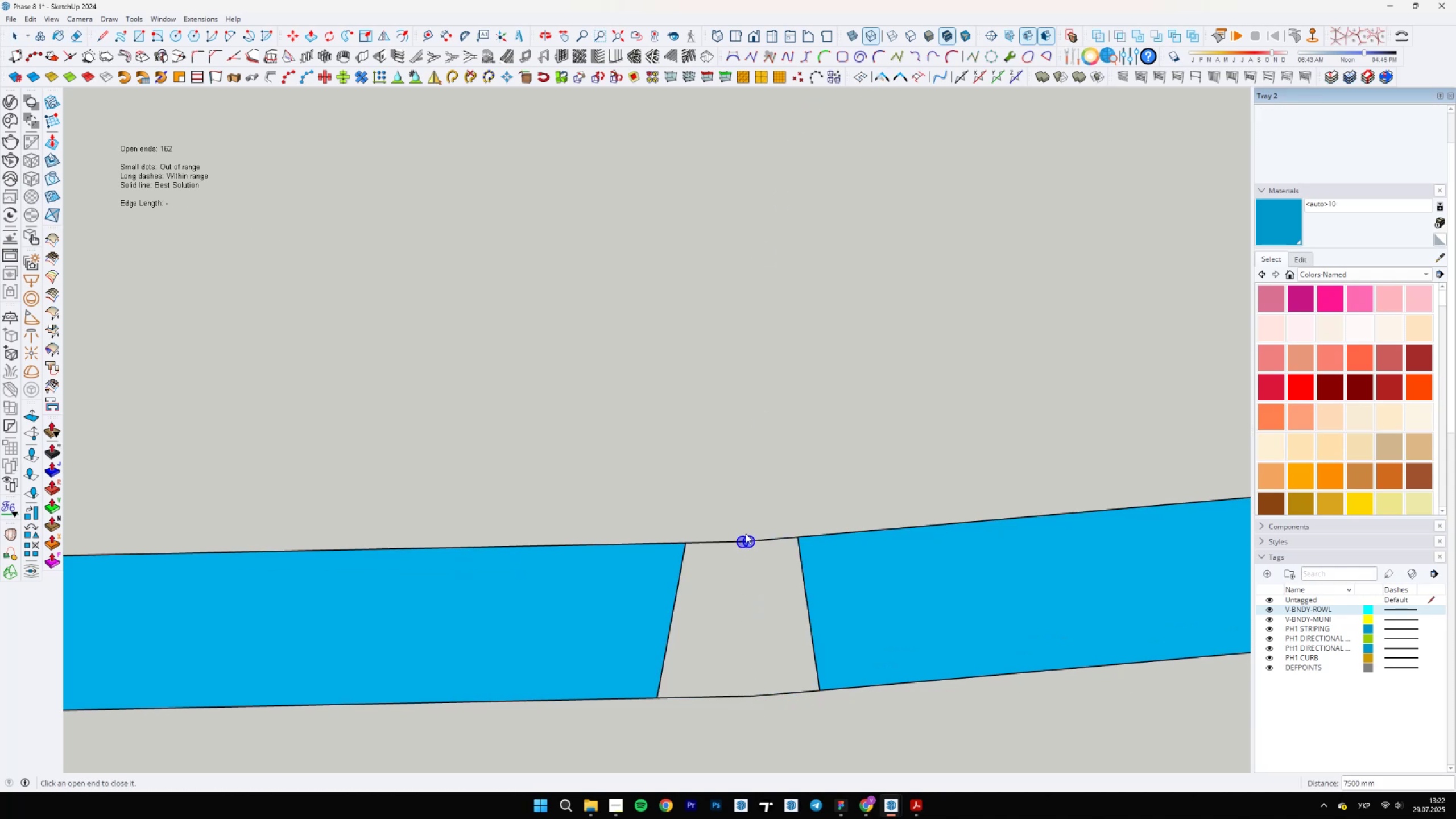 
double_click([745, 540])
 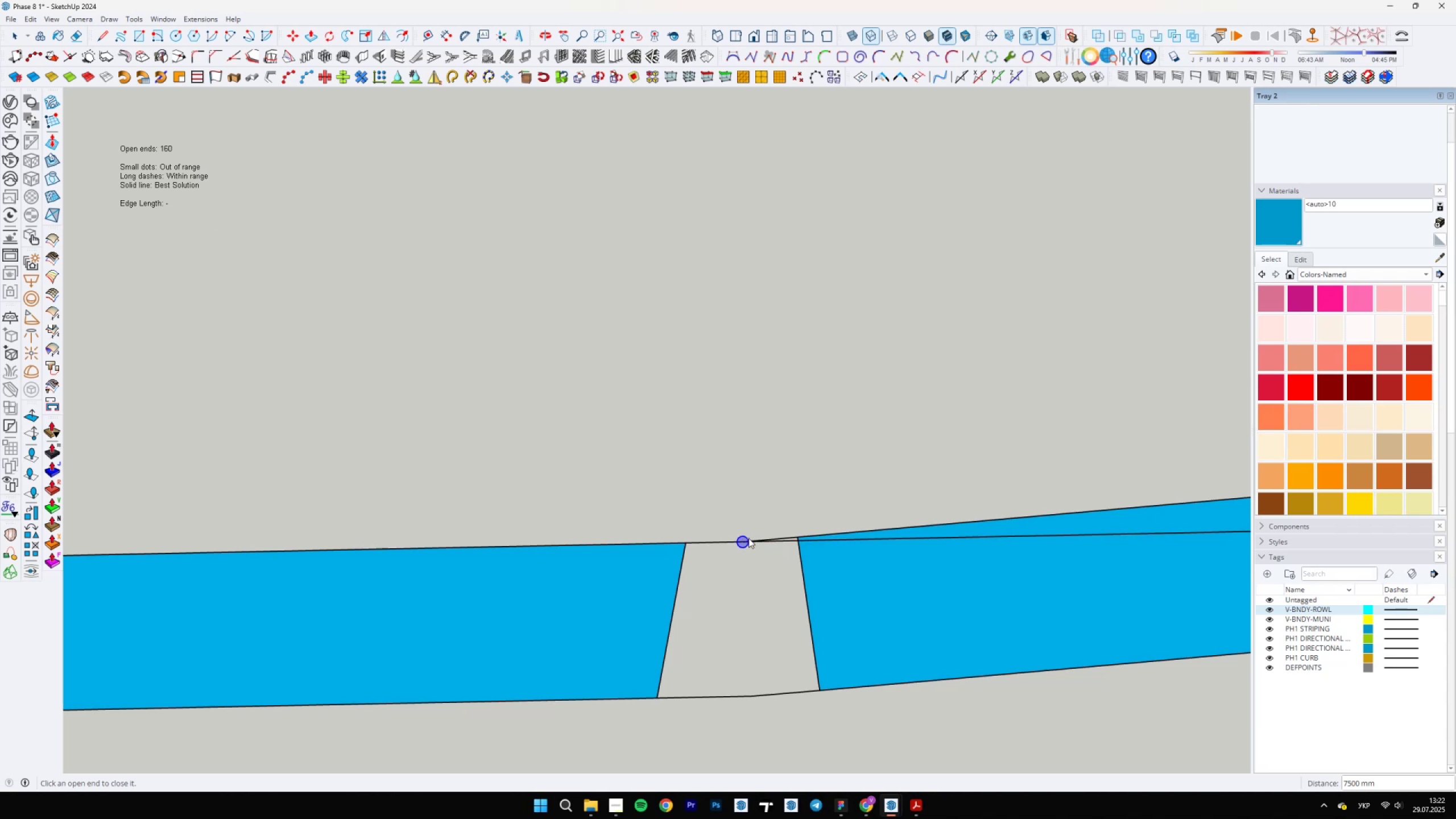 
triple_click([747, 538])
 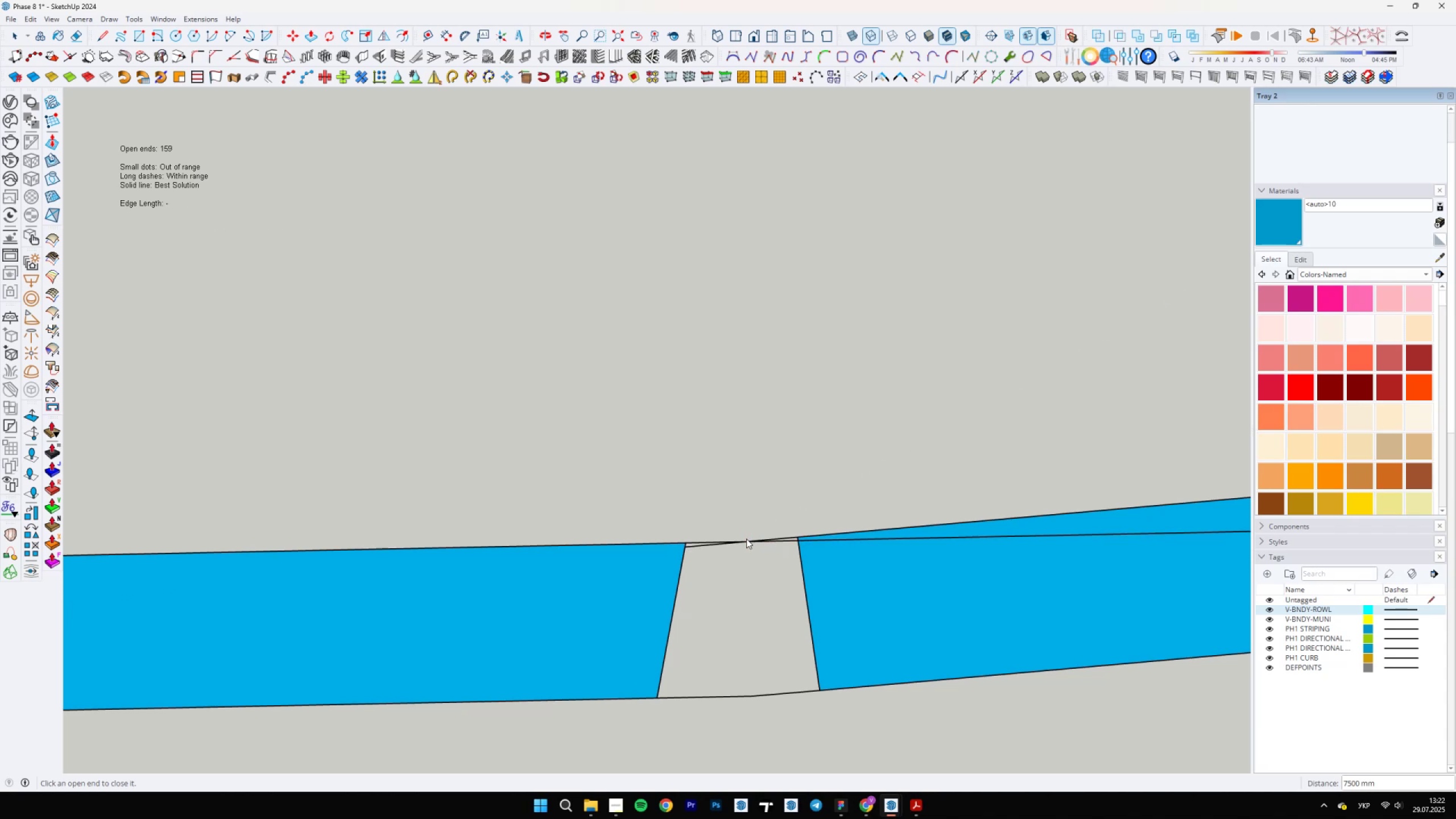 
scroll: coordinate [779, 547], scroll_direction: up, amount: 5.0
 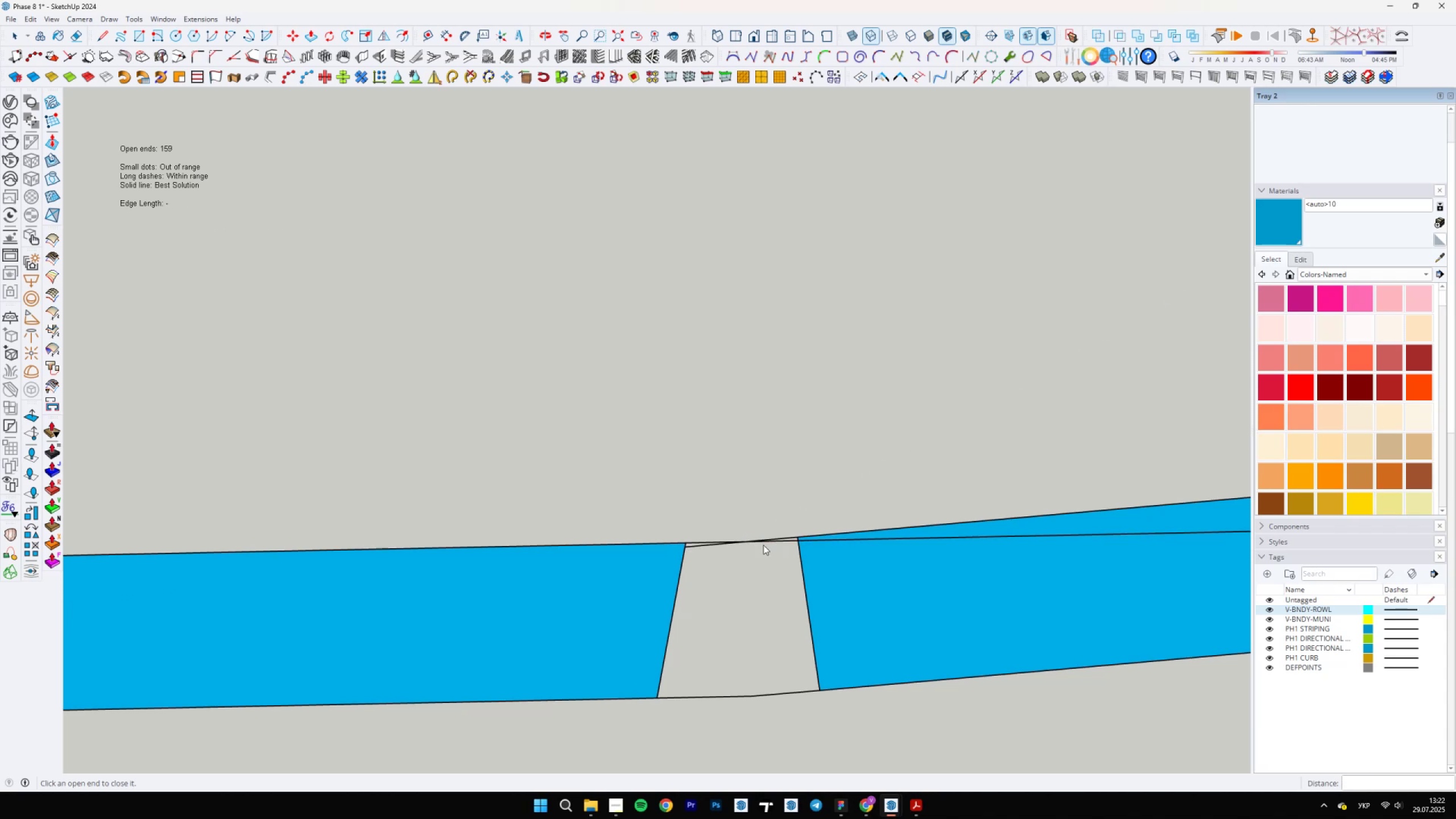 
key(E)
 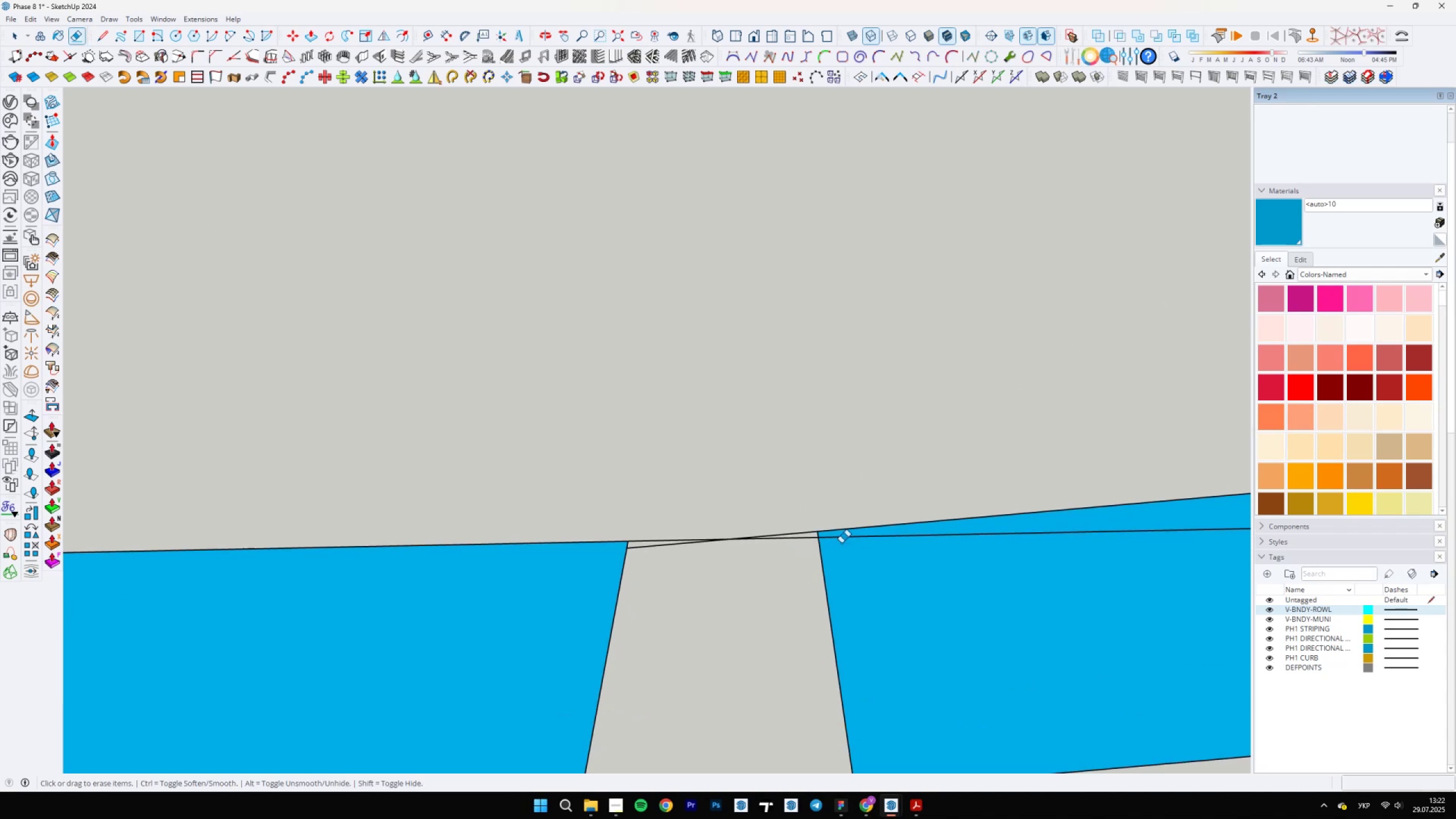 
left_click_drag(start_coordinate=[866, 541], to_coordinate=[861, 537])
 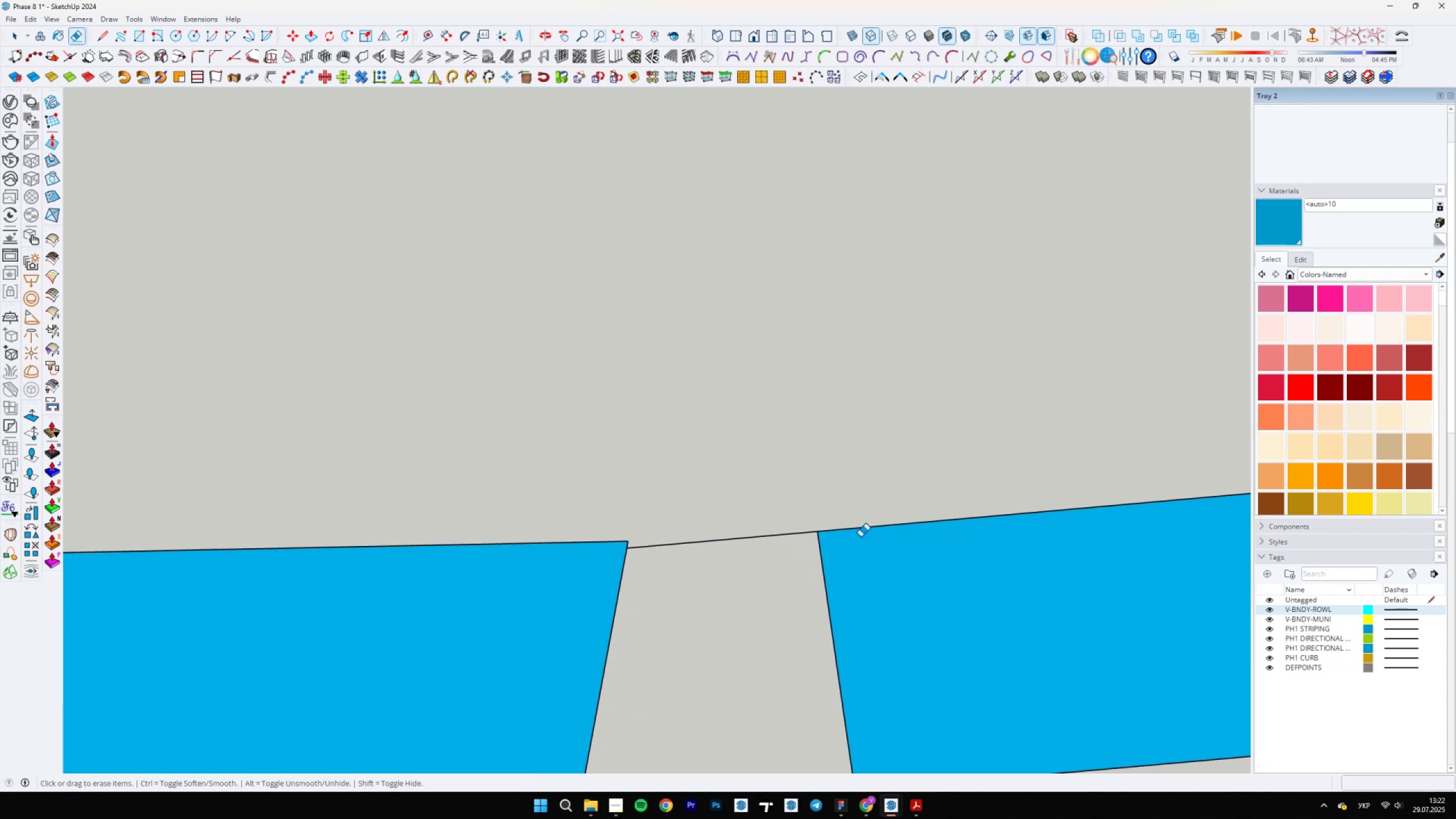 
key(Control+ControlLeft)
 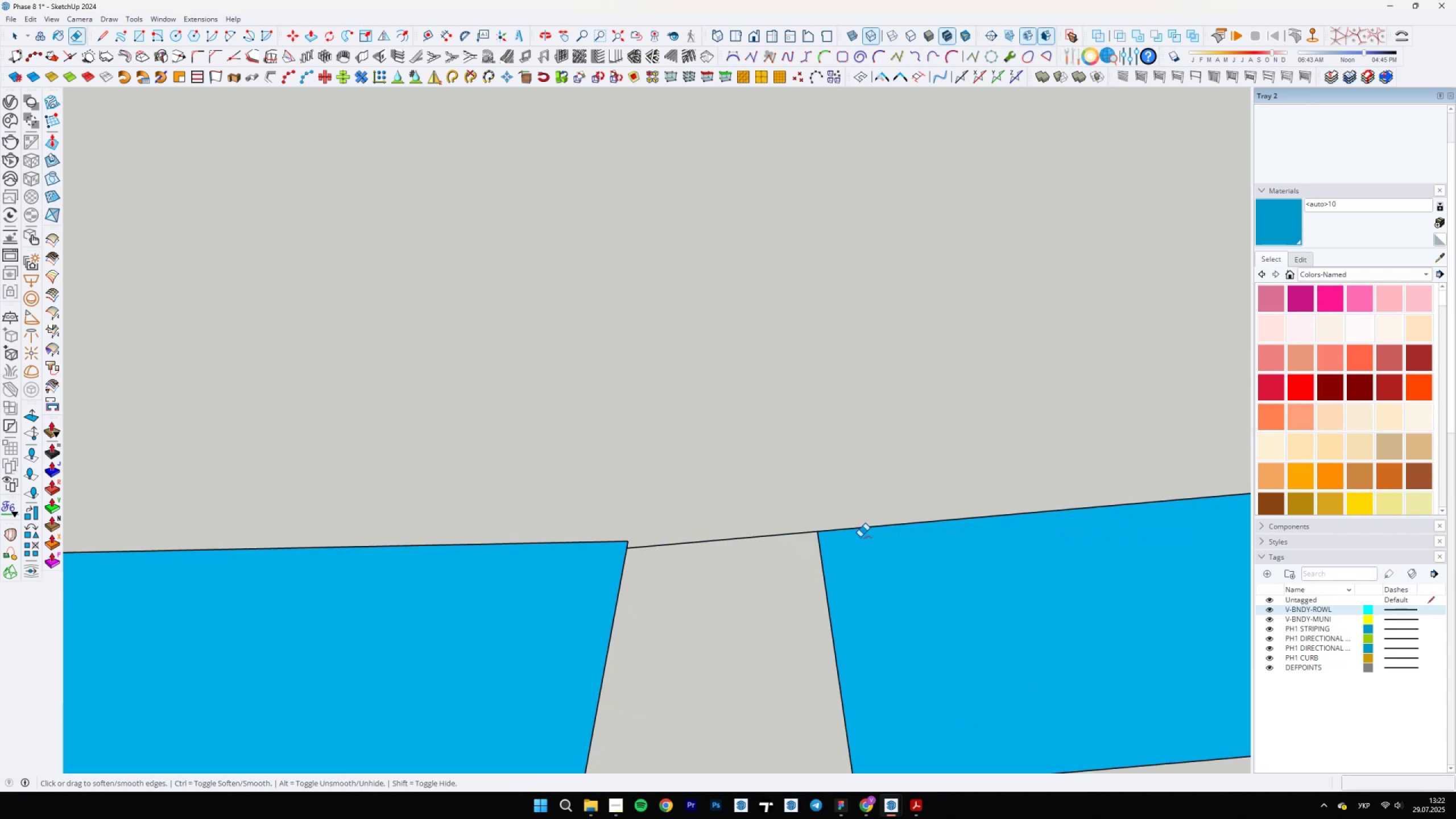 
key(Control+Z)
 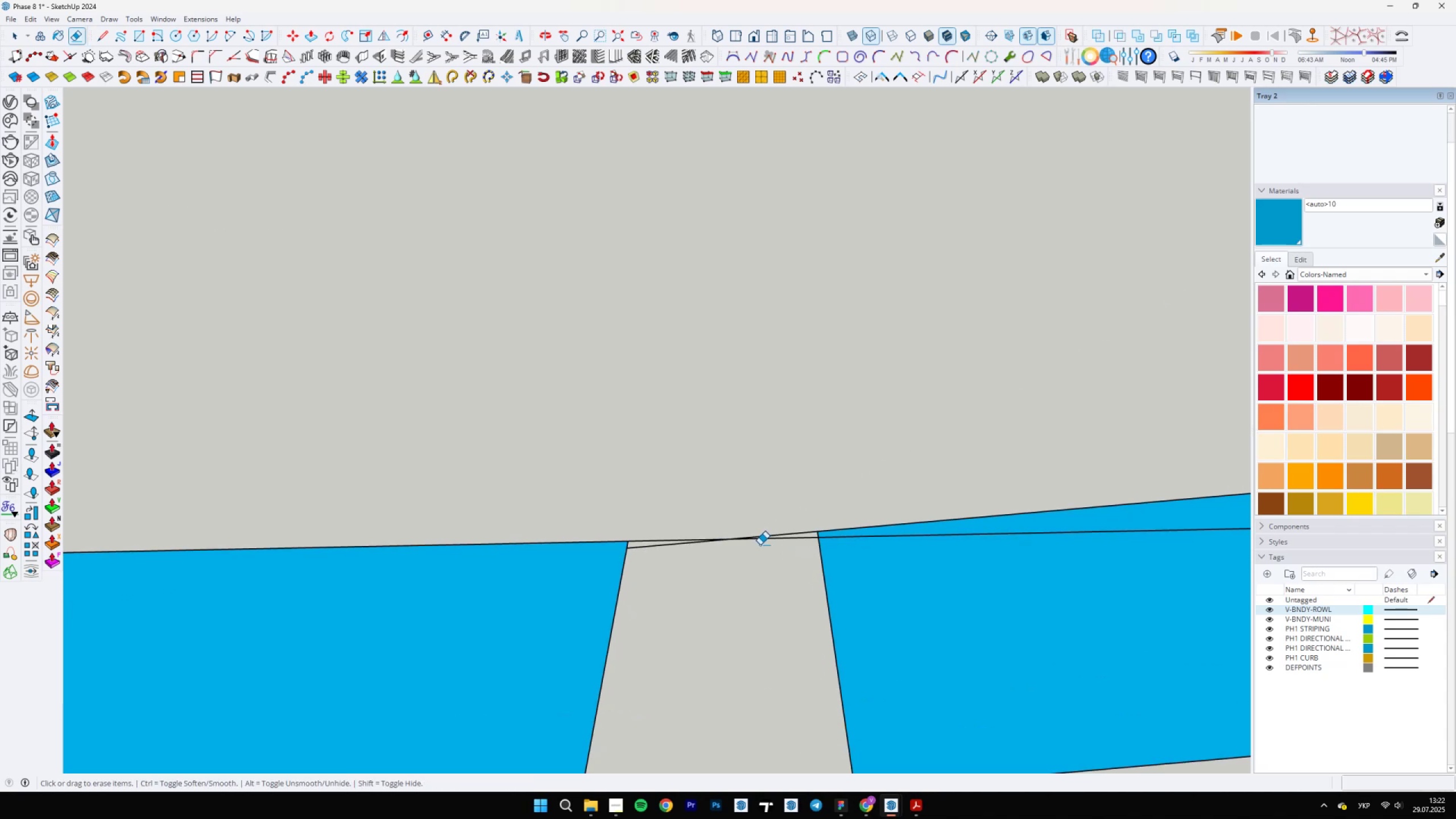 
key(L)
 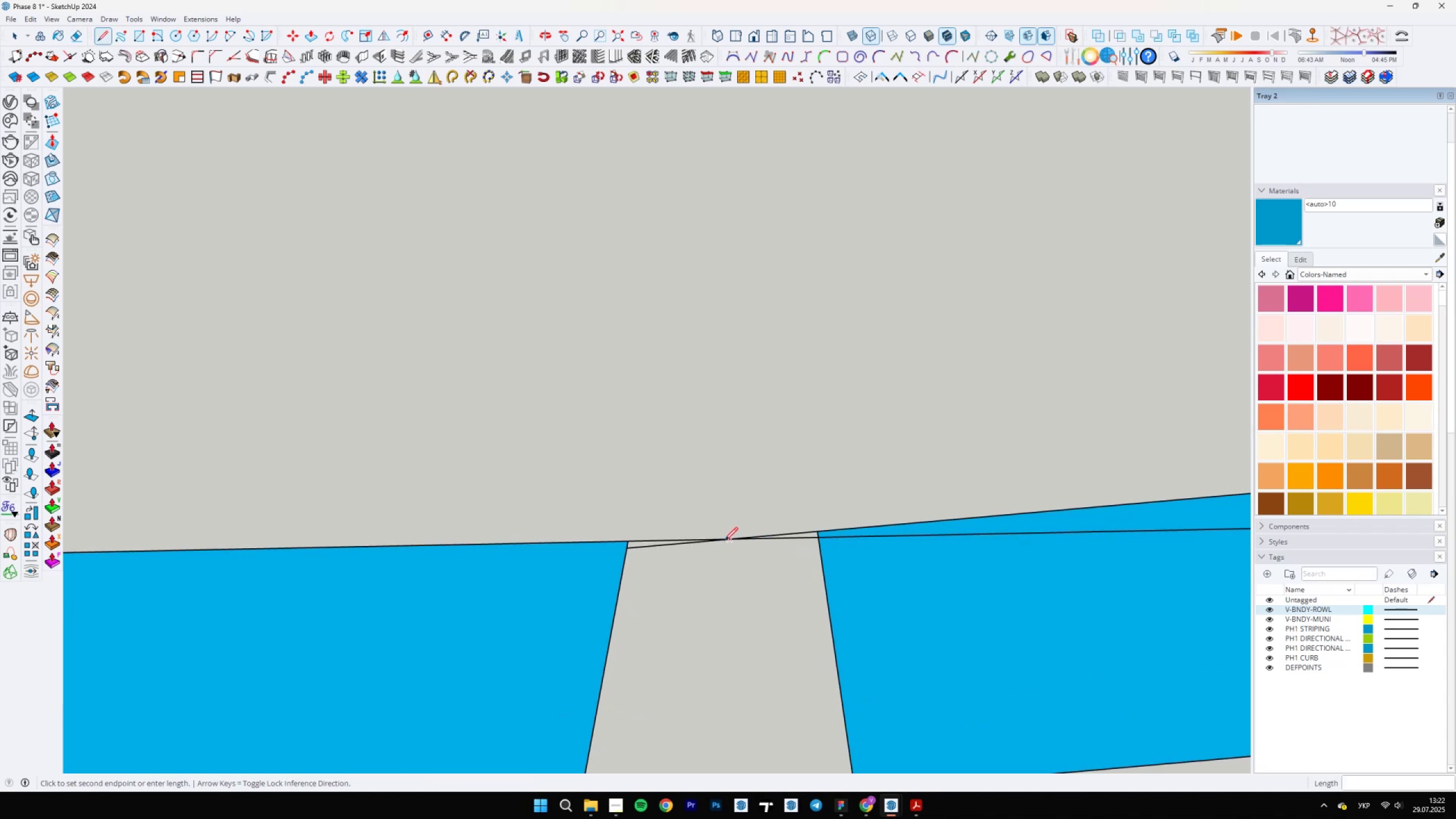 
double_click([746, 592])
 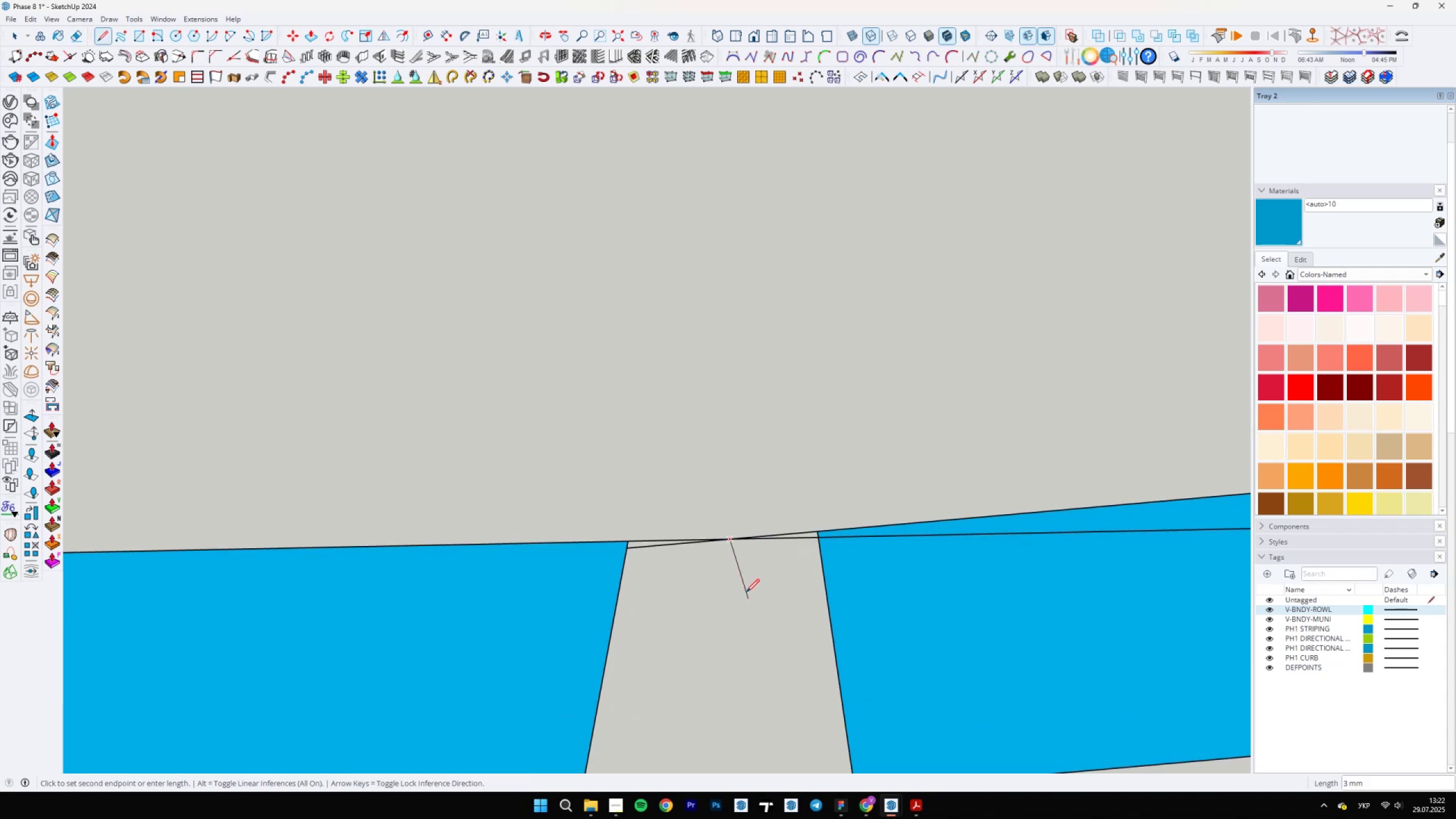 
type(ekl)
 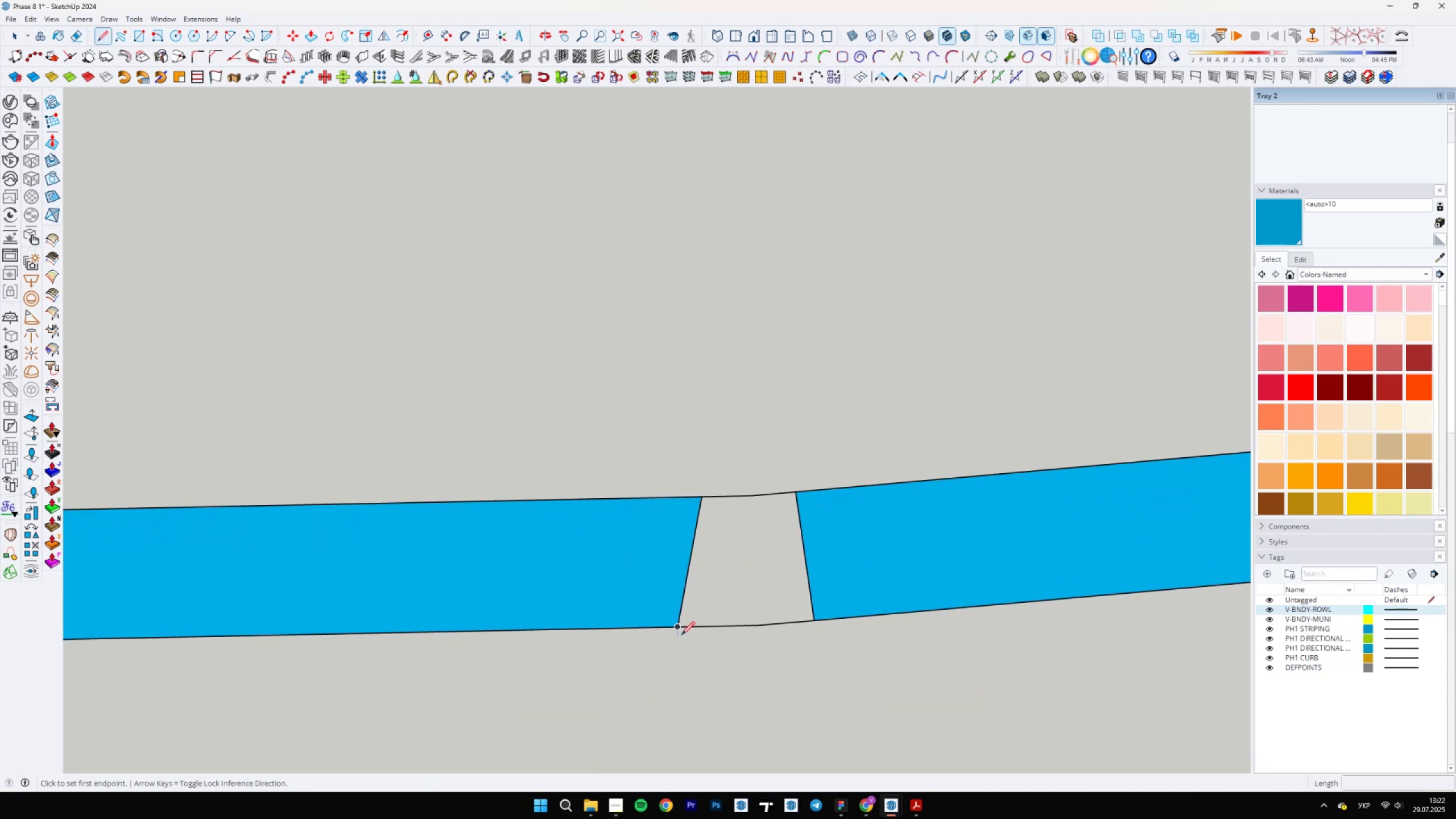 
left_click_drag(start_coordinate=[850, 541], to_coordinate=[851, 537])
 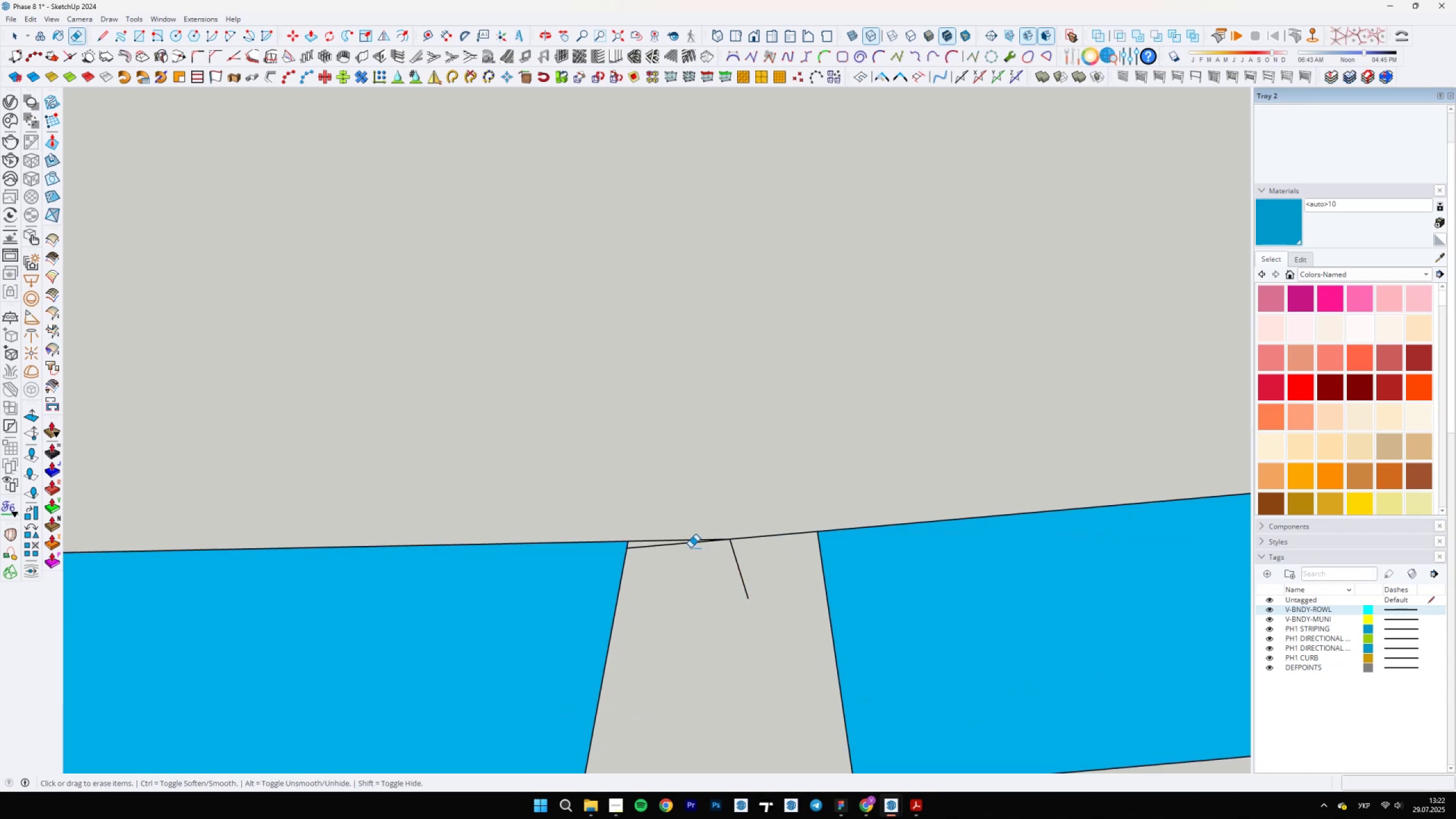 
left_click_drag(start_coordinate=[675, 545], to_coordinate=[748, 570])
 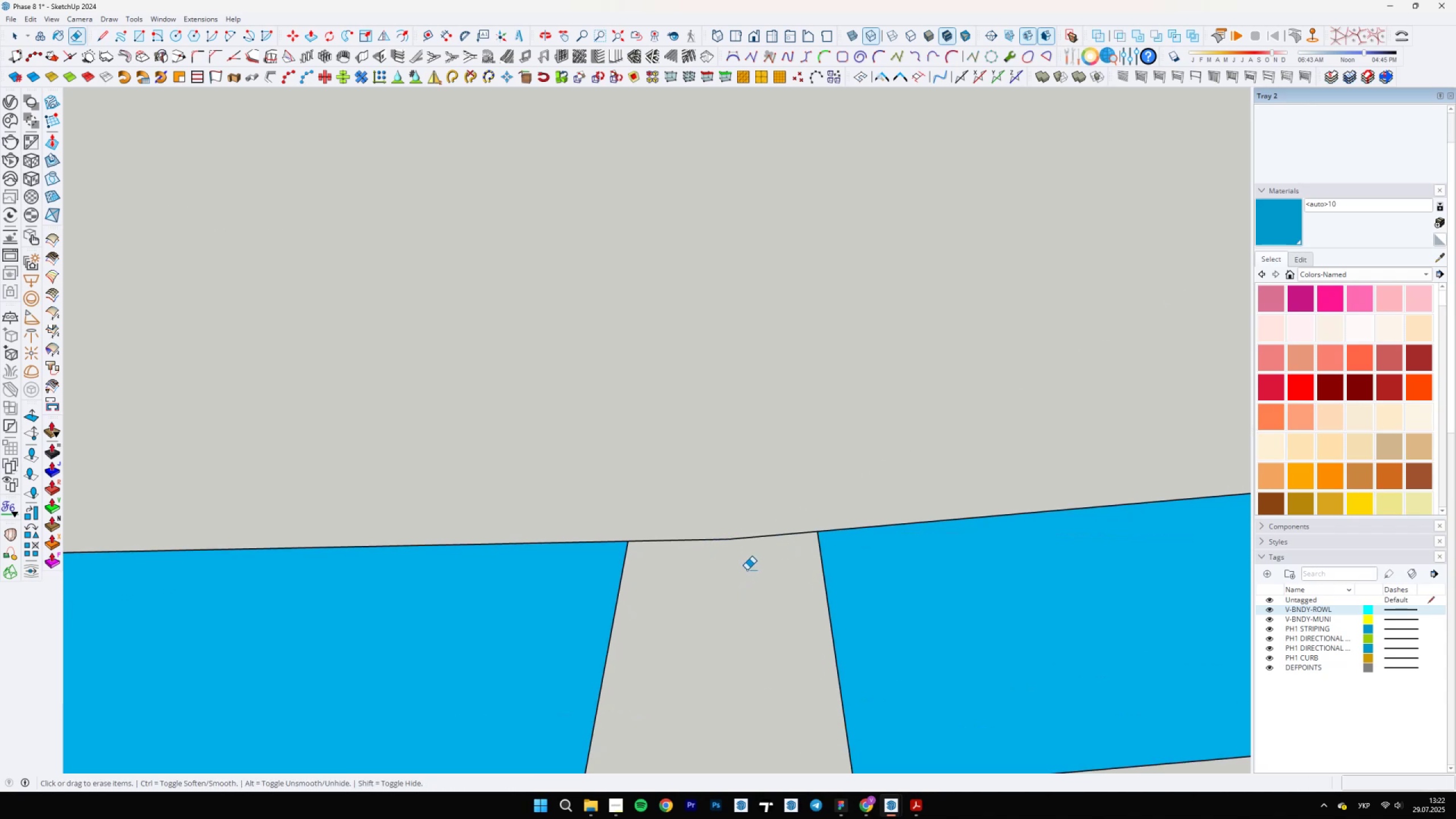 
scroll: coordinate [729, 549], scroll_direction: down, amount: 8.0
 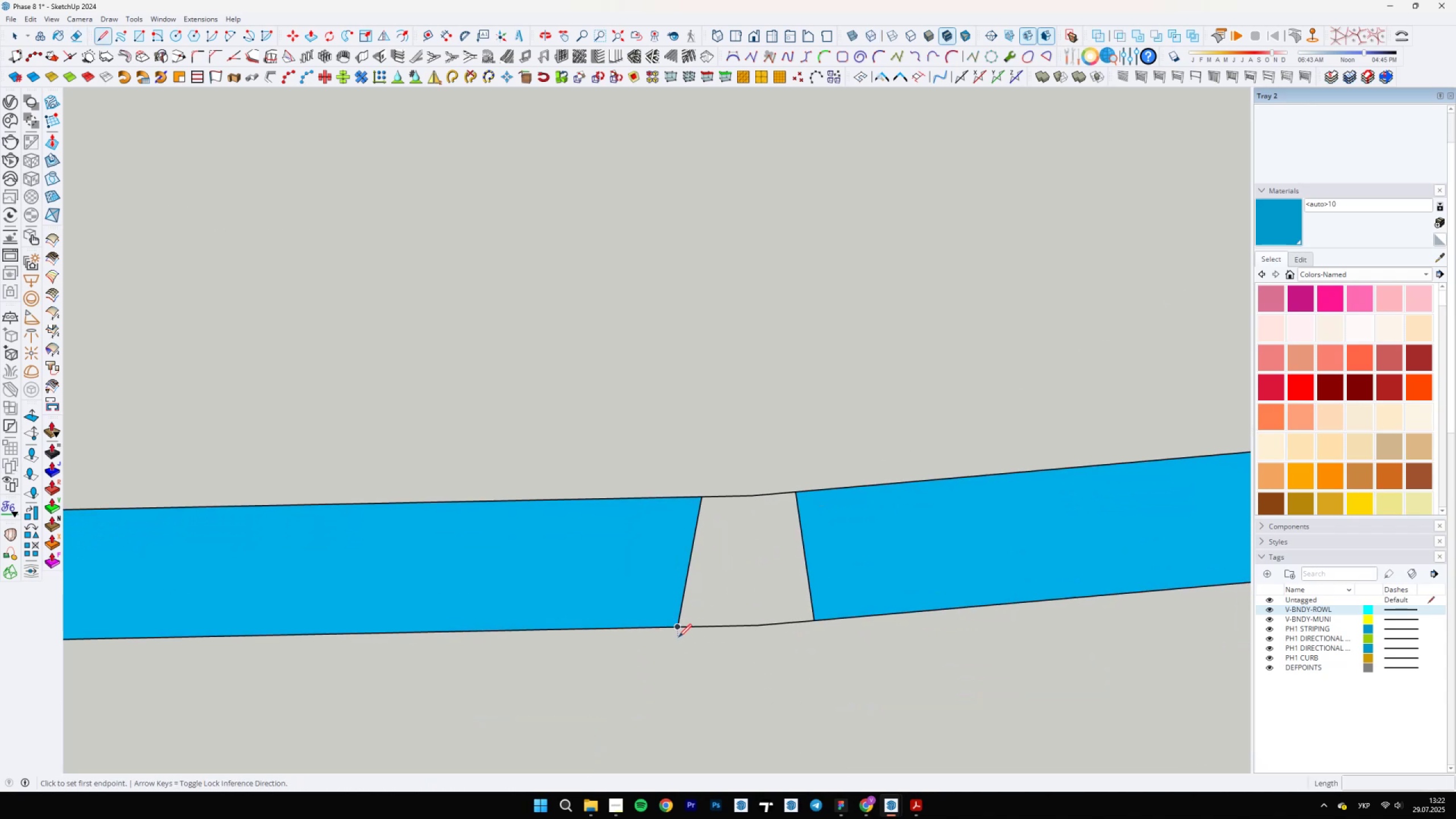 
left_click([677, 628])
 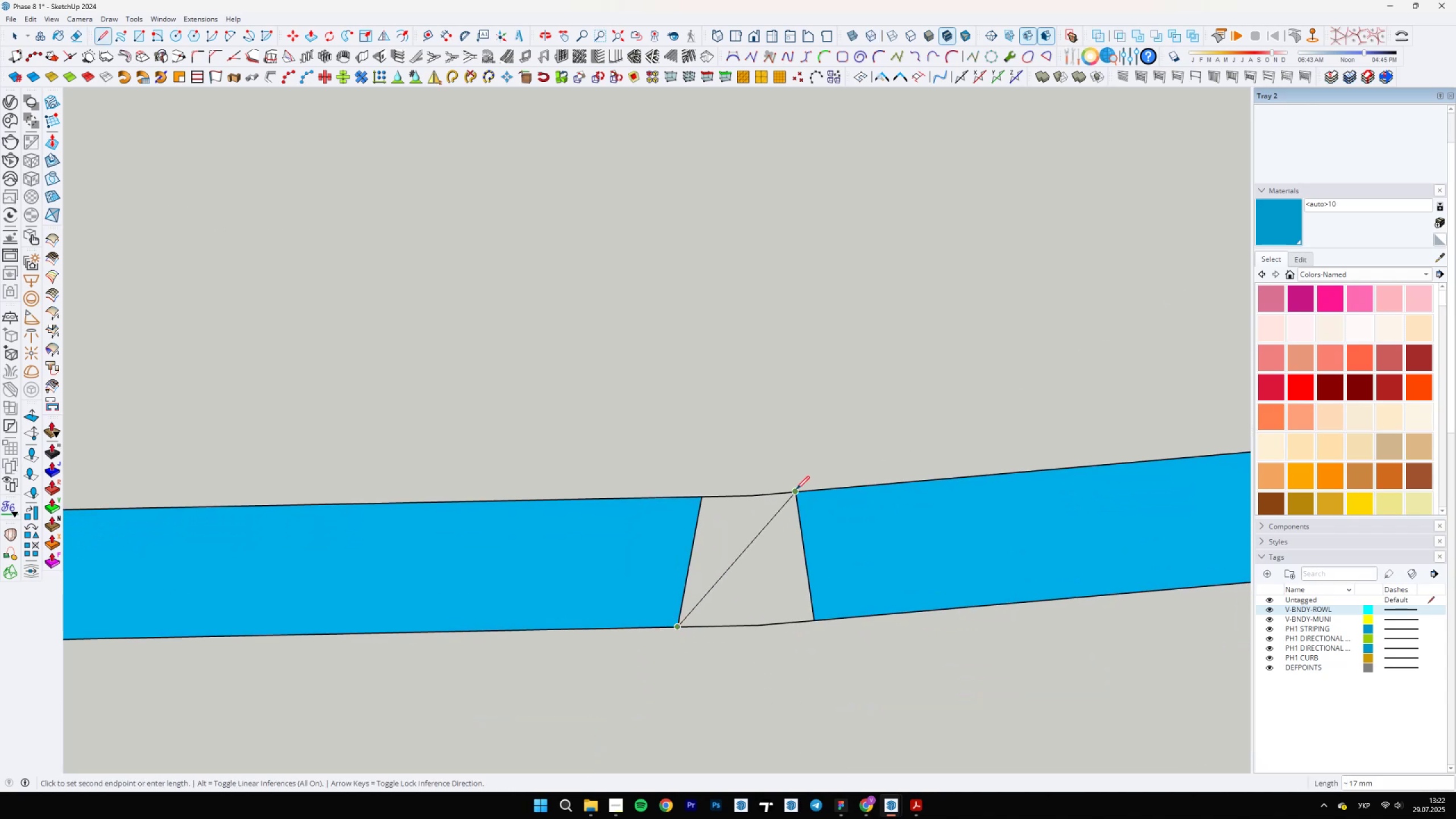 
left_click([796, 489])
 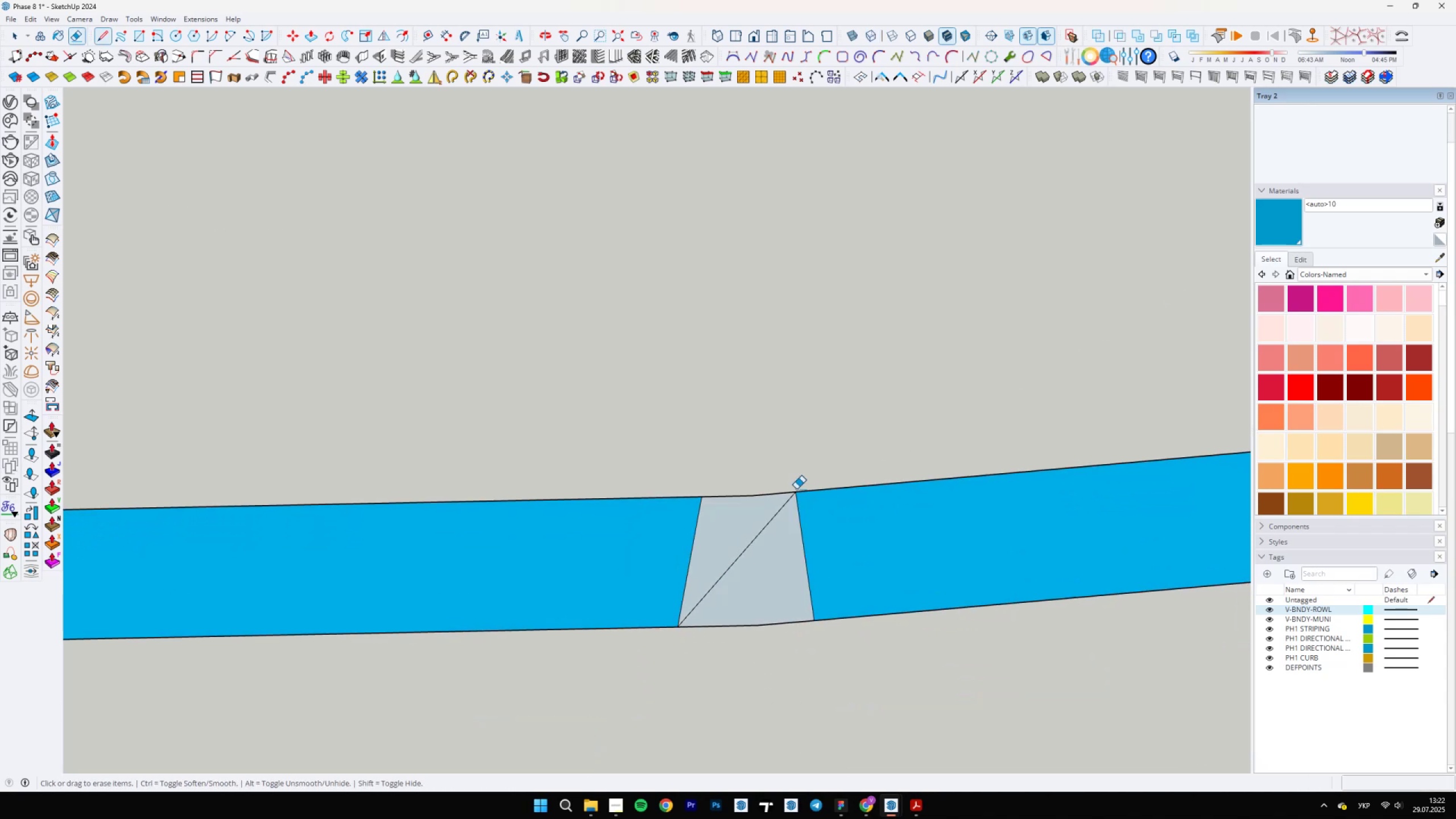 
key(E)
 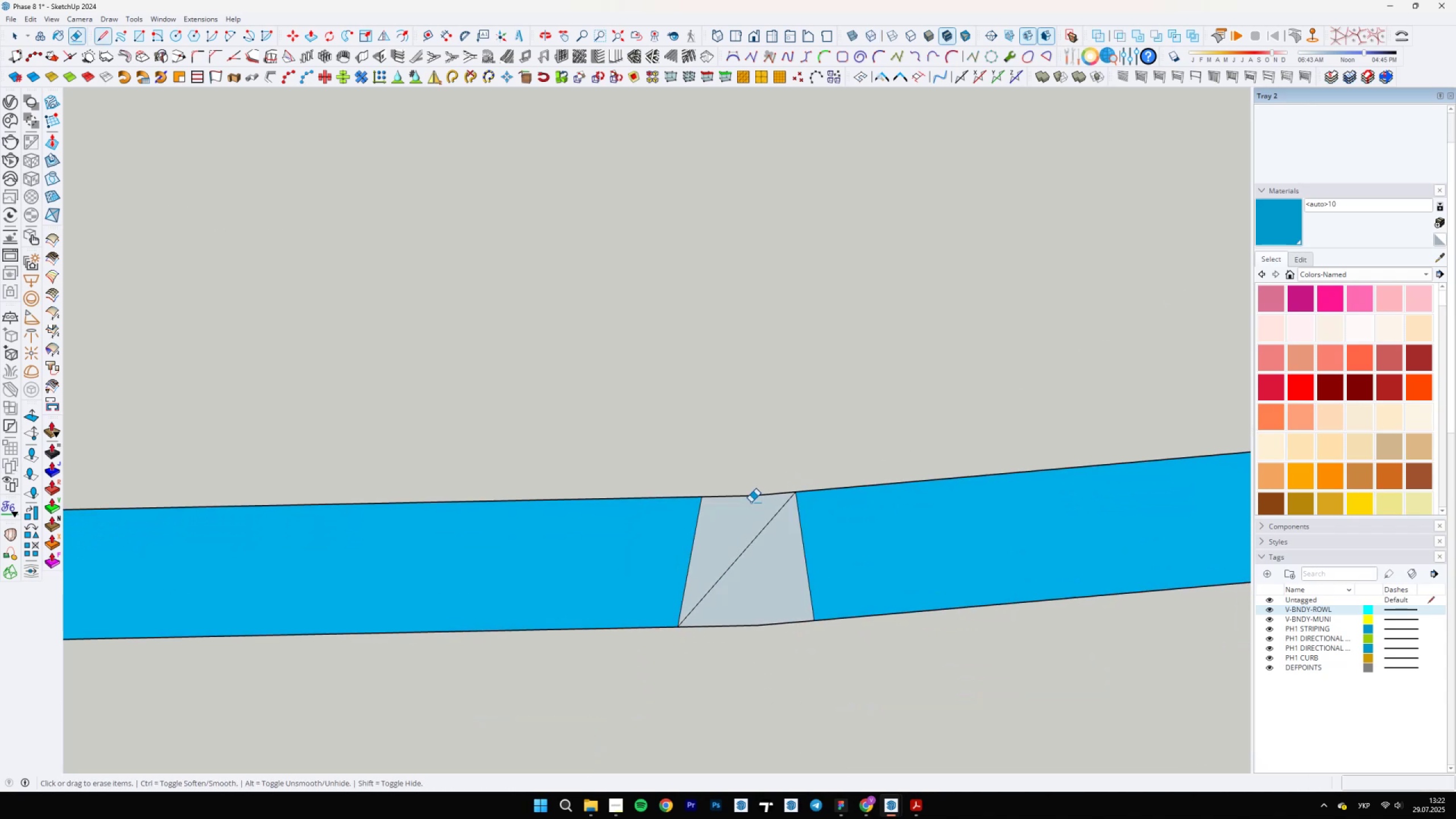 
left_click_drag(start_coordinate=[665, 539], to_coordinate=[875, 571])
 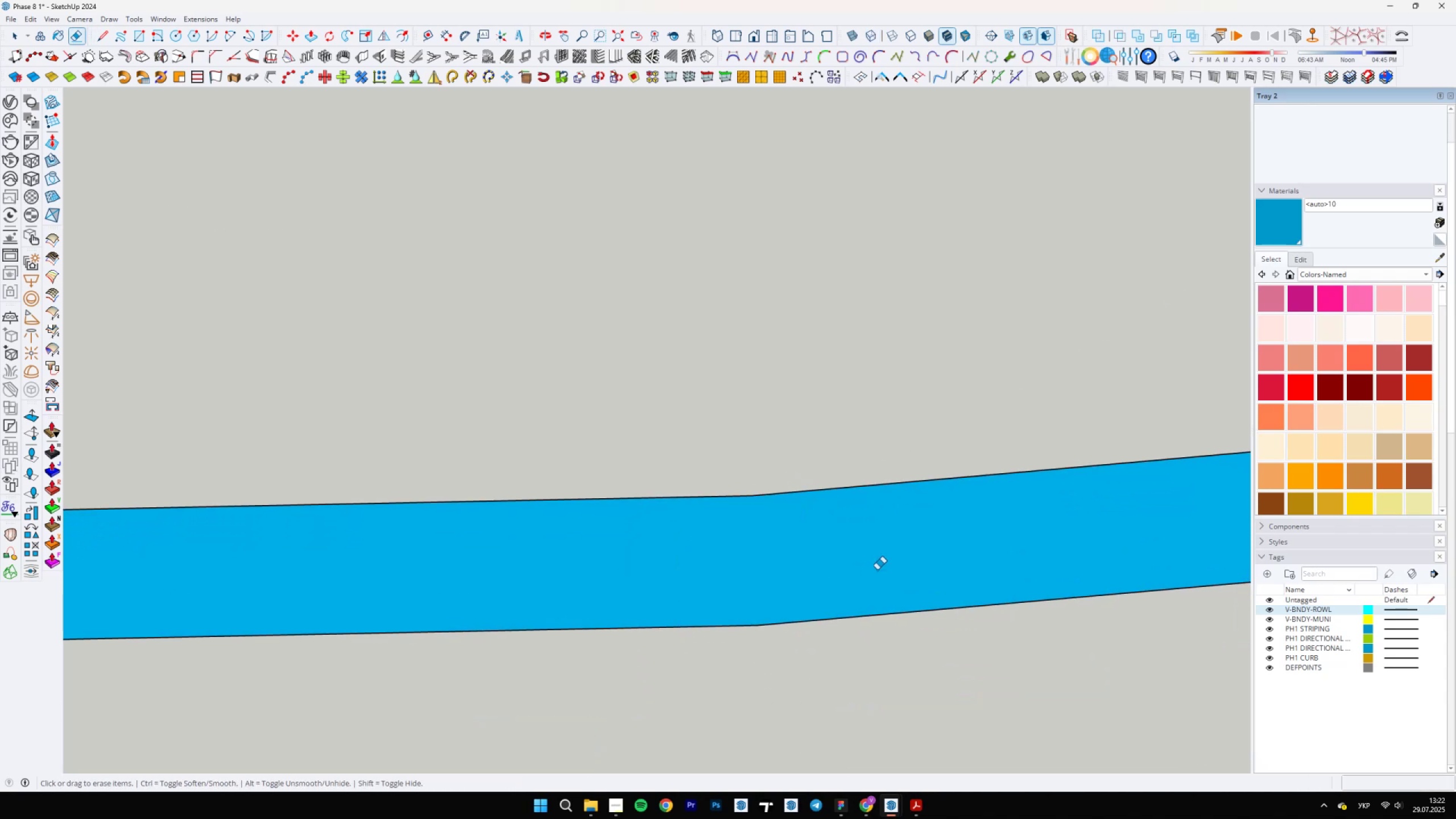 
scroll: coordinate [652, 477], scroll_direction: down, amount: 42.0
 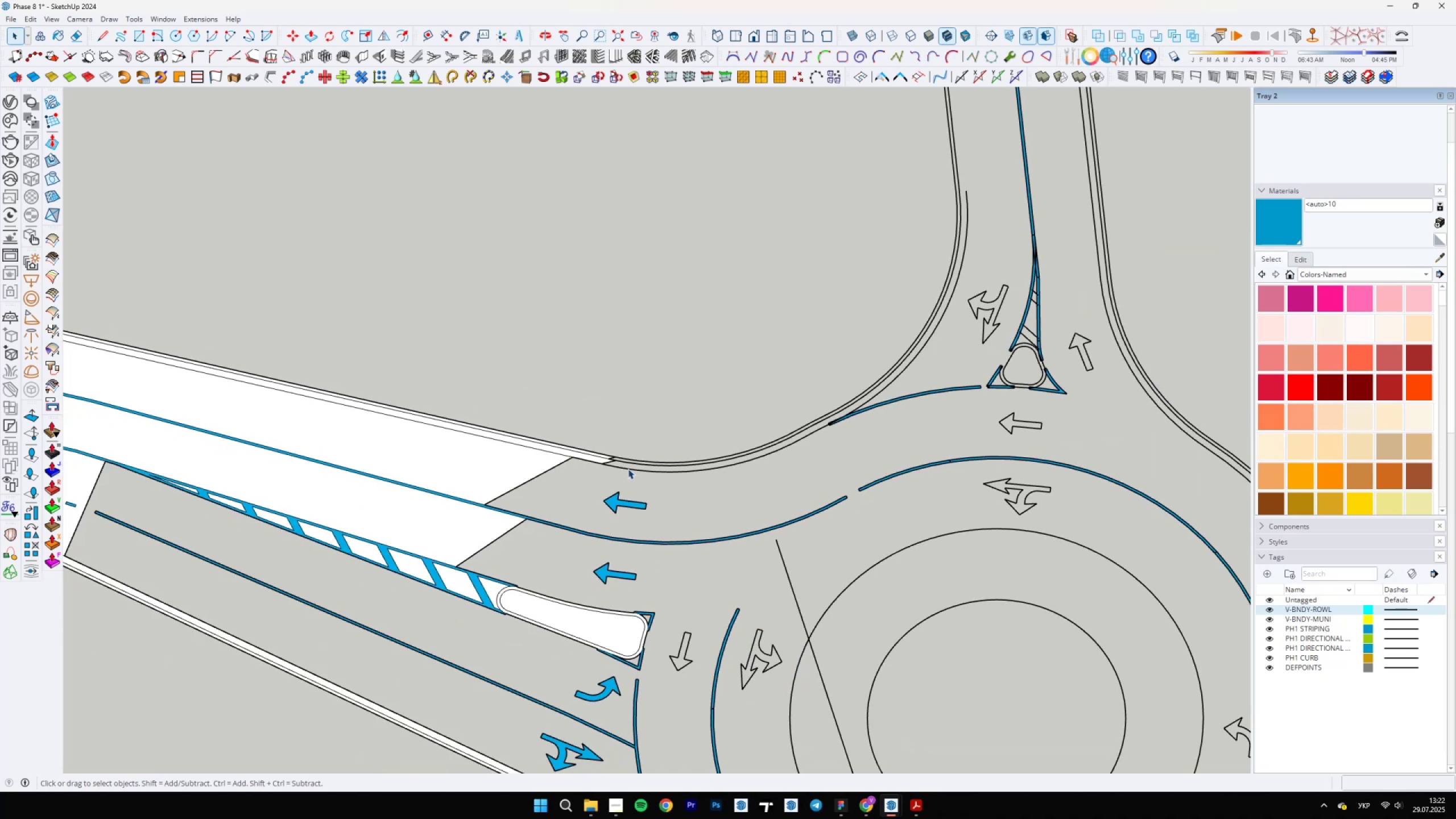 
key(Space)
 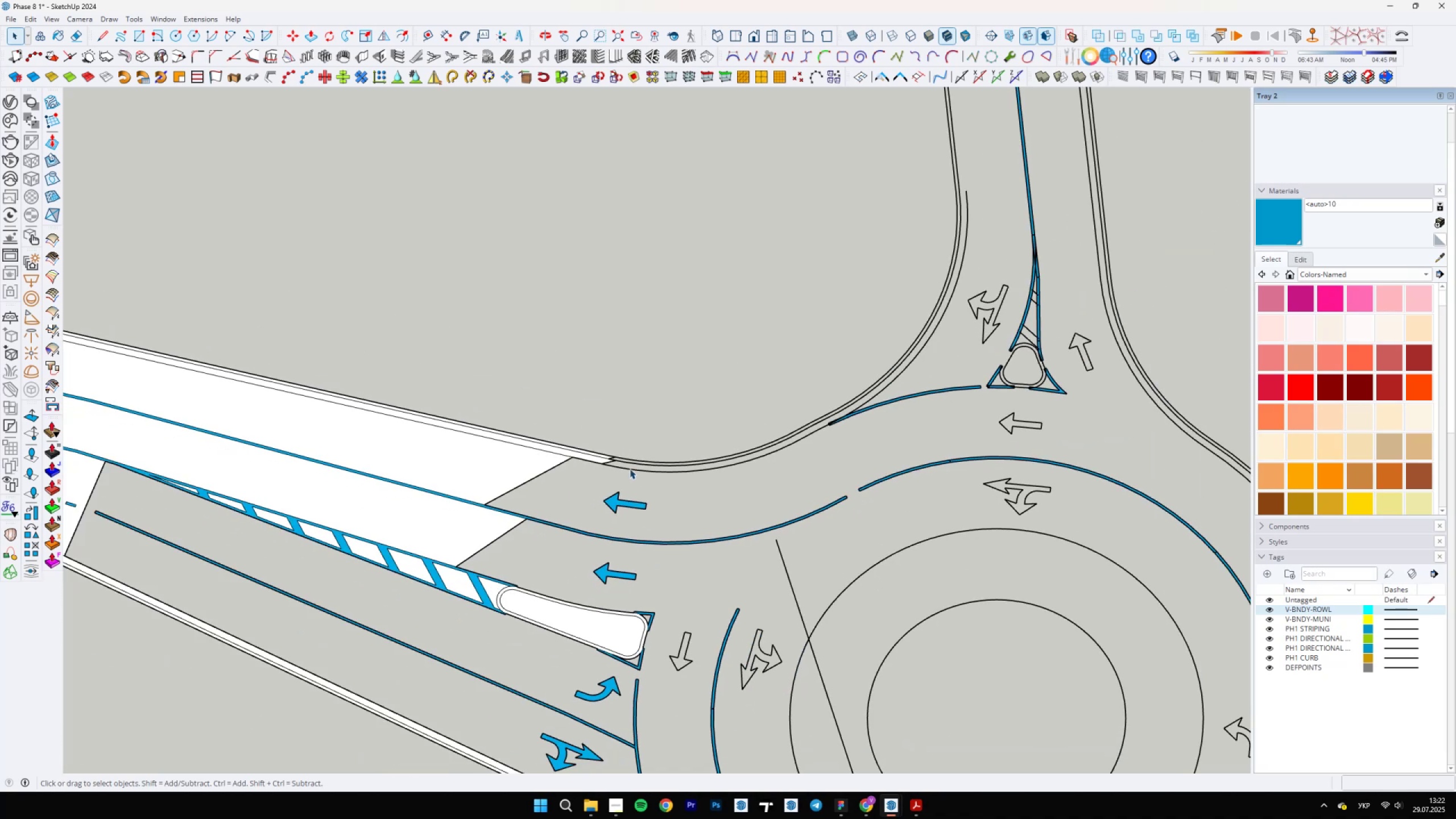 
scroll: coordinate [531, 435], scroll_direction: down, amount: 10.0
 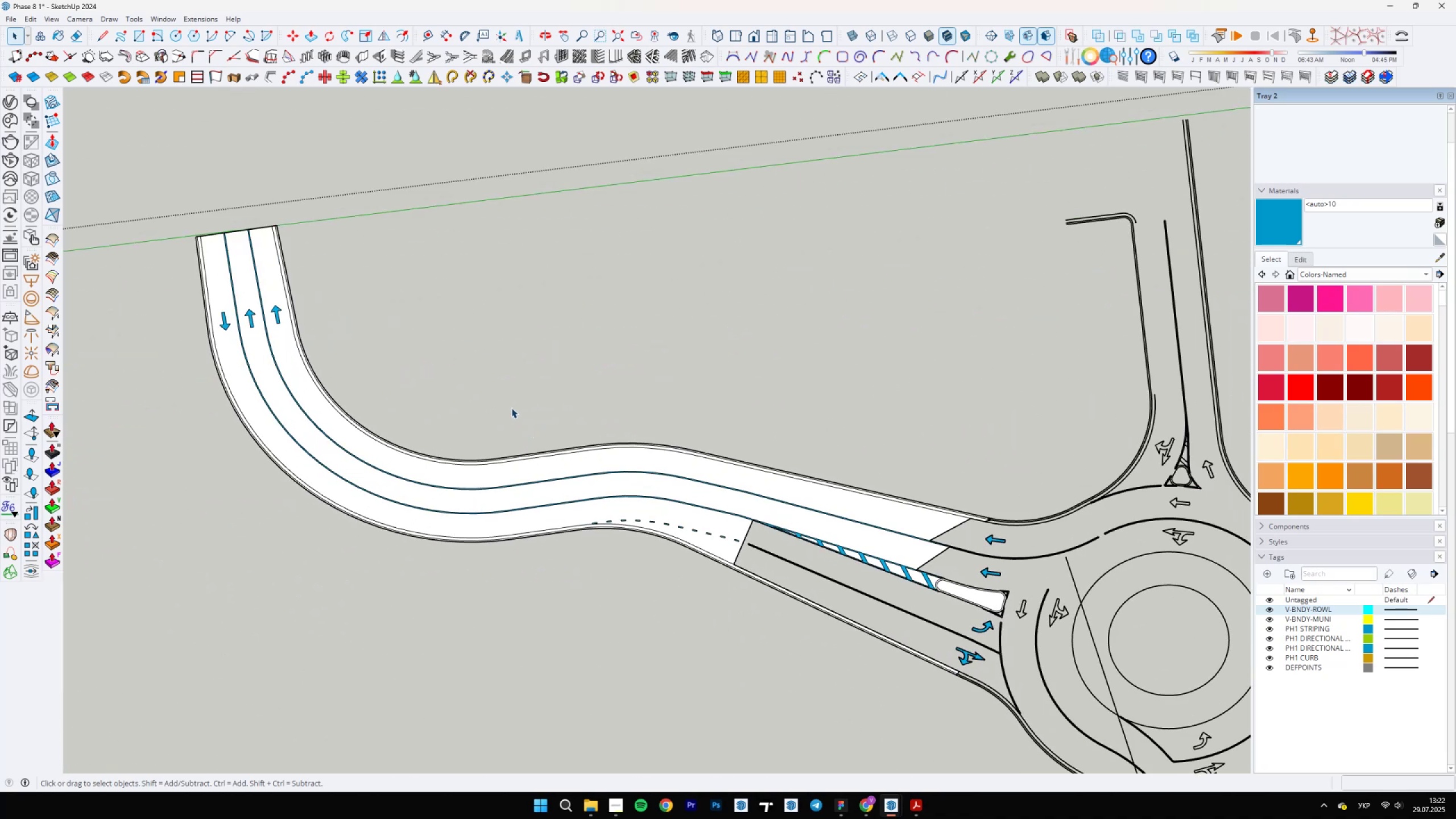 
scroll: coordinate [759, 493], scroll_direction: up, amount: 8.0
 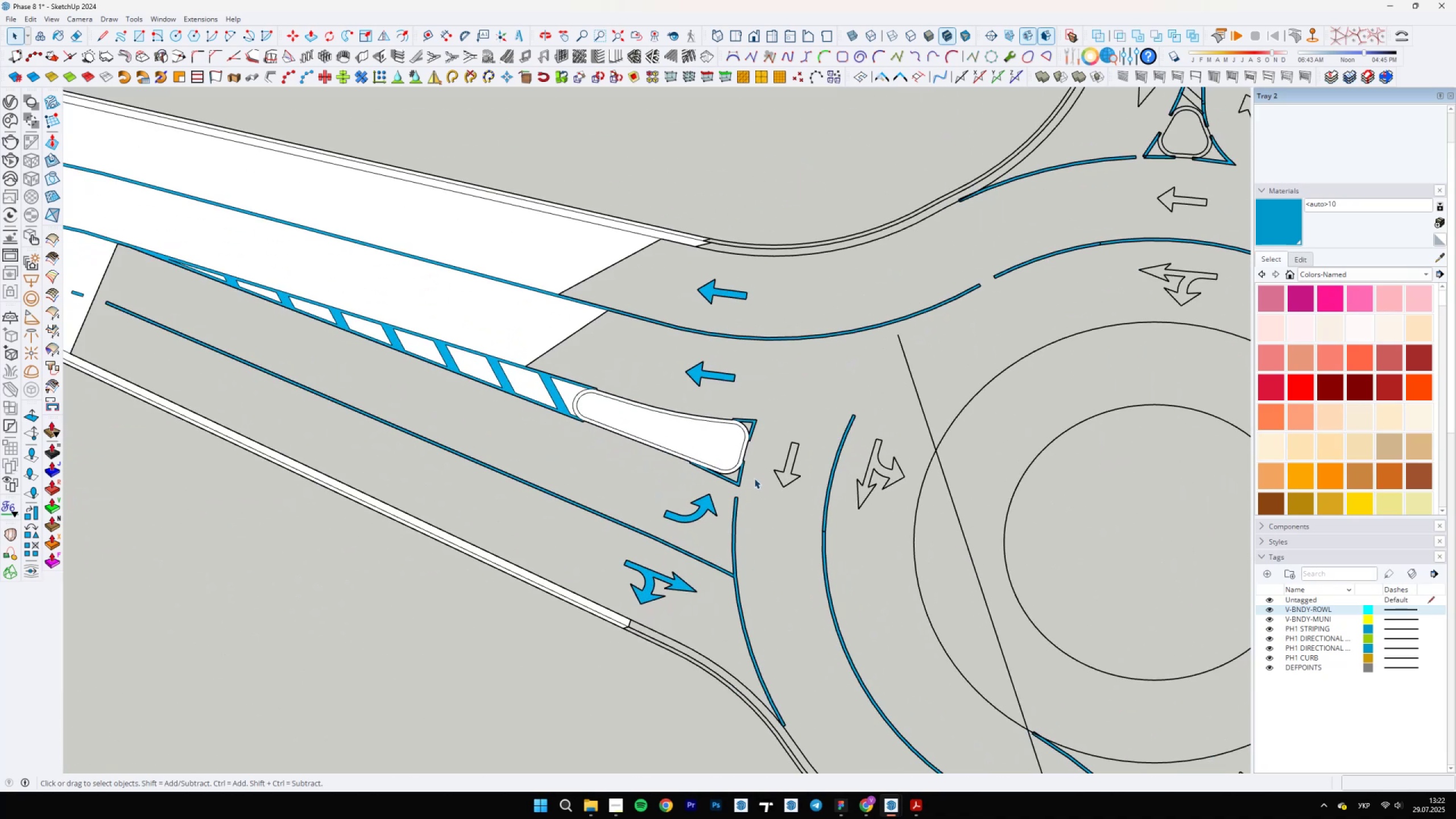 
scroll: coordinate [752, 424], scroll_direction: down, amount: 7.0
 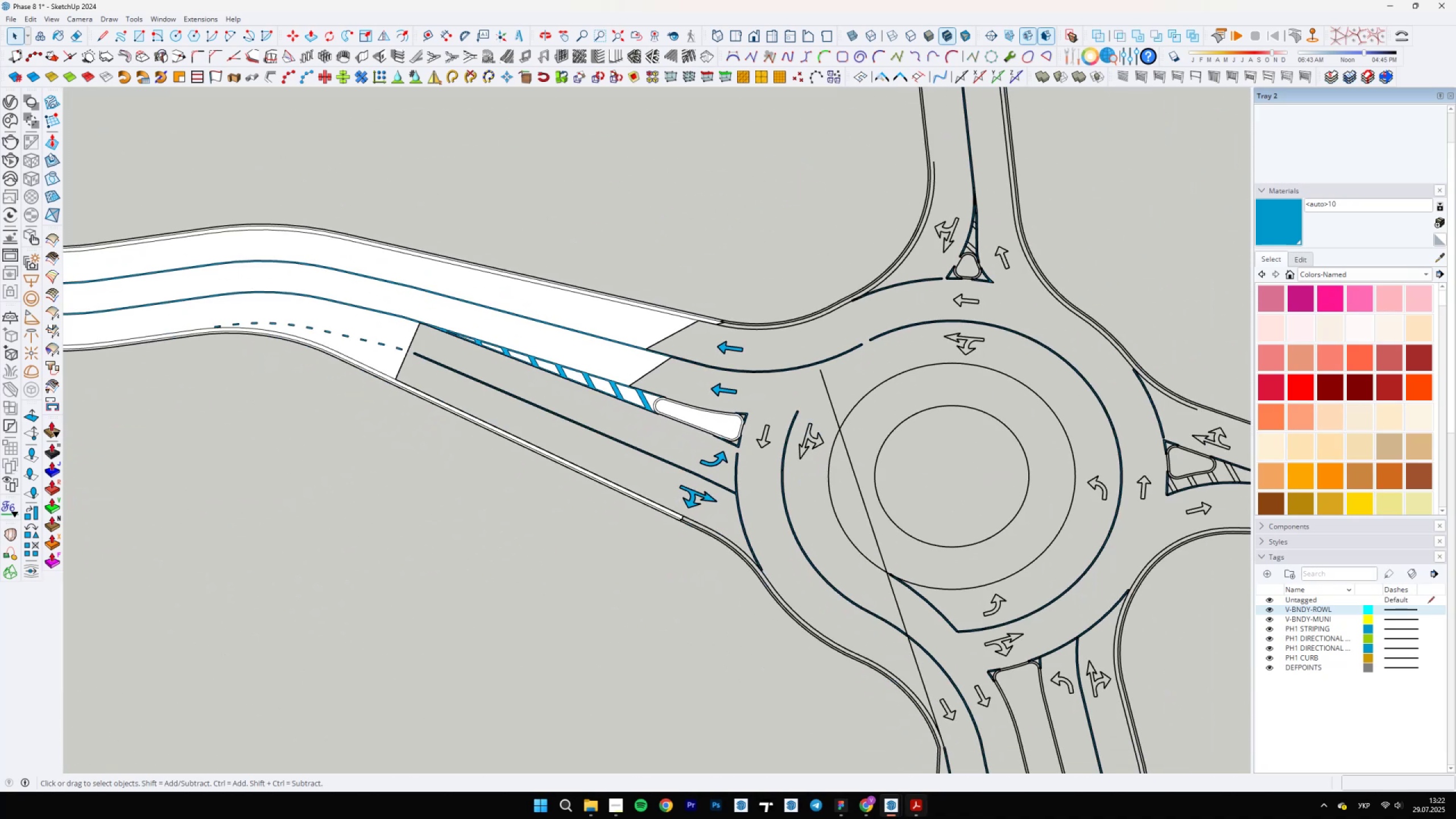 
left_click([926, 818])
 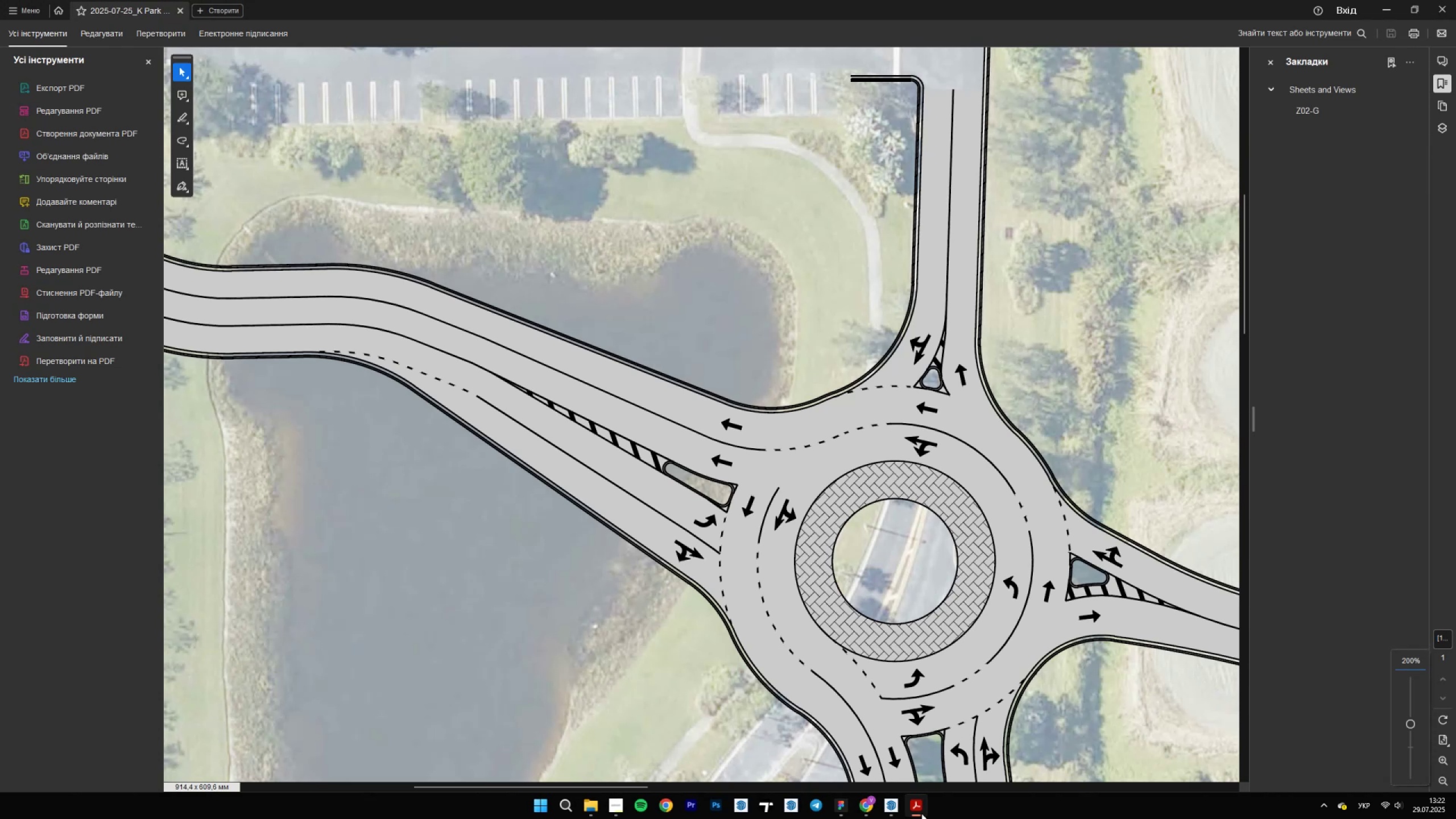 
left_click([921, 813])
 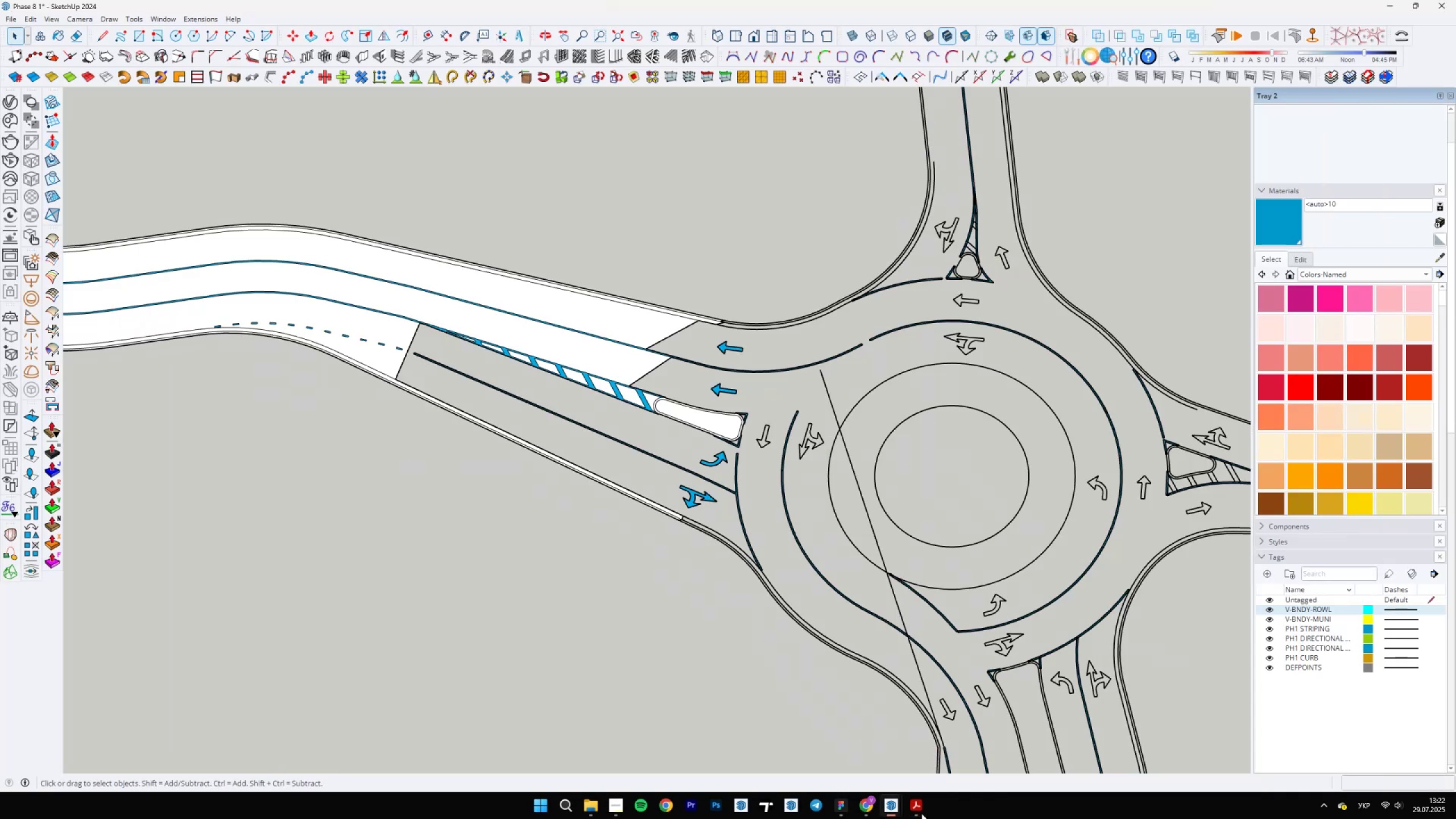 
left_click([921, 813])
 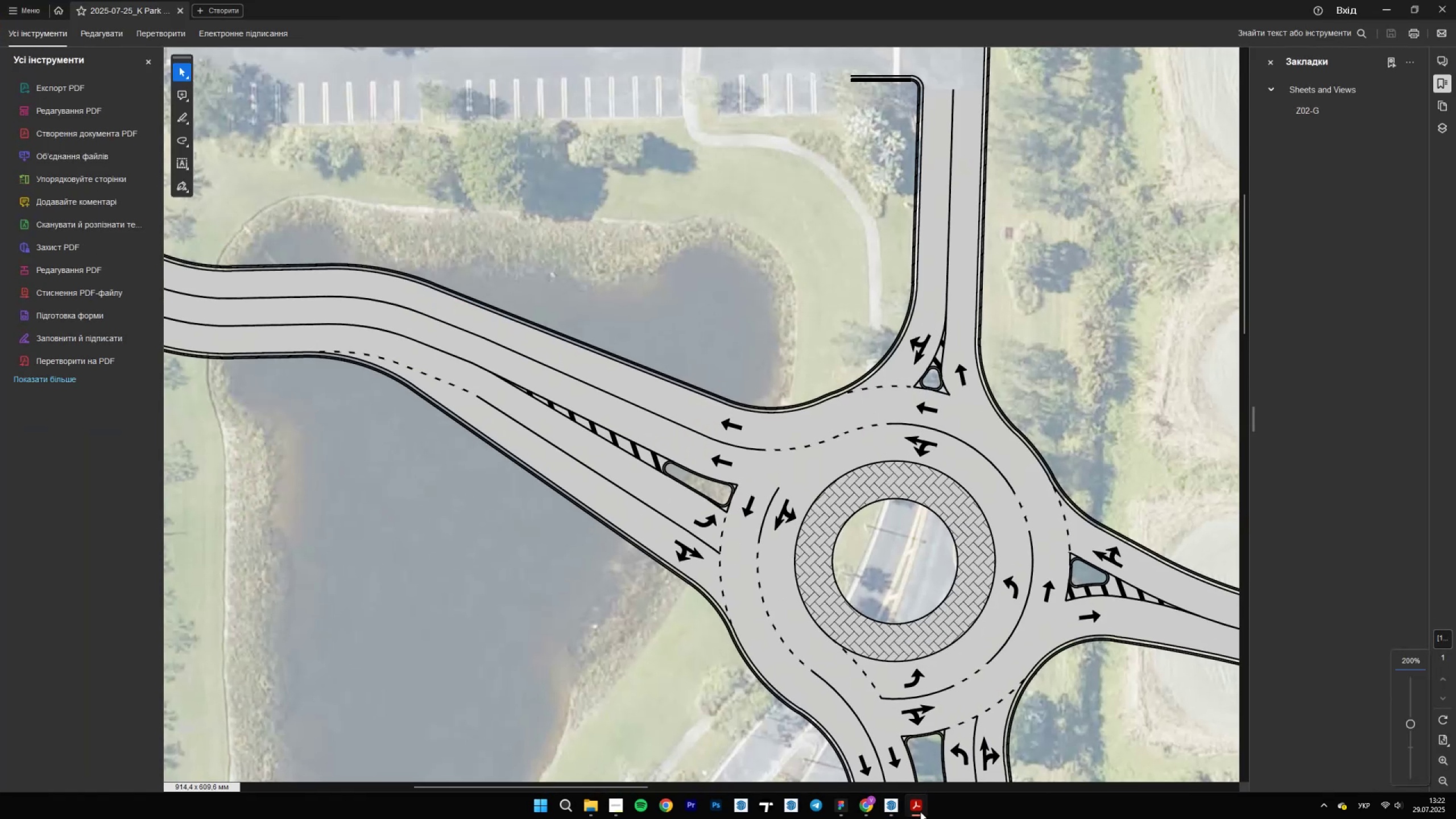 
left_click([920, 812])
 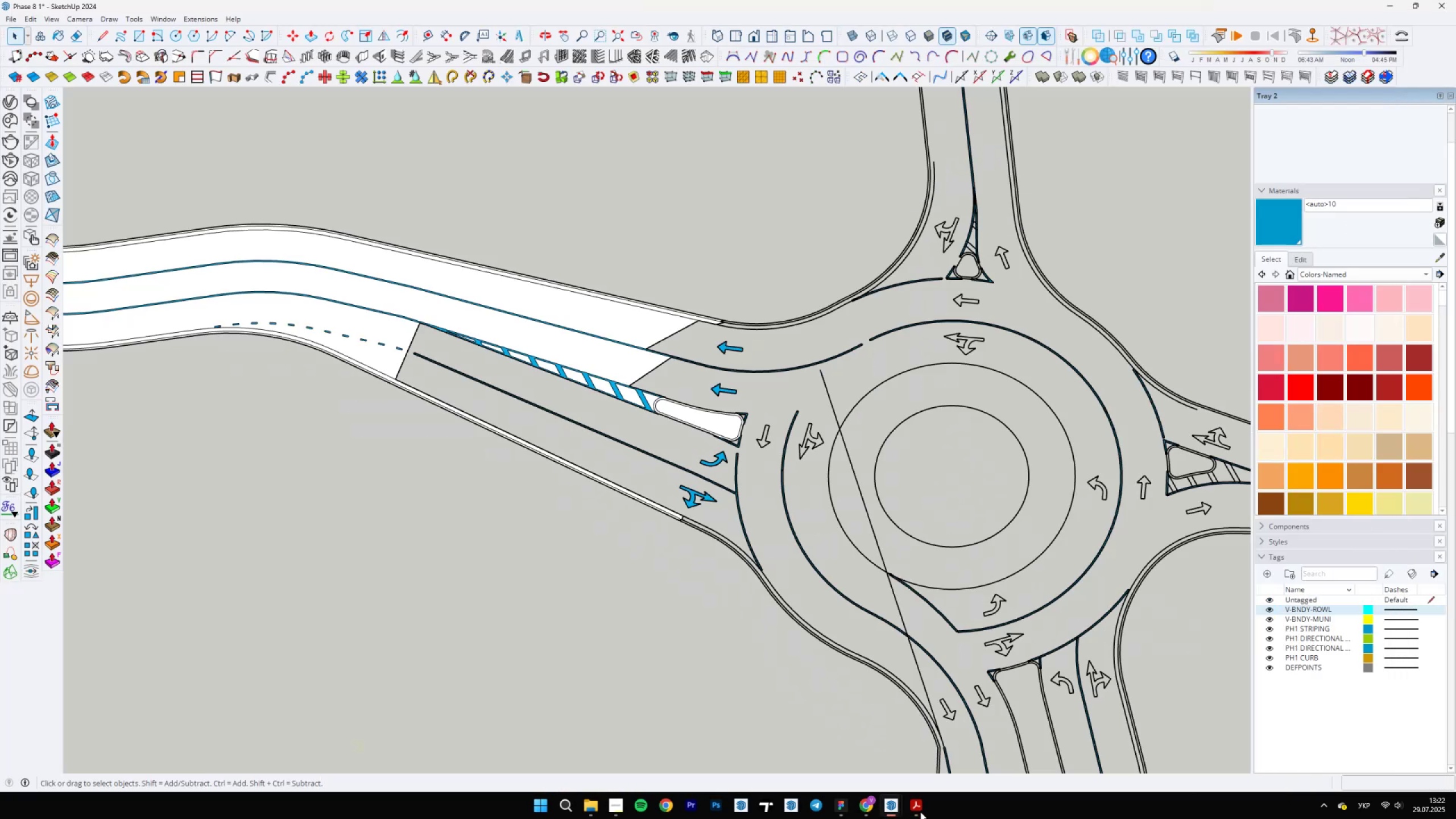 
left_click([921, 810])
 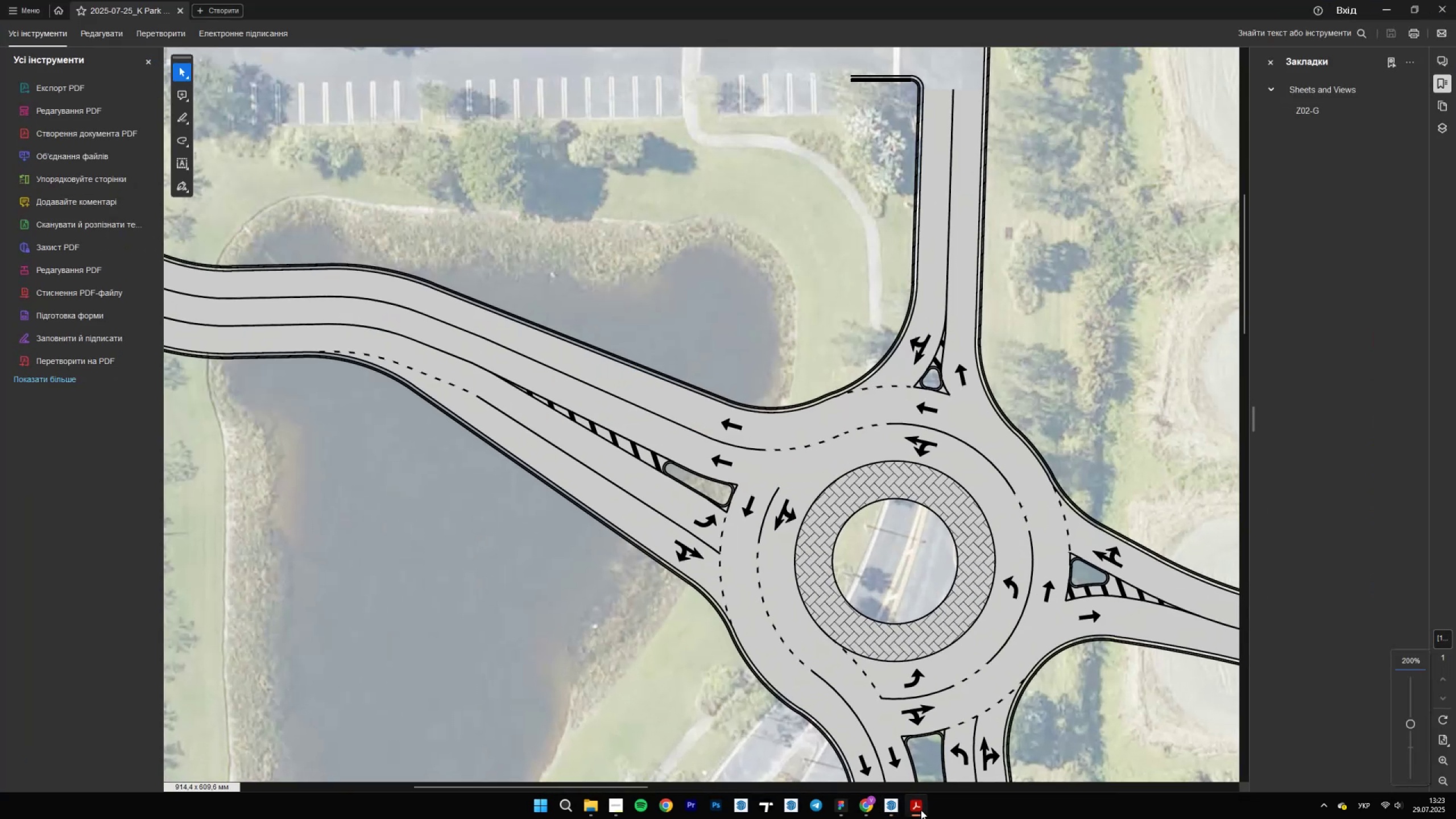 
left_click([920, 810])
 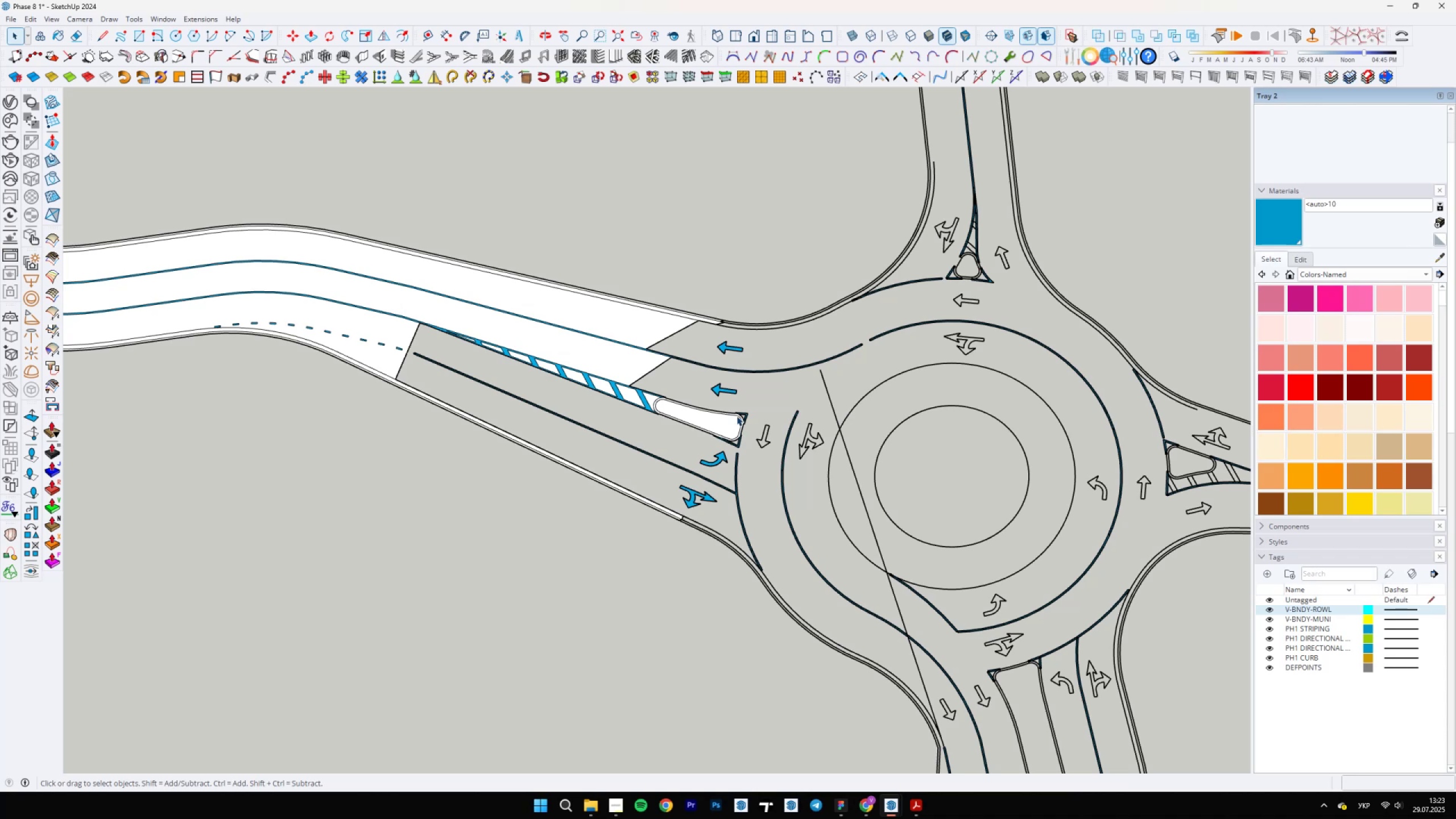 
scroll: coordinate [890, 412], scroll_direction: down, amount: 27.0
 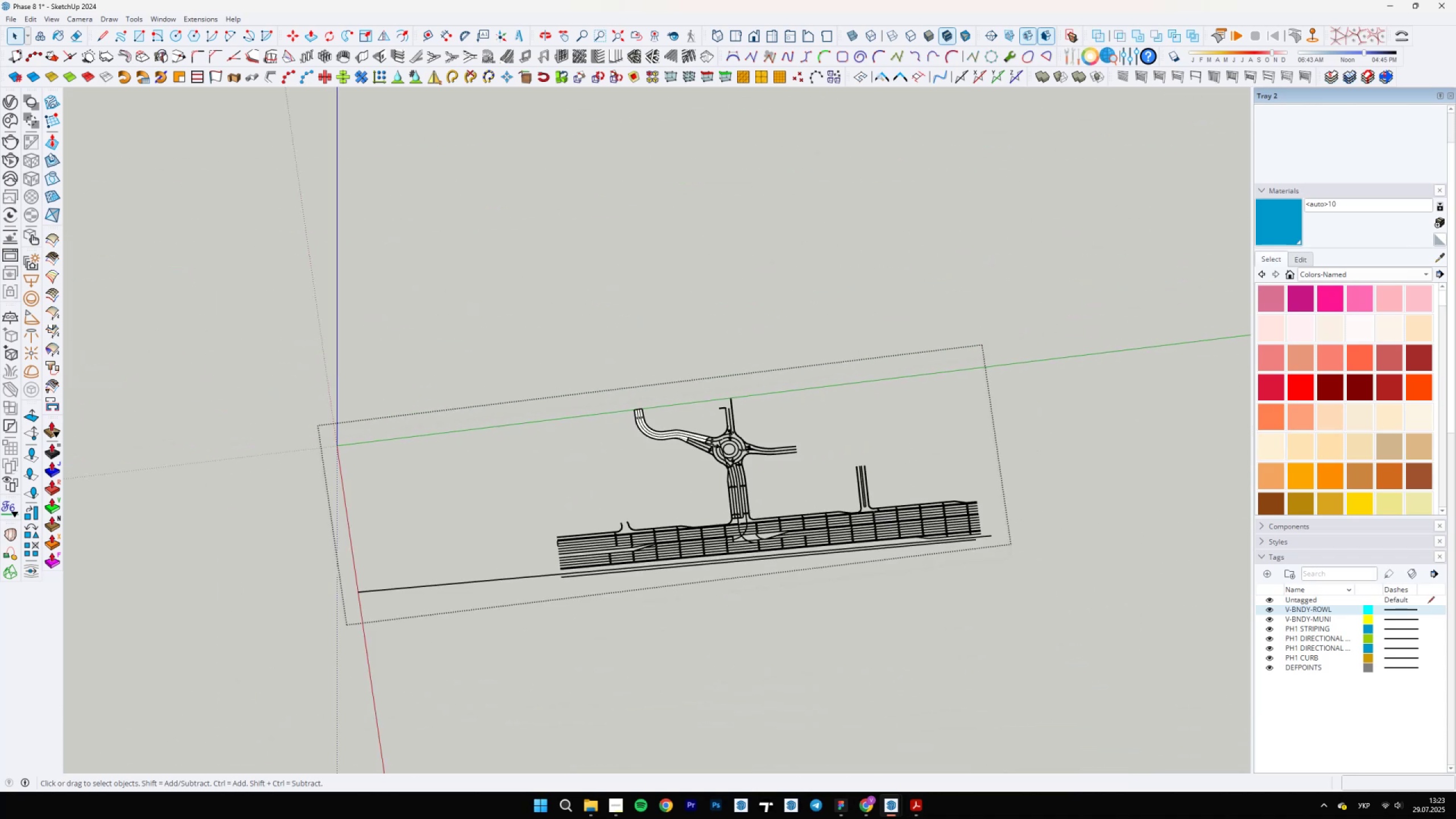 
left_click([923, 808])
 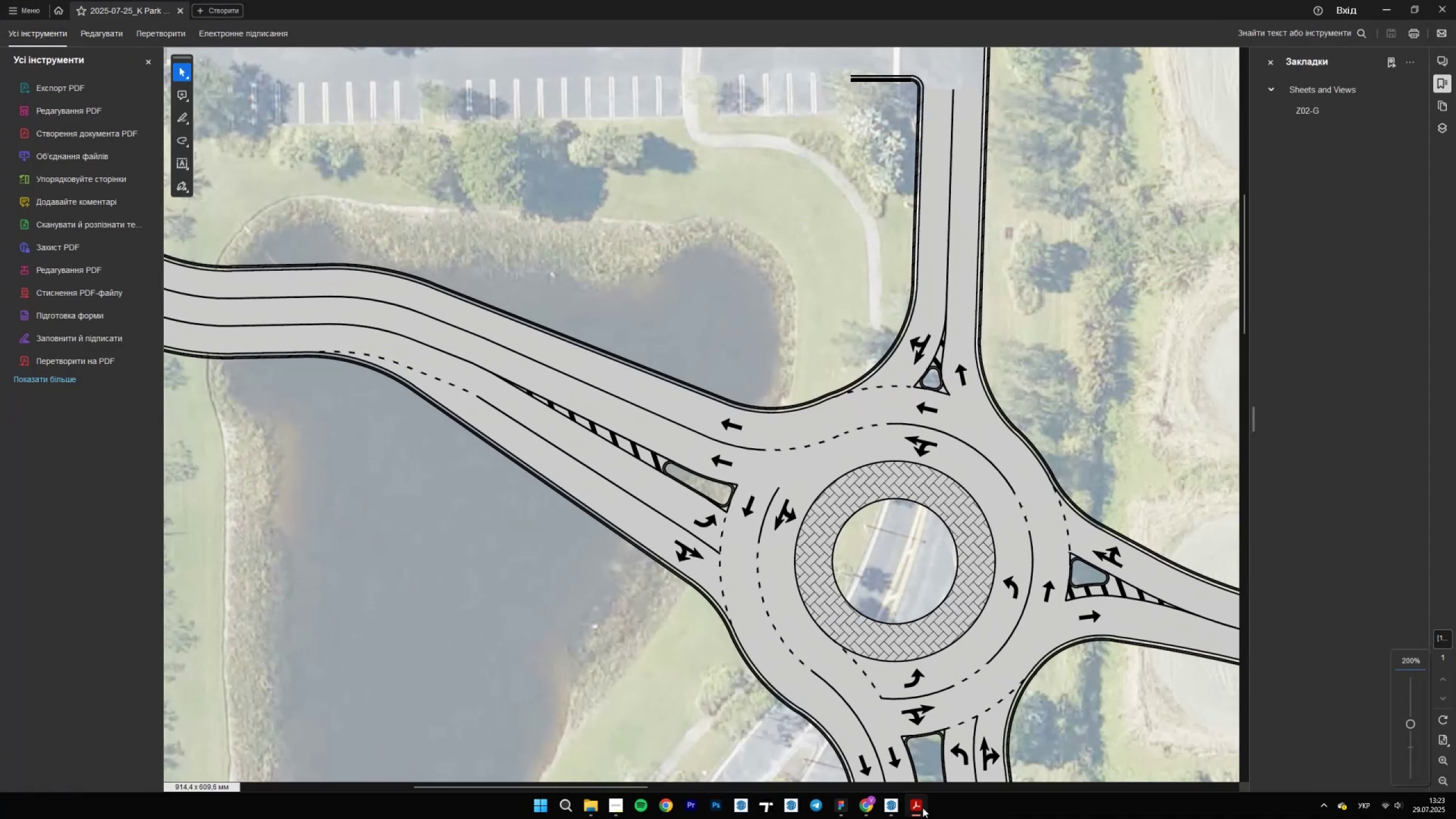 
left_click([923, 808])
 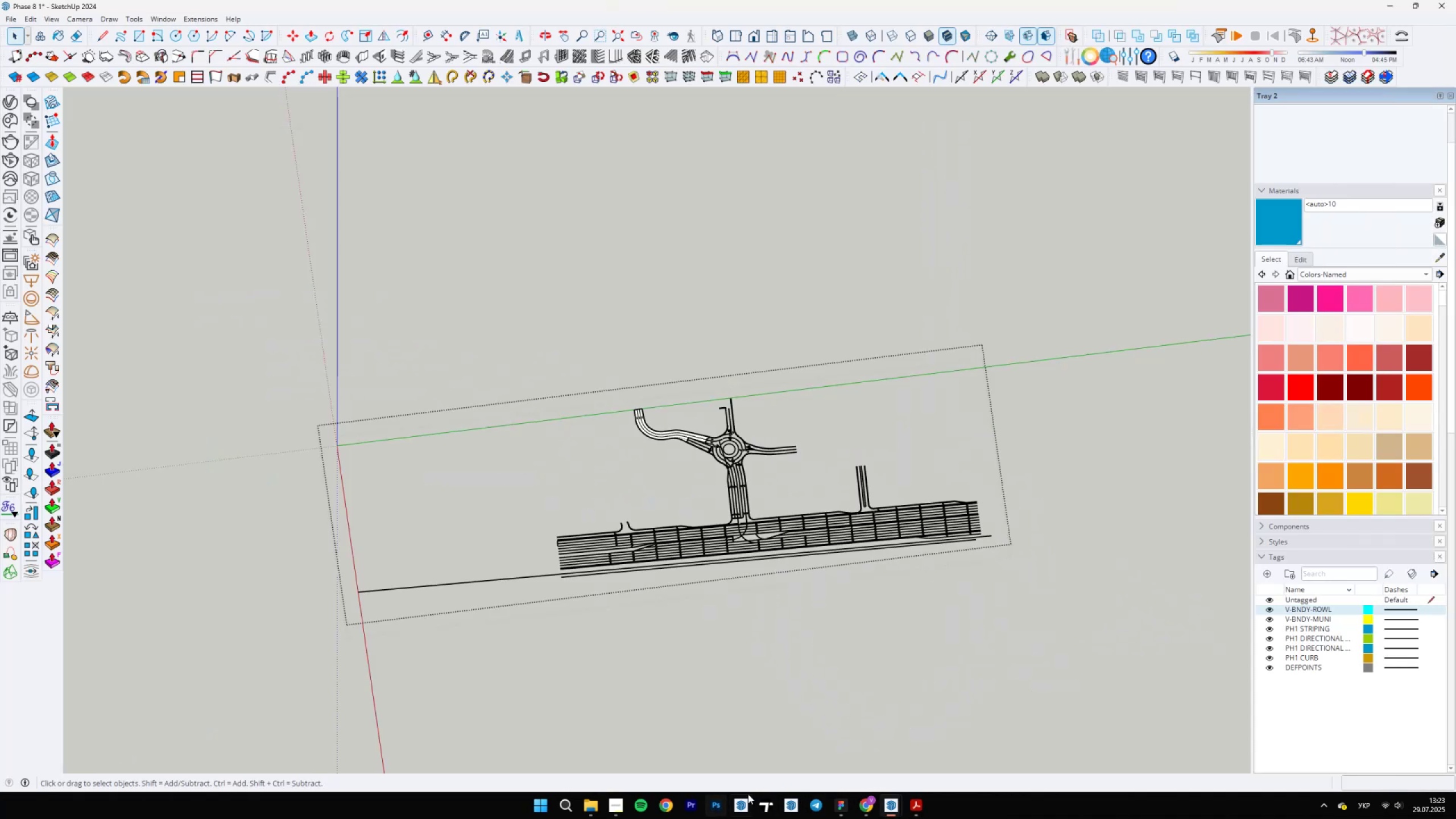 
left_click([922, 805])
 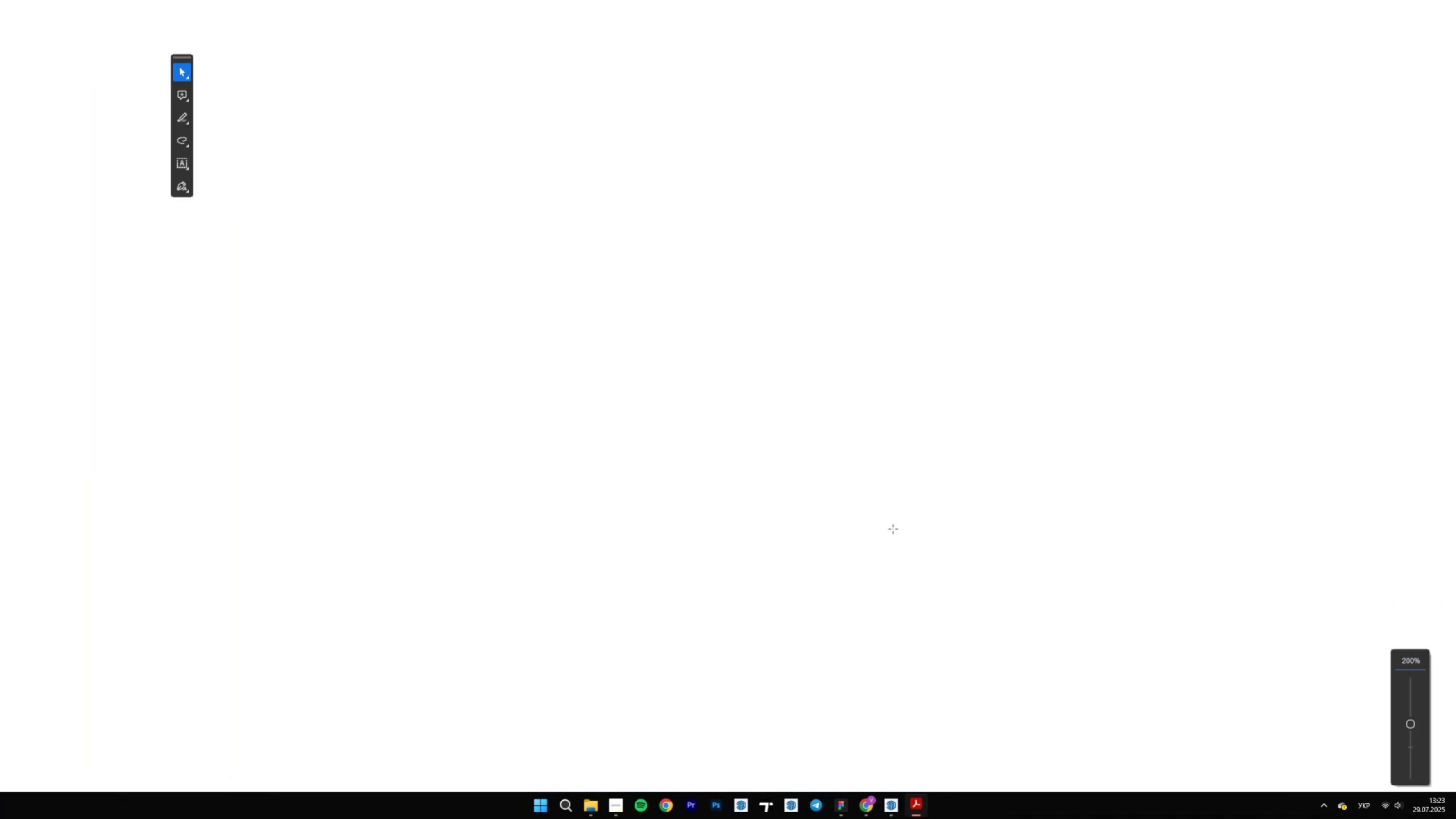 
scroll: coordinate [841, 476], scroll_direction: down, amount: 2.0
 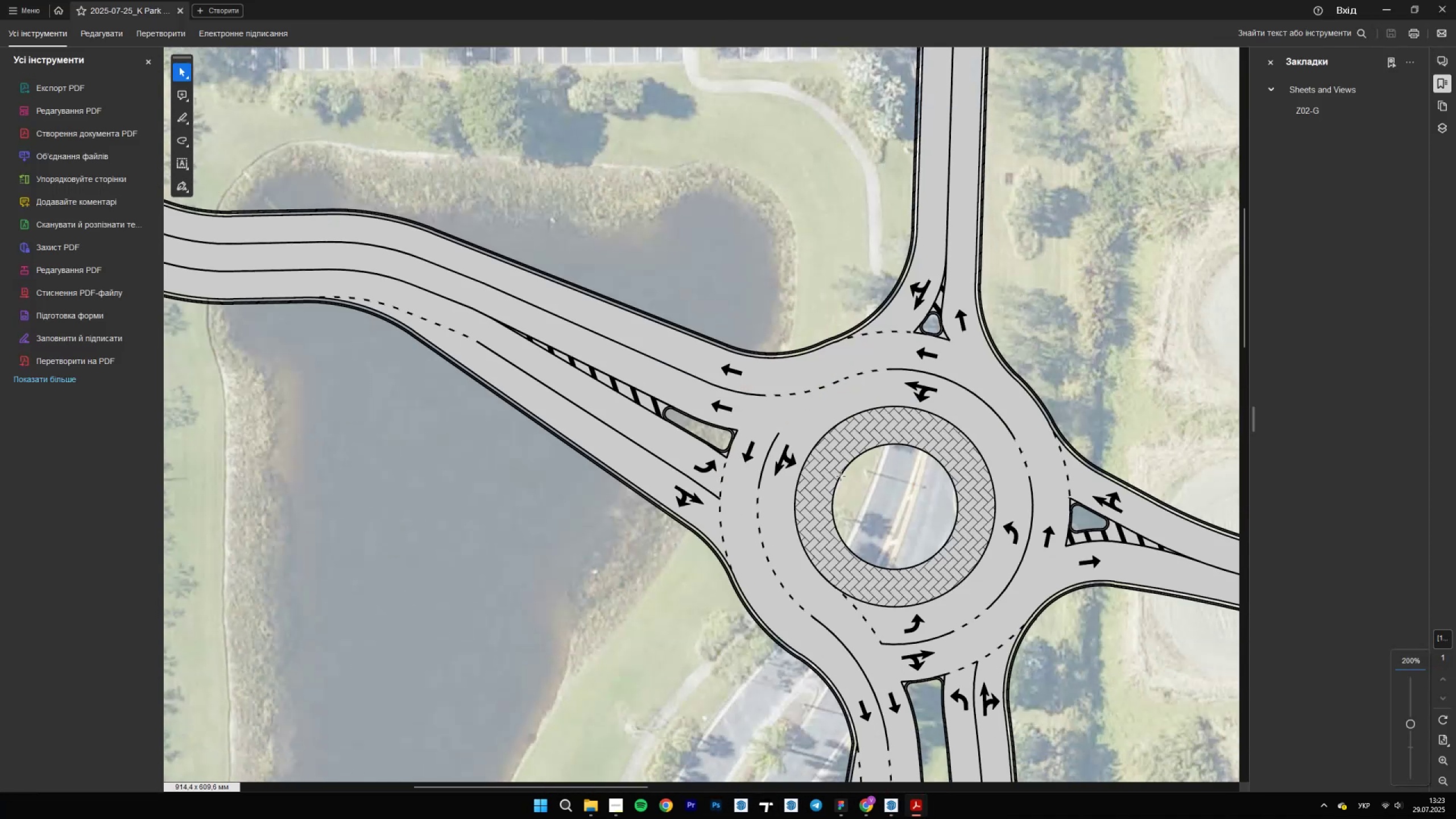 
hold_key(key=ControlLeft, duration=1.52)
scroll: coordinate [835, 485], scroll_direction: down, amount: 9.0
 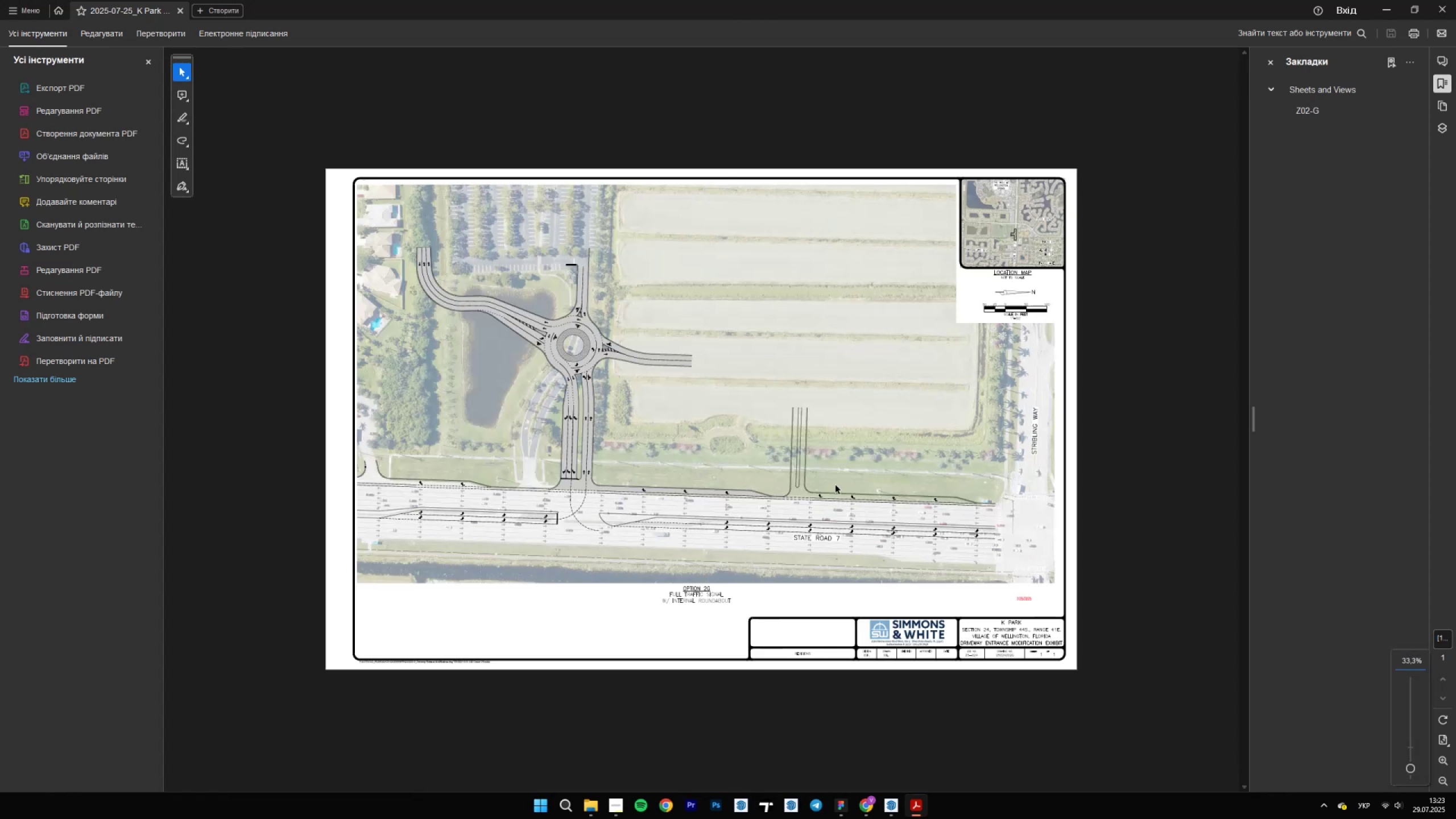 
hold_key(key=ControlLeft, duration=1.53)
scroll: coordinate [835, 485], scroll_direction: up, amount: 1.0
 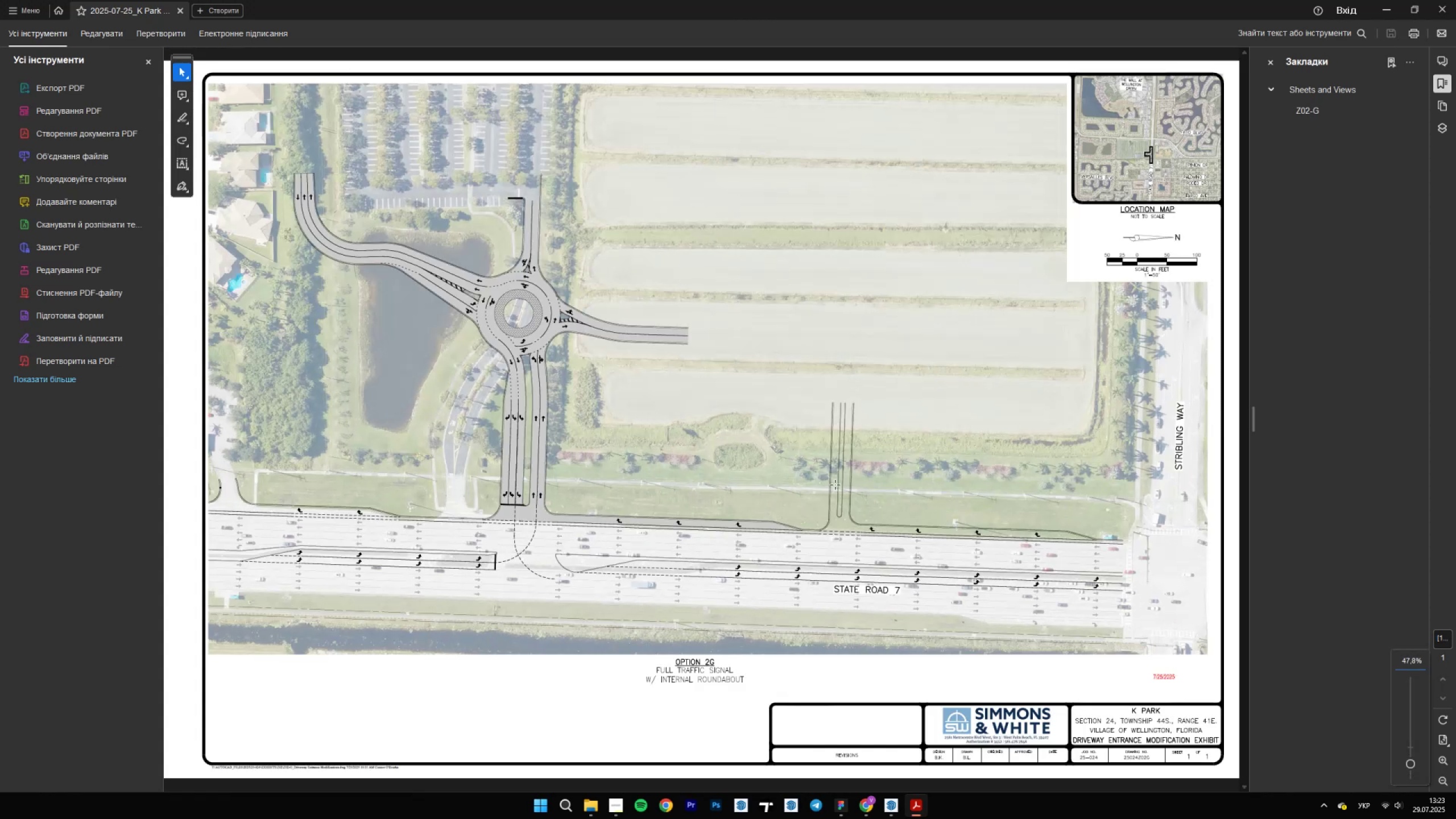 
hold_key(key=ControlLeft, duration=1.15)
scroll: coordinate [835, 485], scroll_direction: none, amount: 0.0
 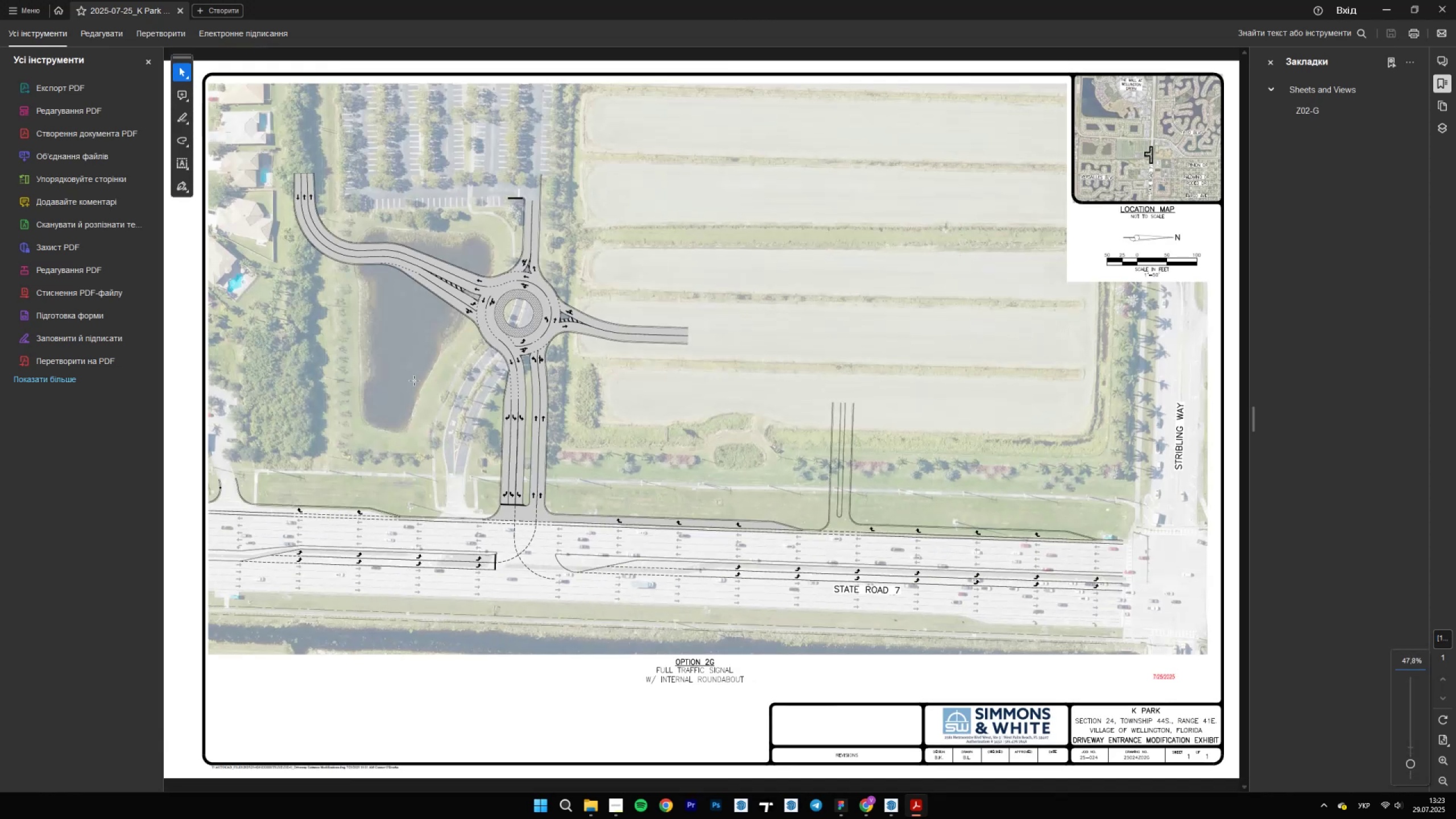 
hold_key(key=ControlLeft, duration=1.17)
scroll: coordinate [419, 301], scroll_direction: up, amount: 2.0
 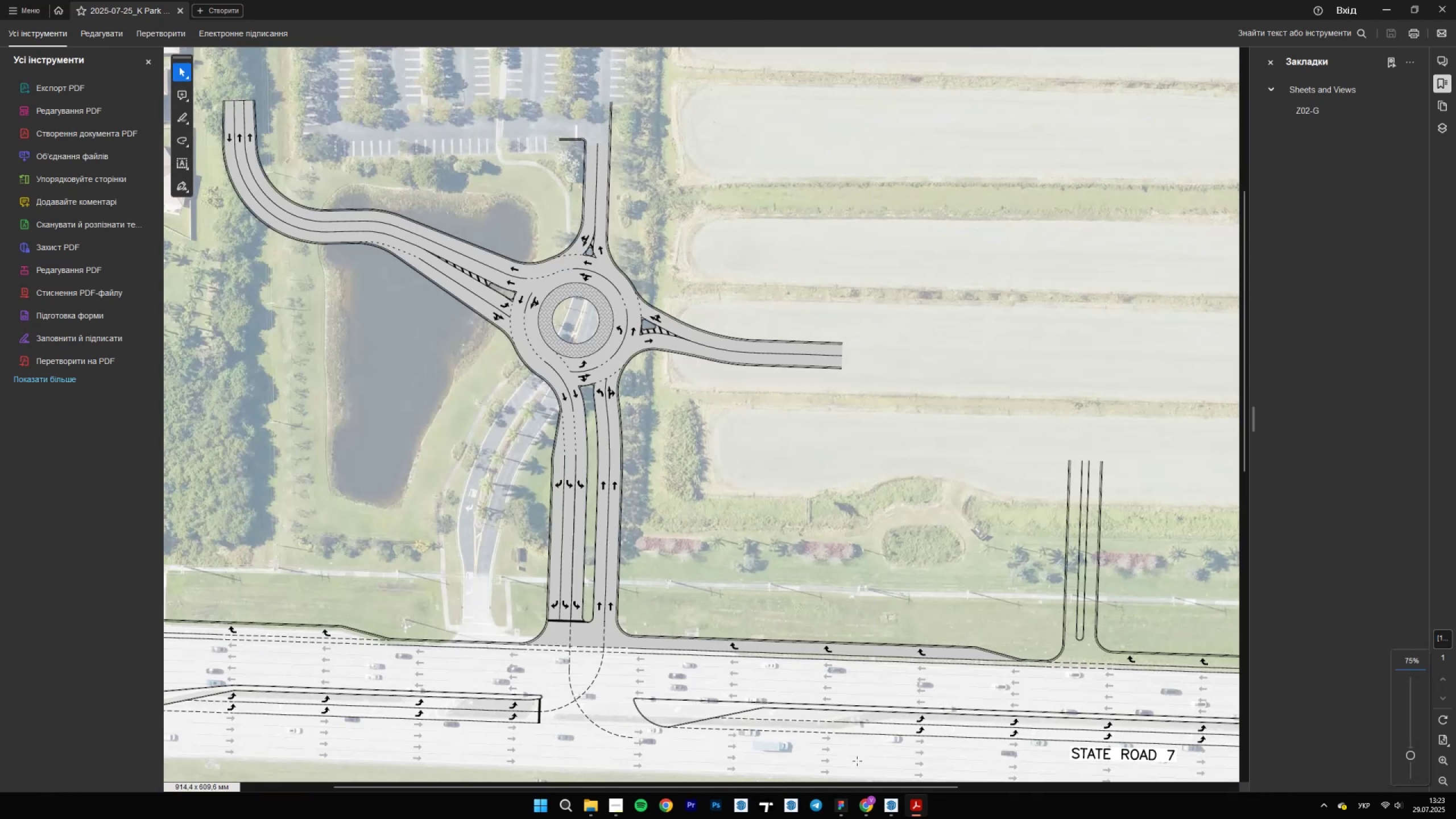 
left_click([917, 808])
 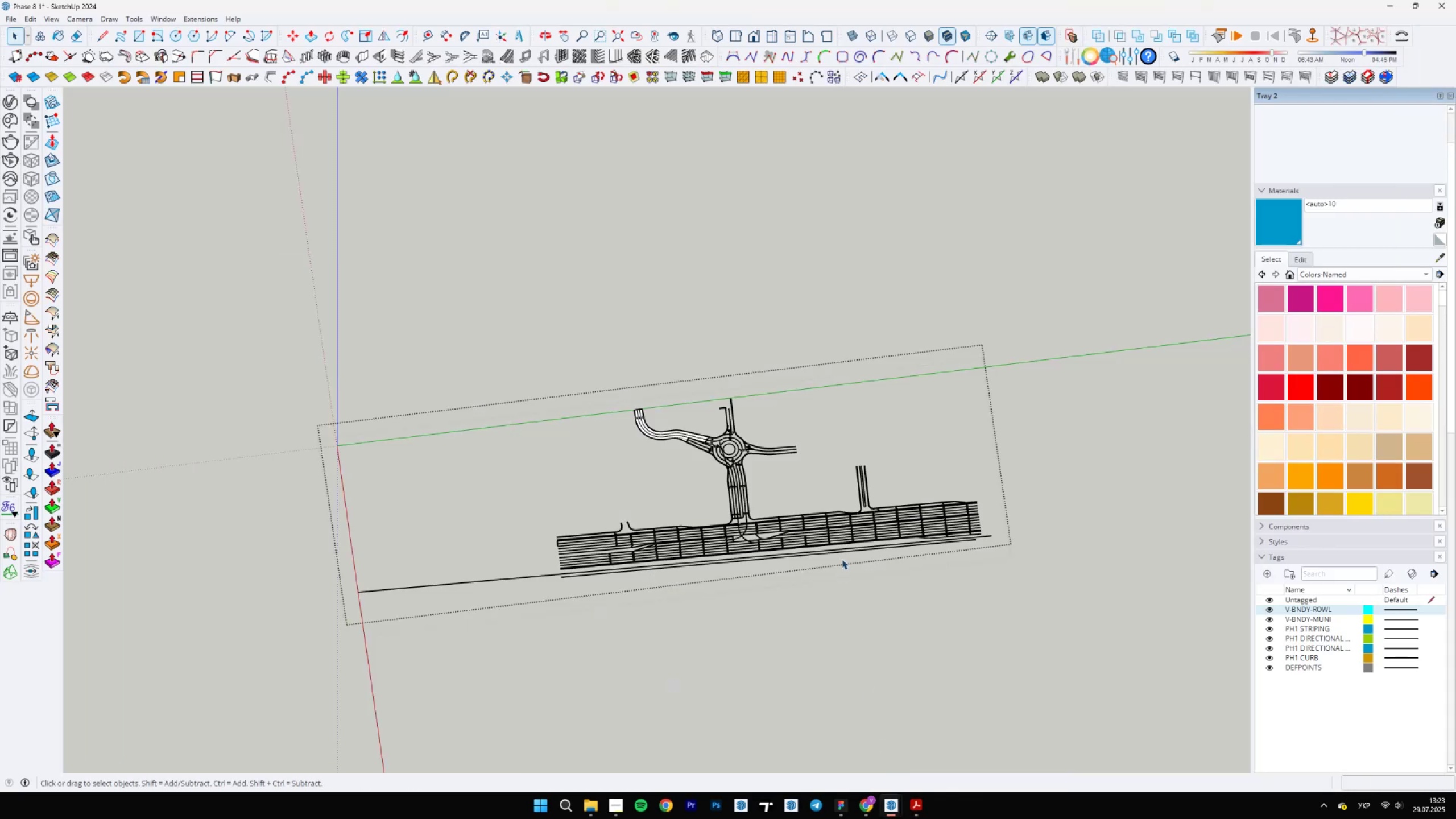 
scroll: coordinate [793, 644], scroll_direction: up, amount: 33.0
 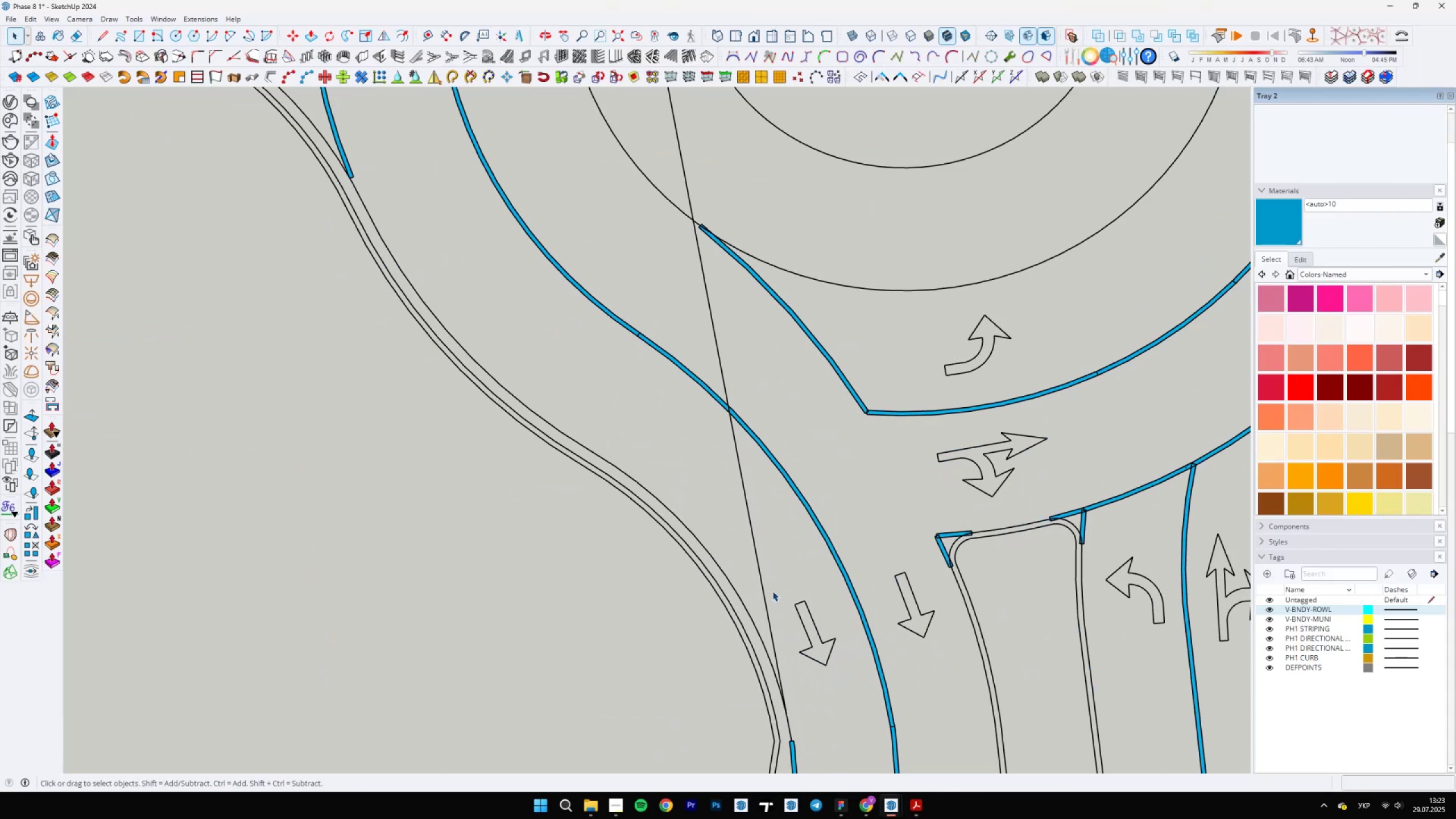 
key(E)
 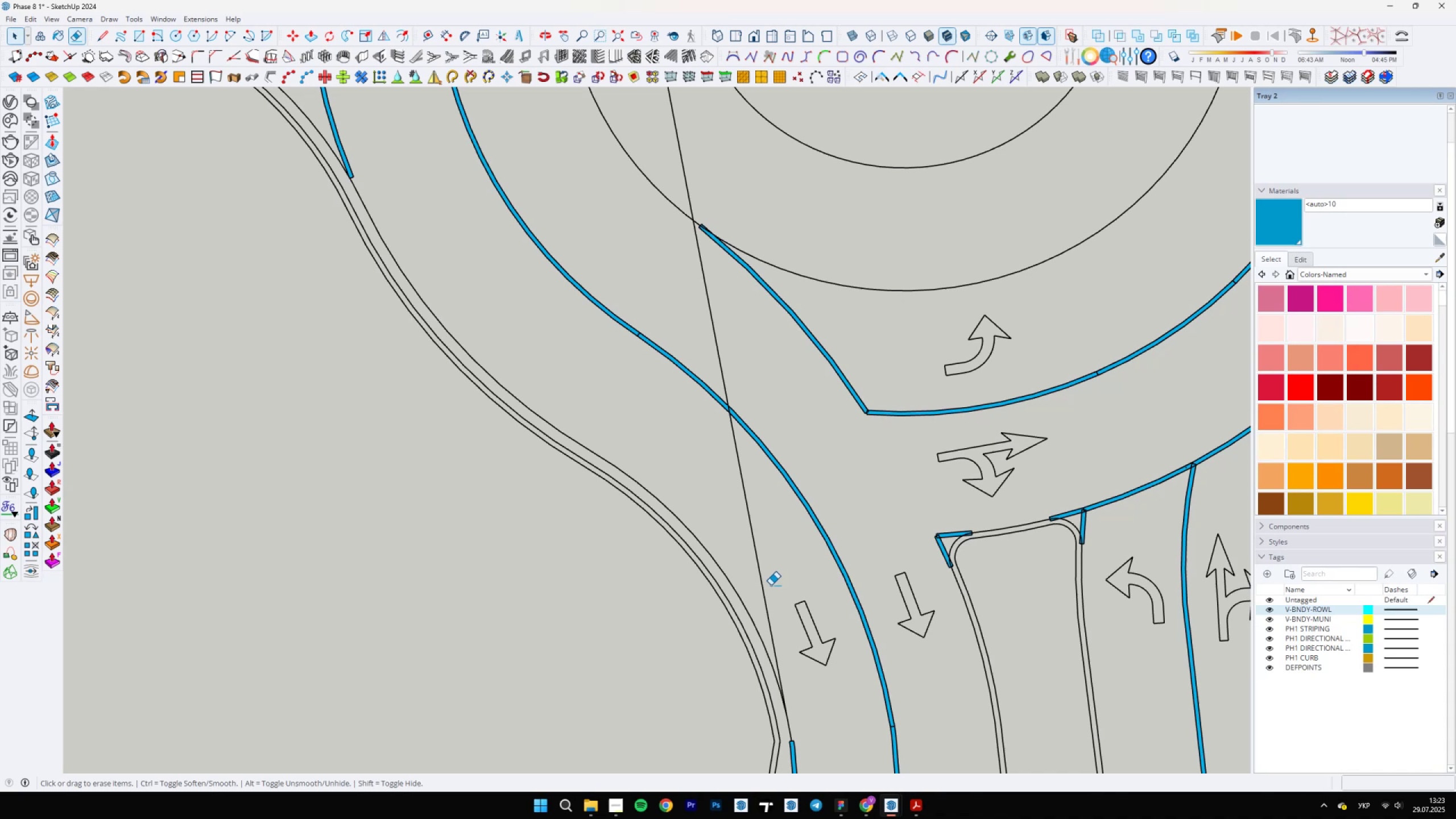 
left_click_drag(start_coordinate=[770, 585], to_coordinate=[762, 584])
 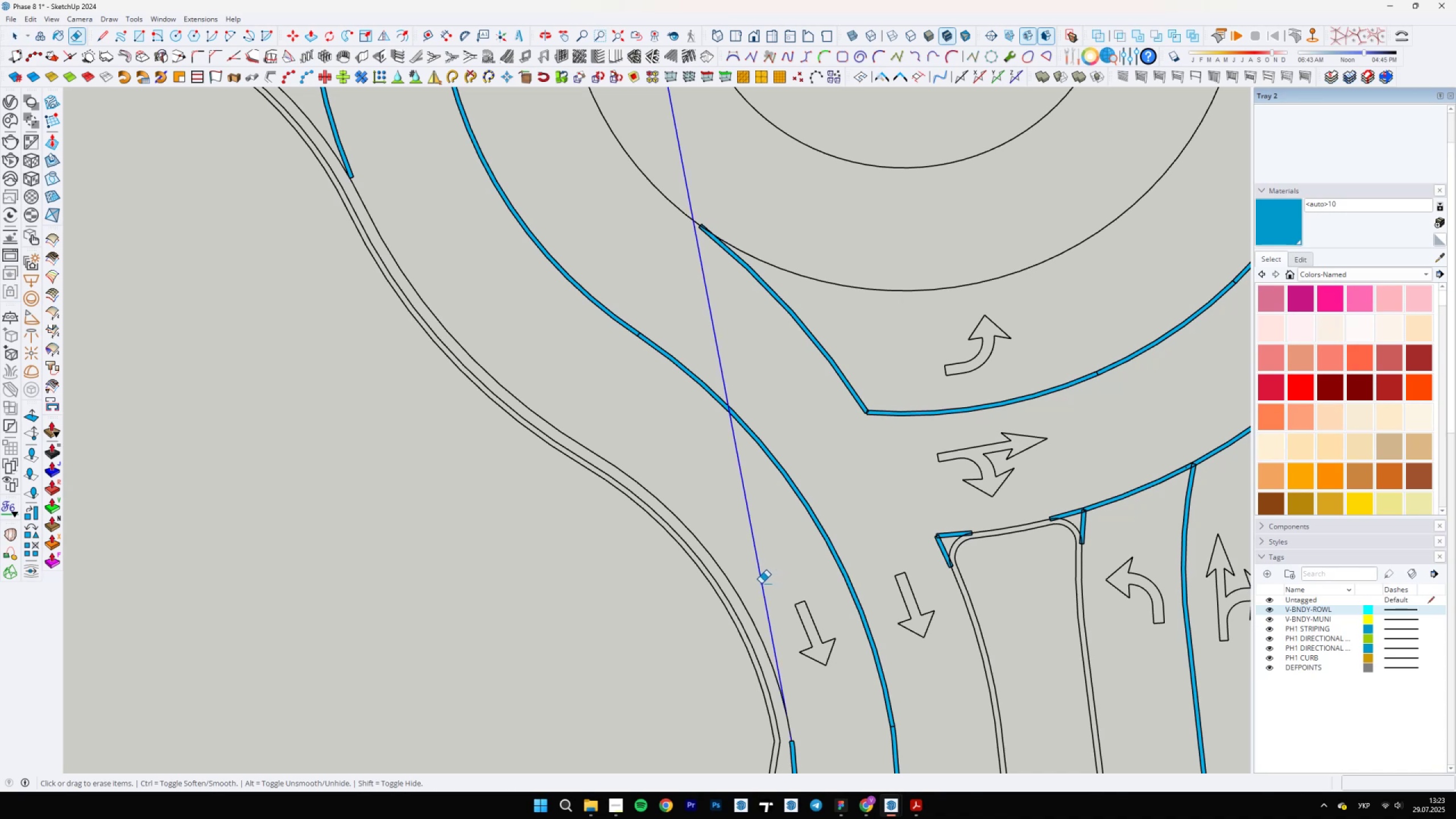 
scroll: coordinate [760, 645], scroll_direction: down, amount: 14.0
 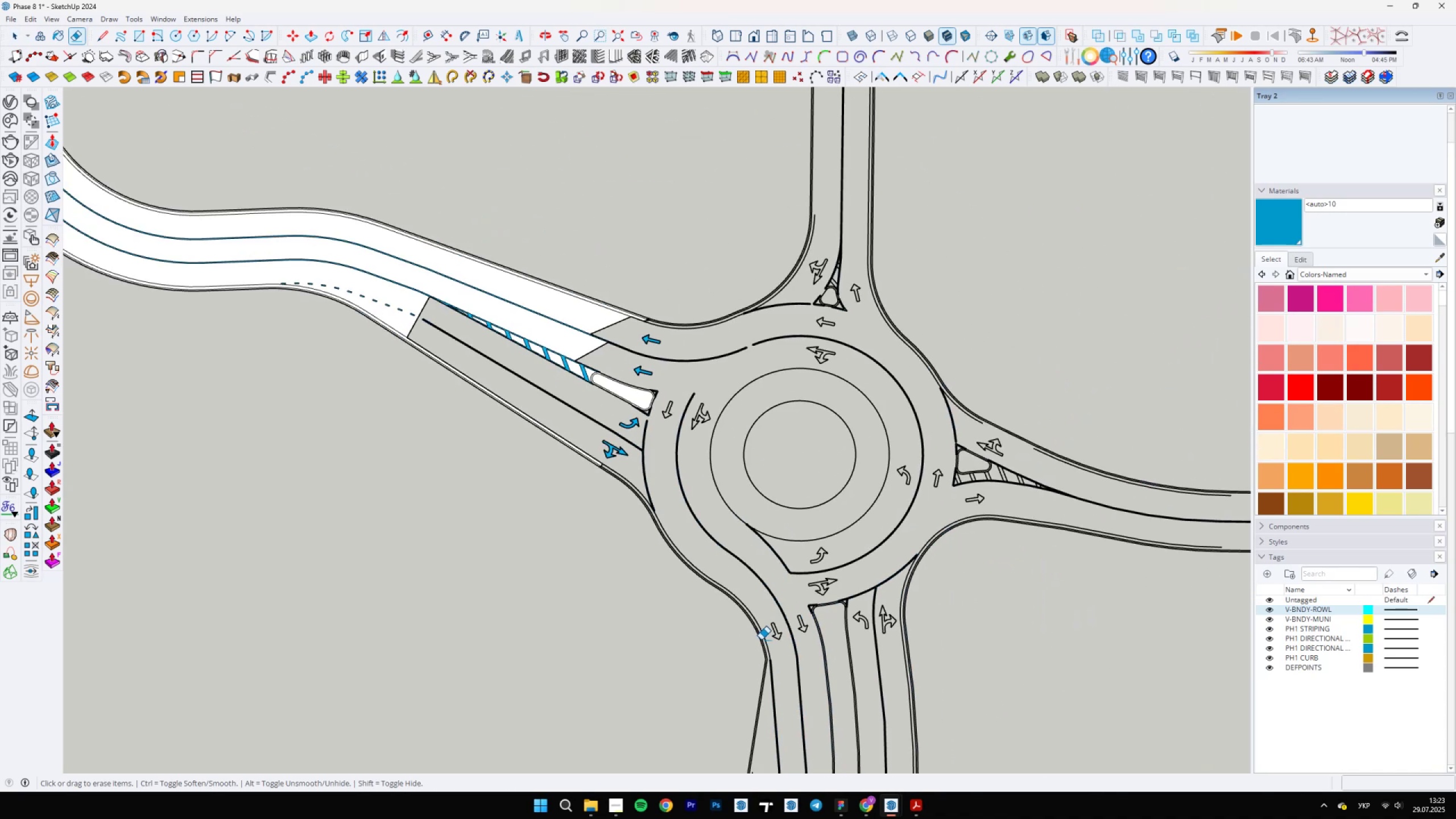 
hold_key(key=Space, duration=0.4)
 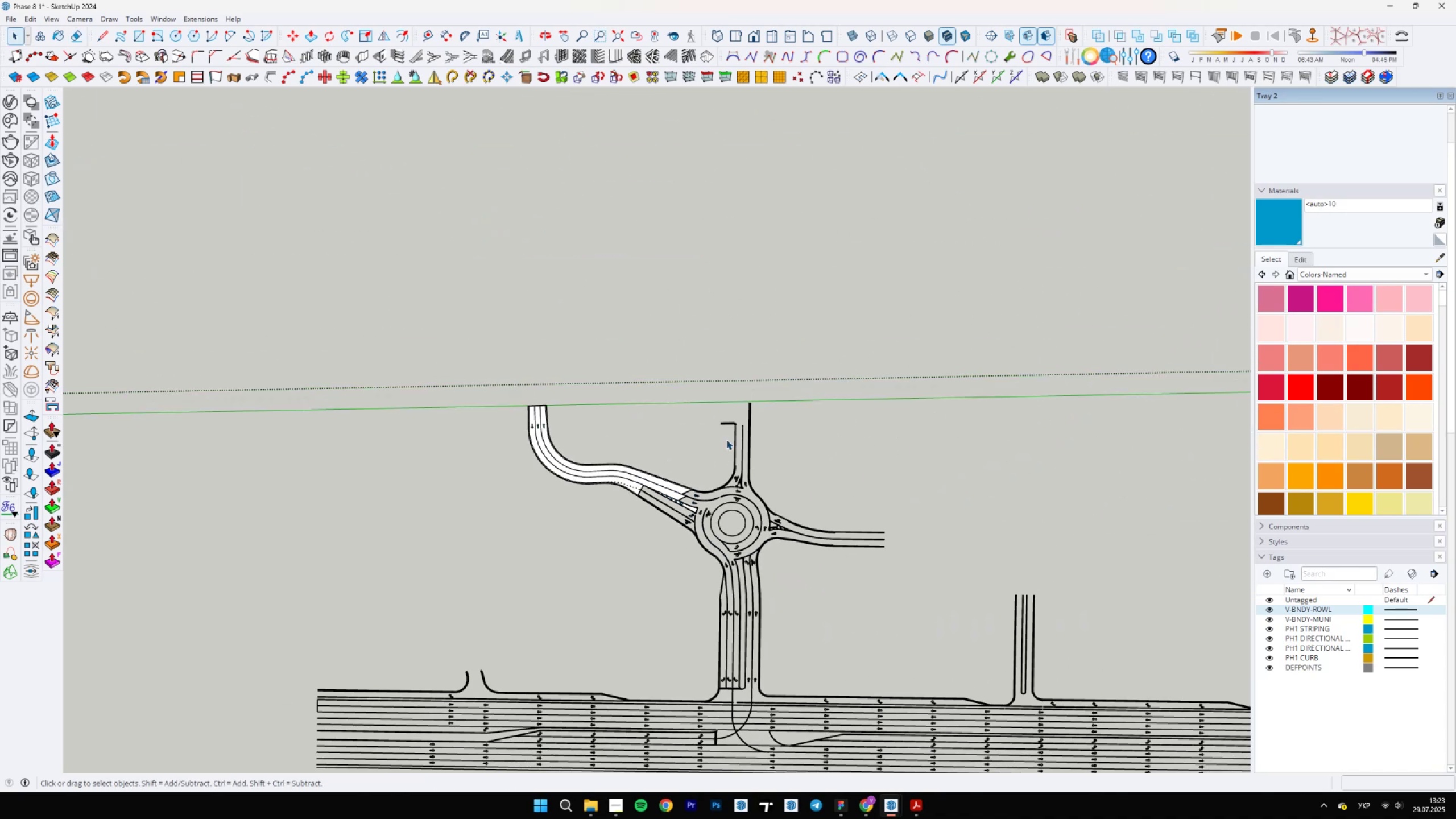 
scroll: coordinate [754, 468], scroll_direction: down, amount: 23.0
 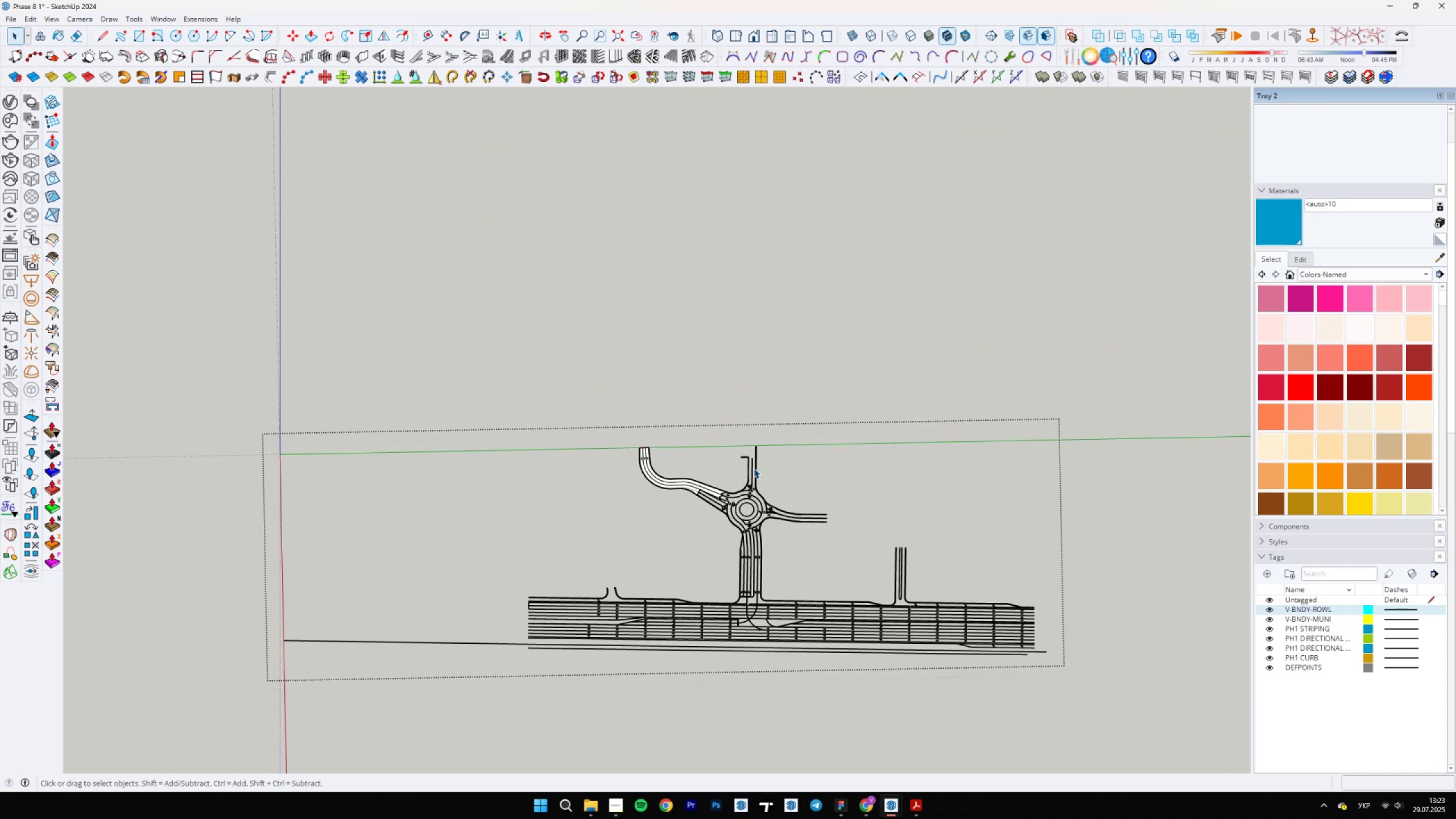 
wait(6.05)
 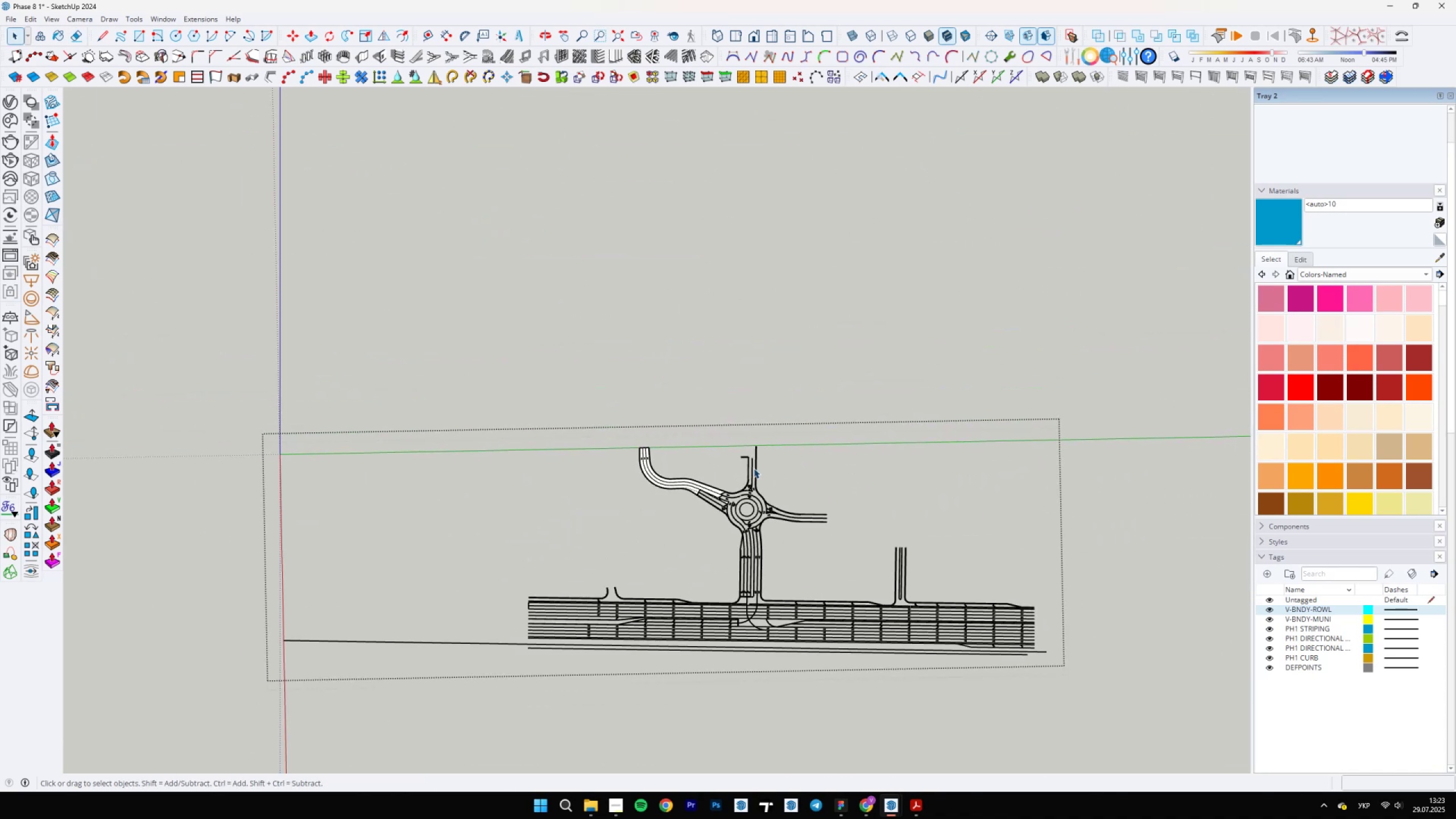 
left_click([715, 797])
 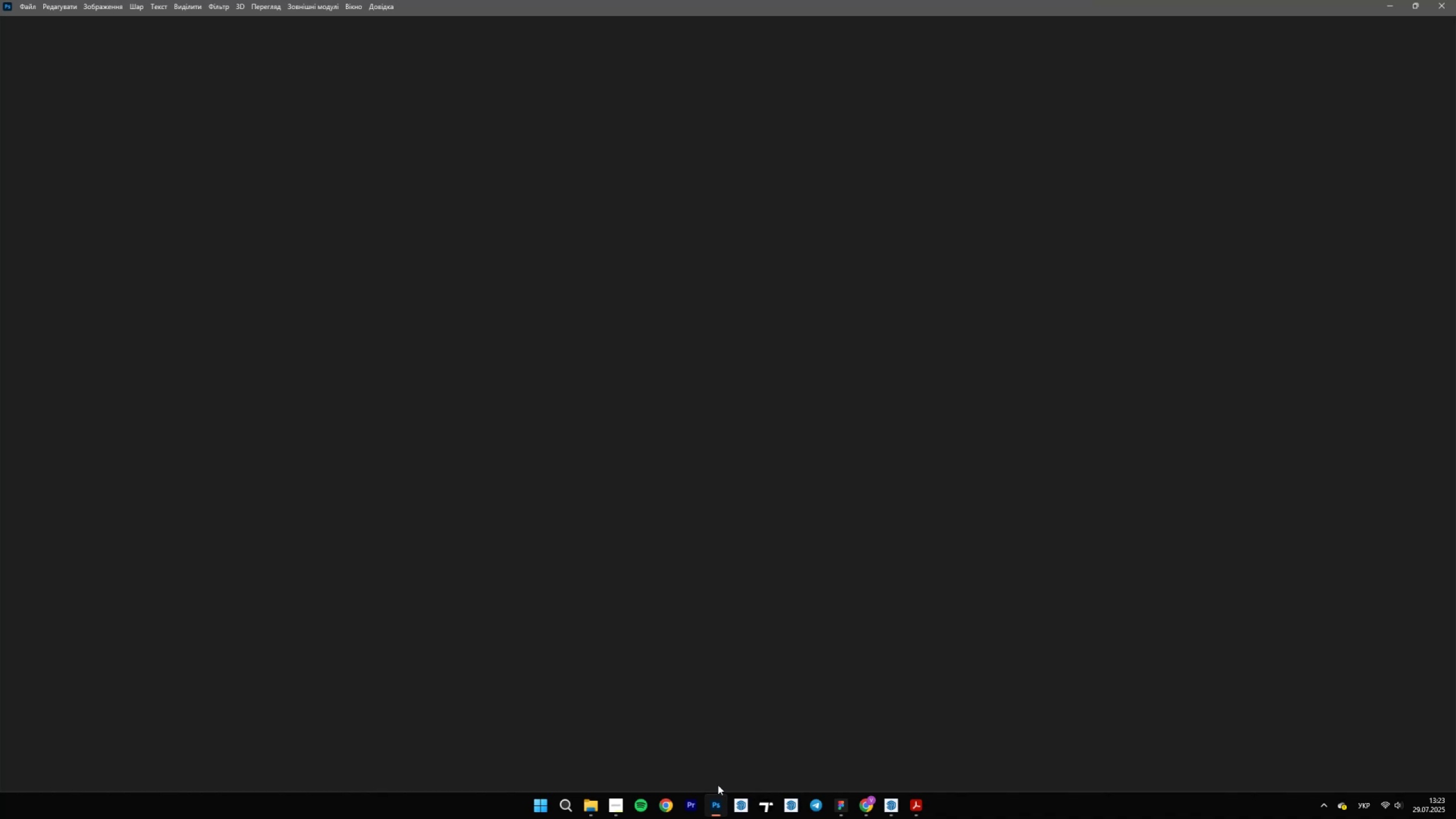 
wait(17.65)
 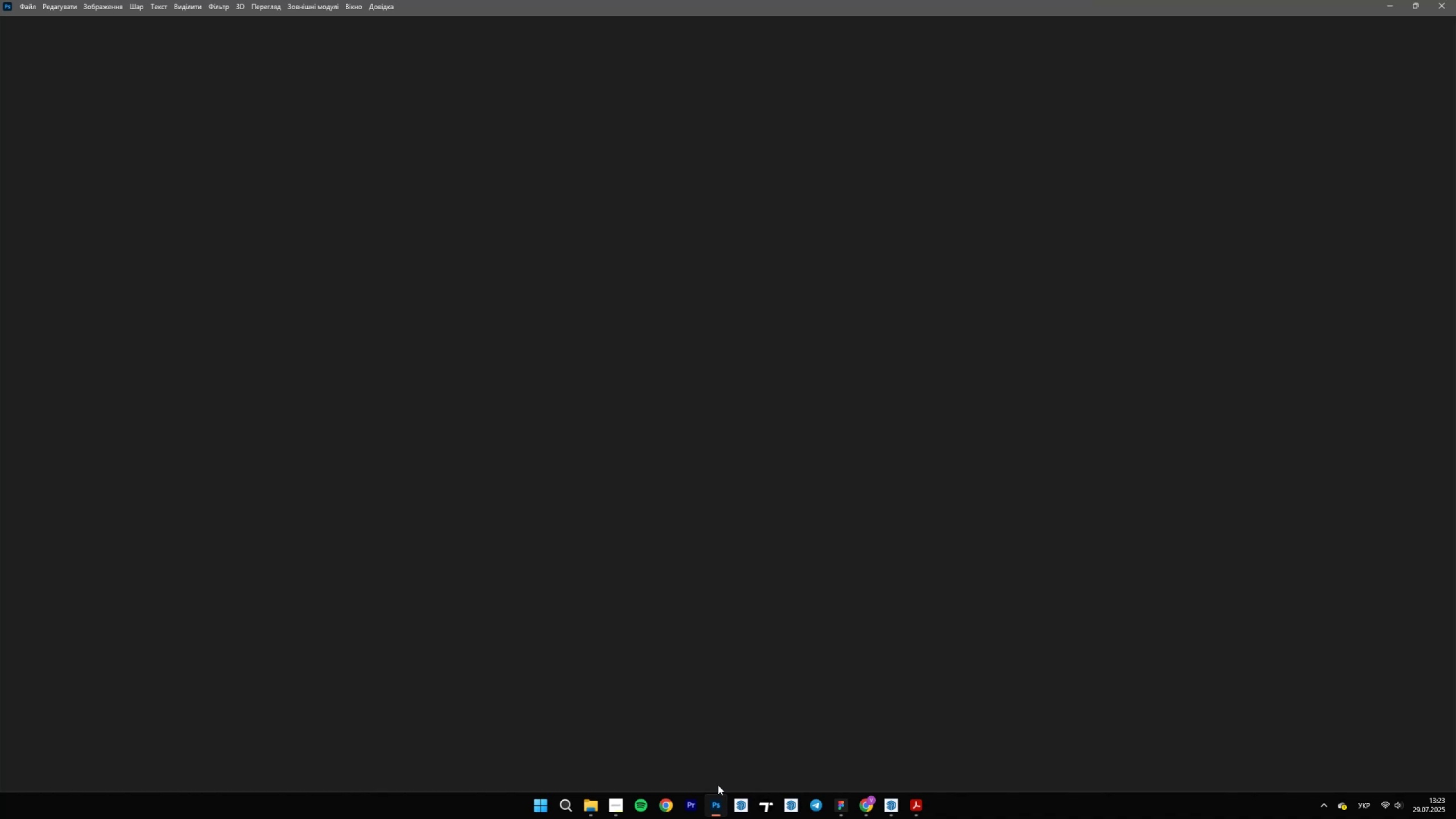 
left_click([38, 107])
 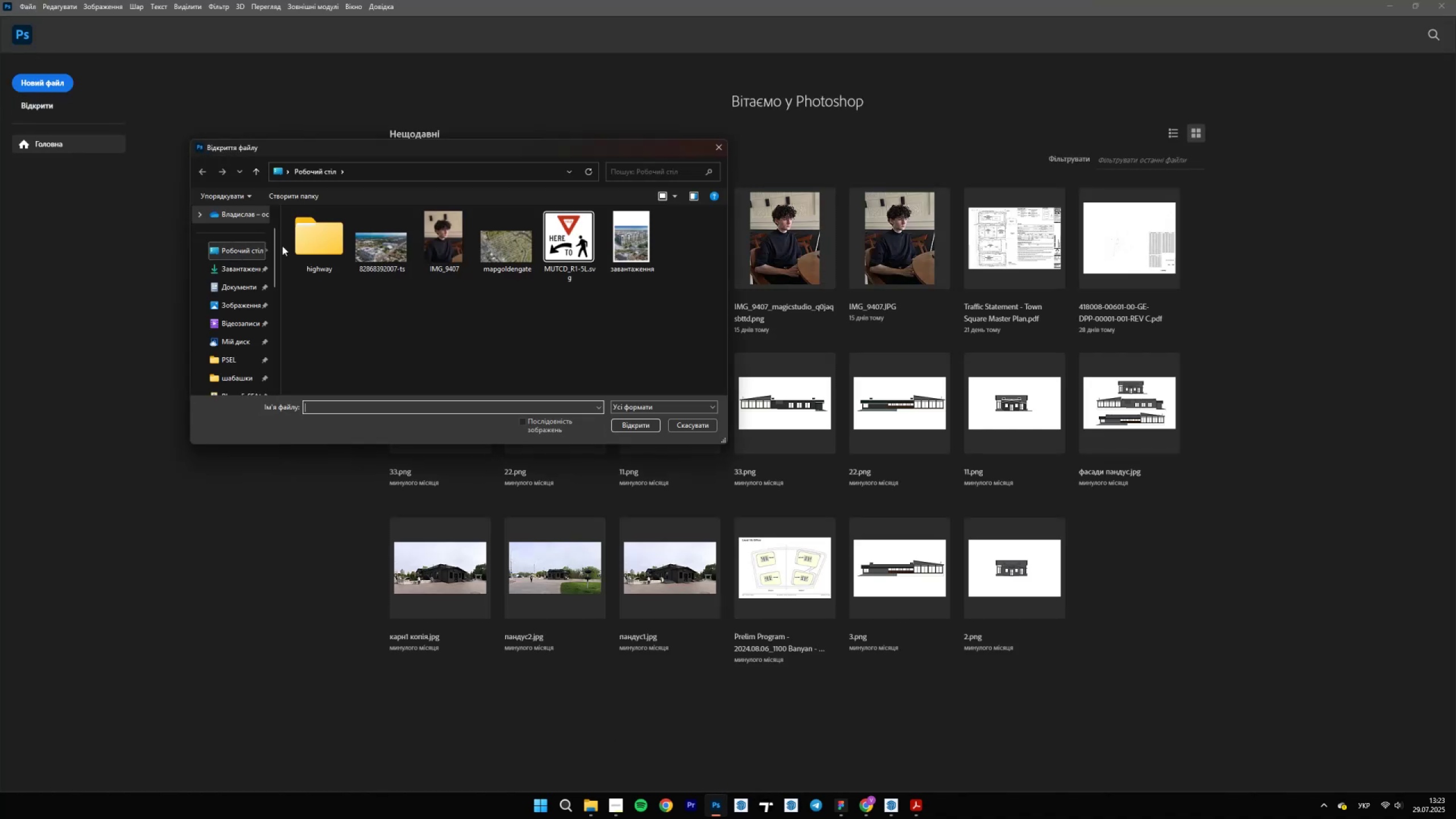 
scroll: coordinate [233, 325], scroll_direction: down, amount: 3.0
 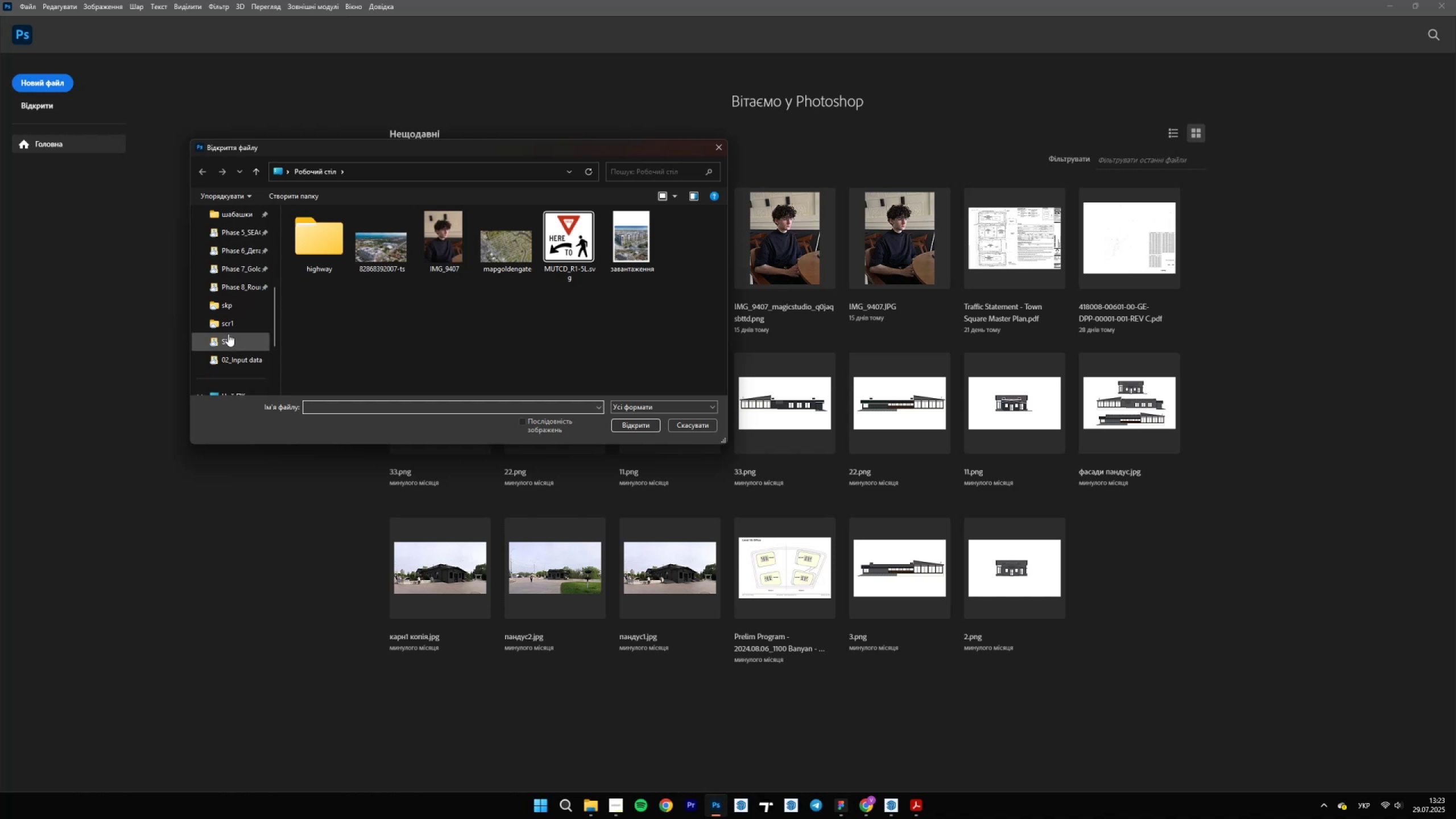 
left_click([233, 353])
 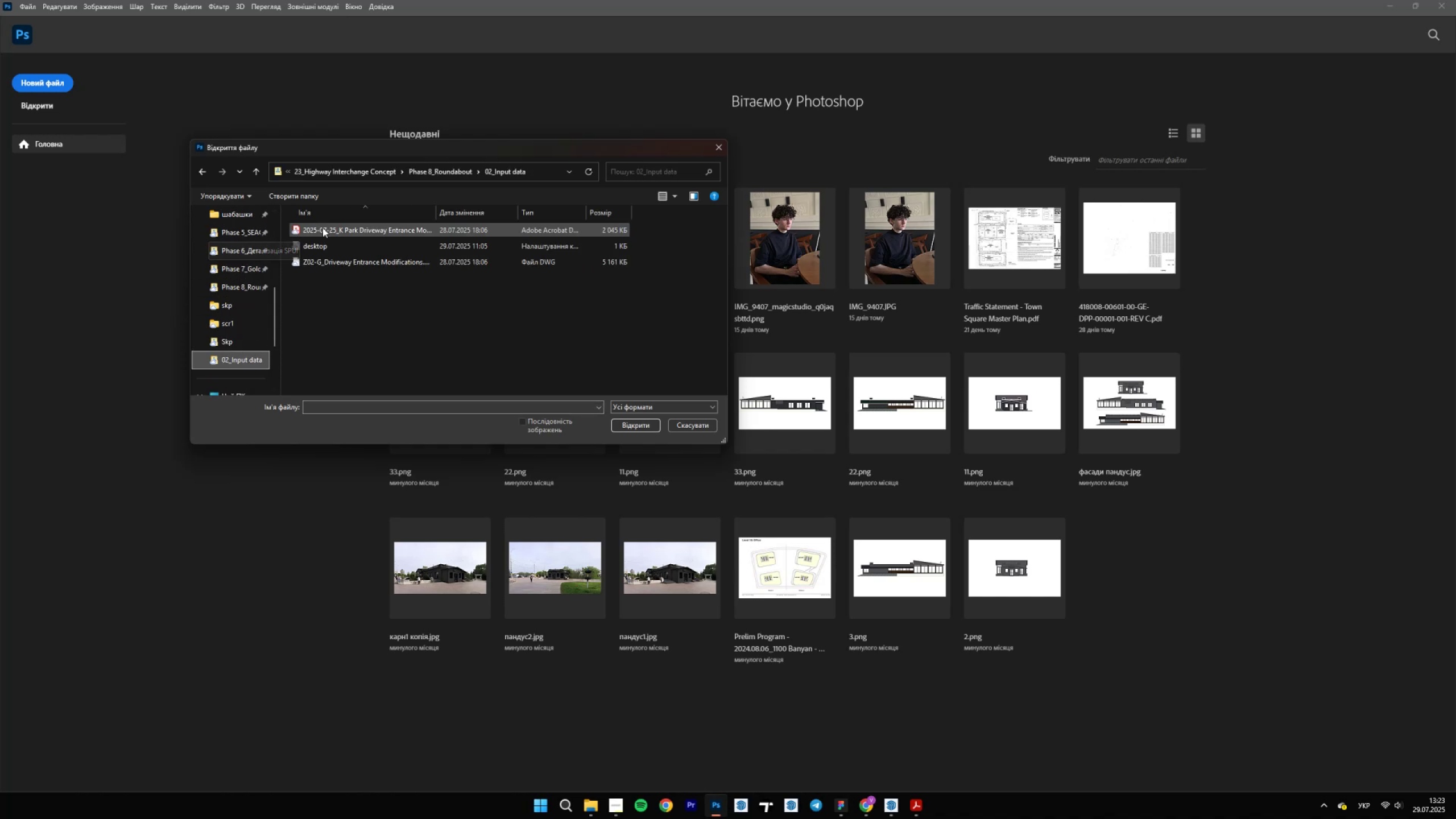 
double_click([333, 224])
 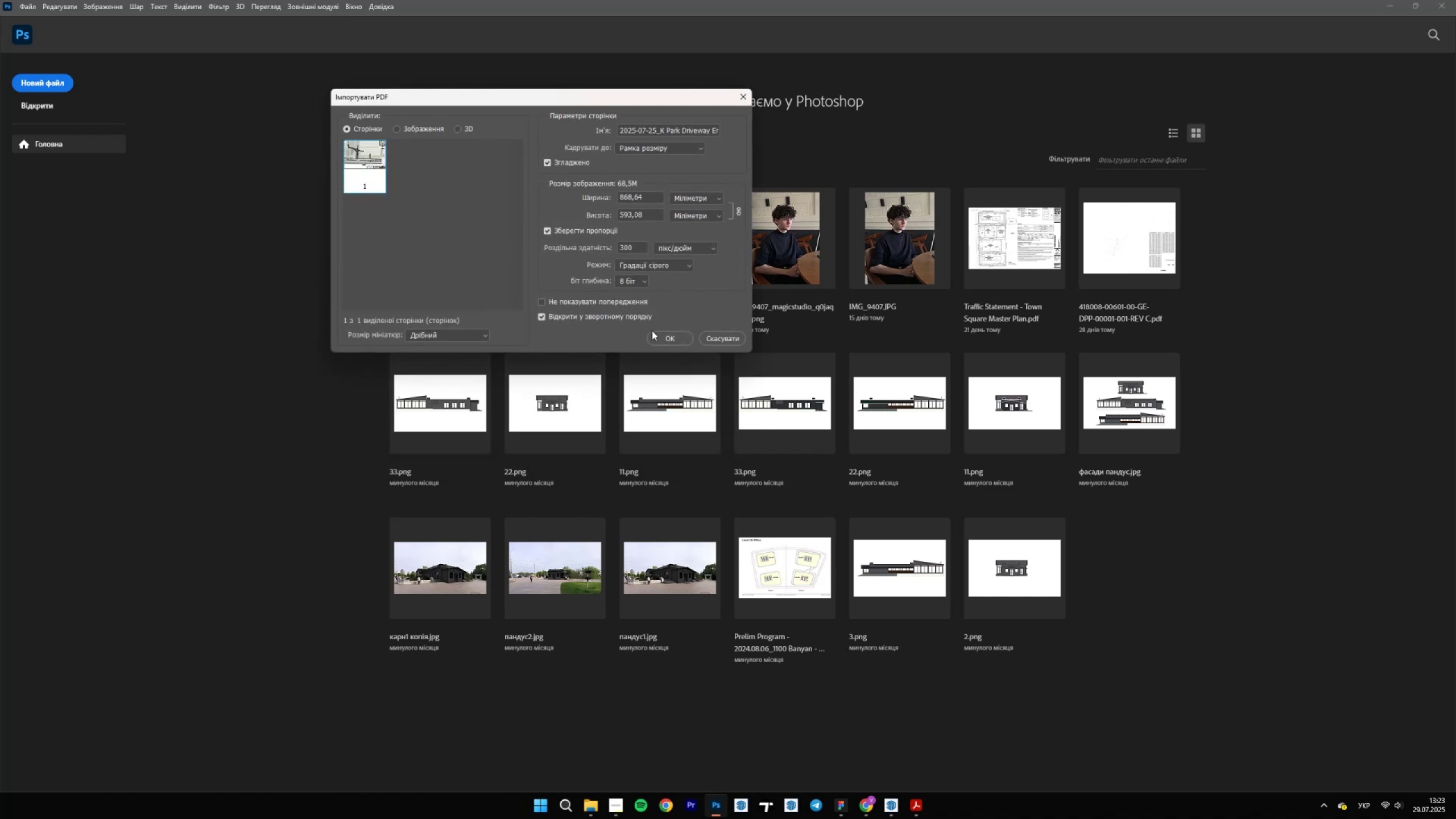 
left_click_drag(start_coordinate=[663, 337], to_coordinate=[663, 264])
 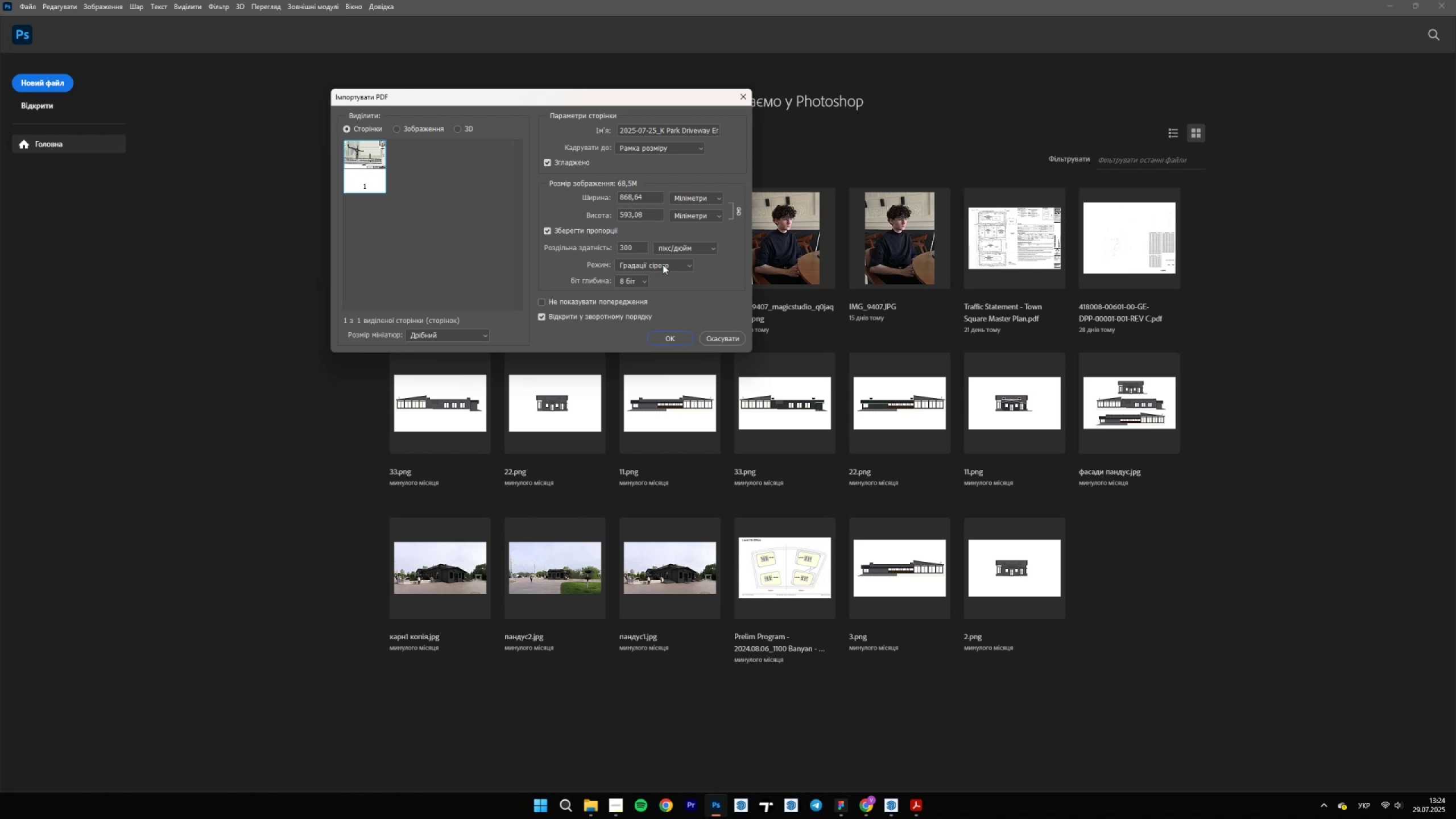 
left_click([663, 264])
 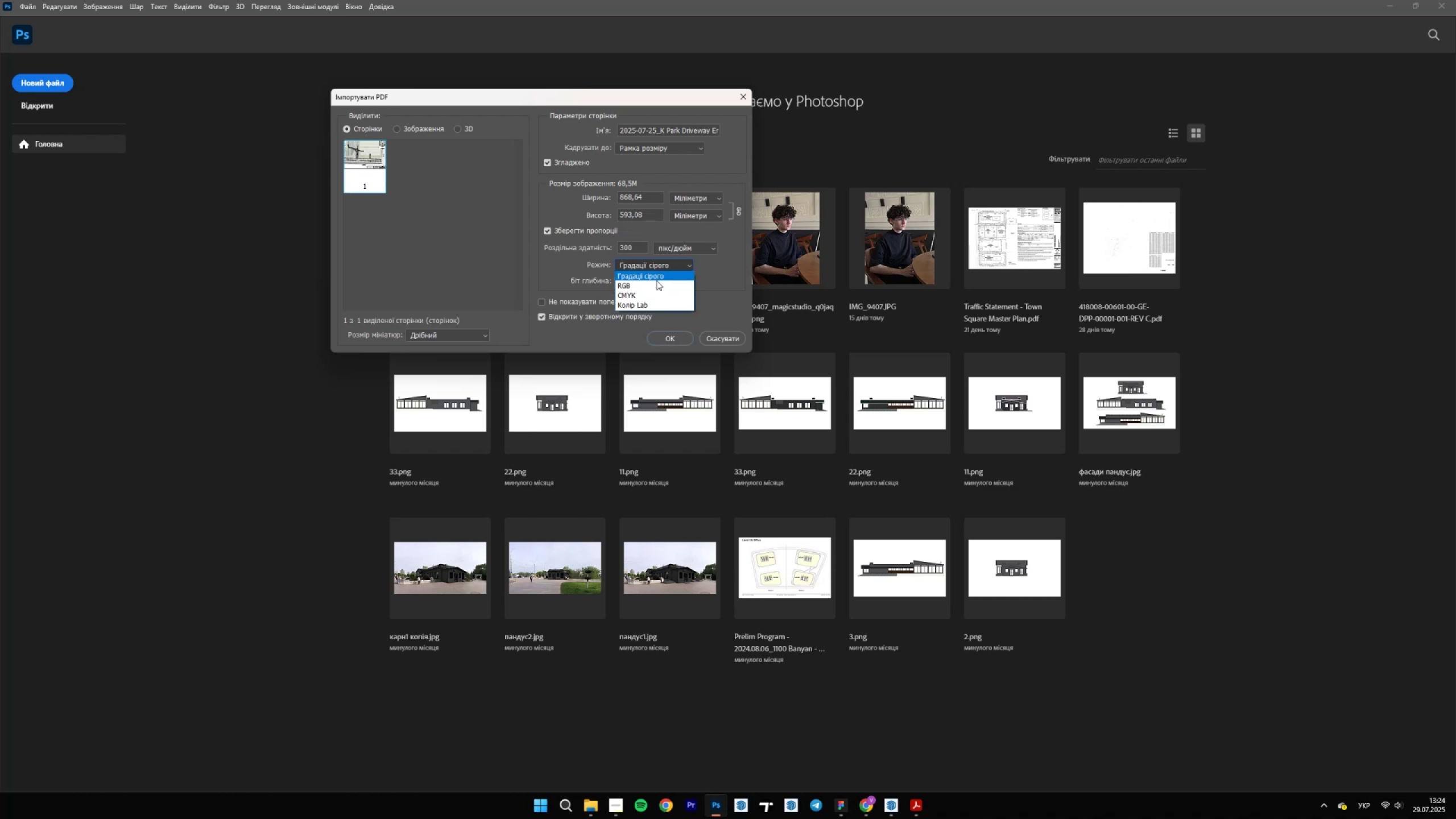 
left_click([653, 286])
 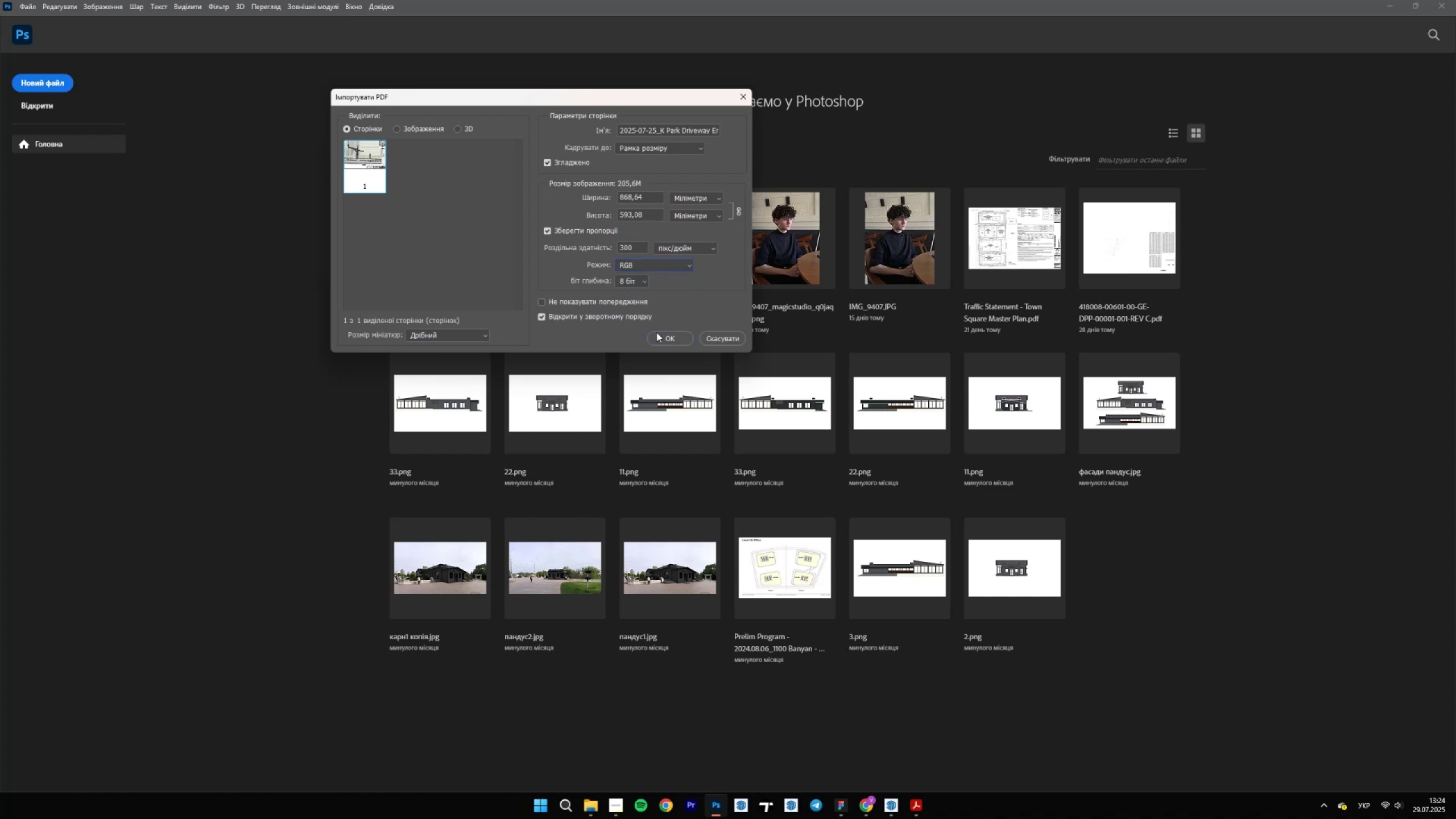 
left_click([657, 336])
 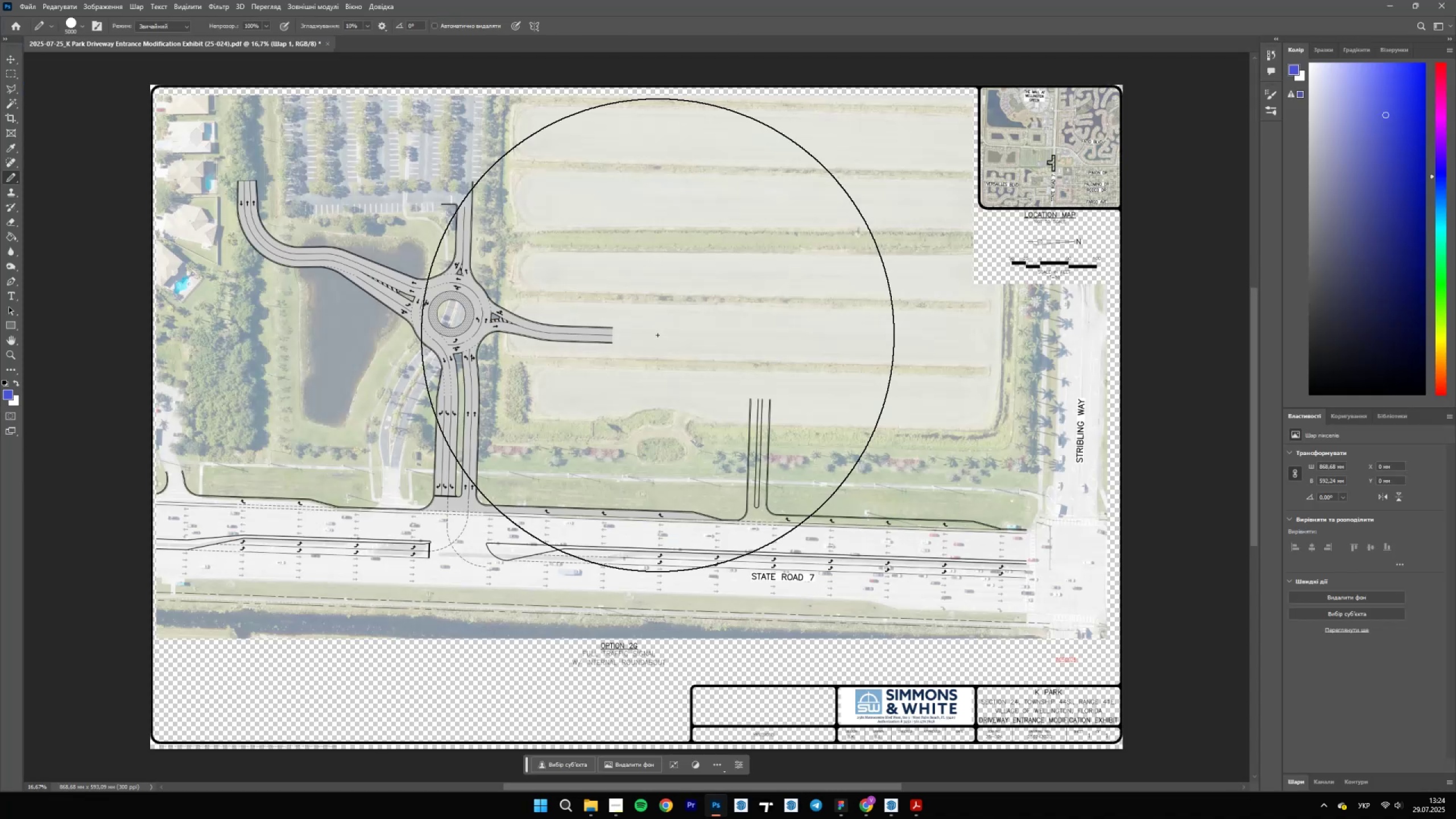 
key(Space)
 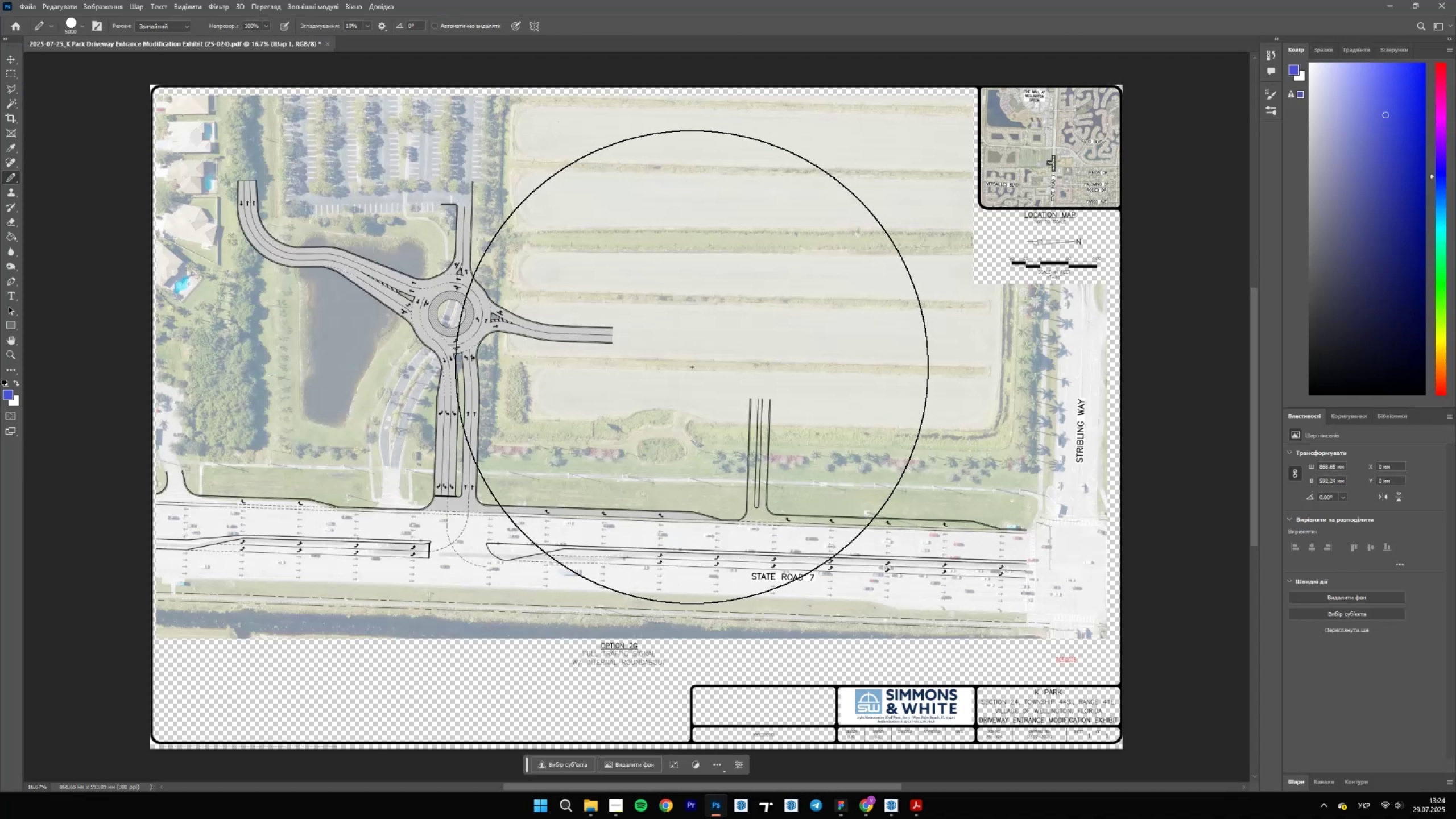 
key(Space)
 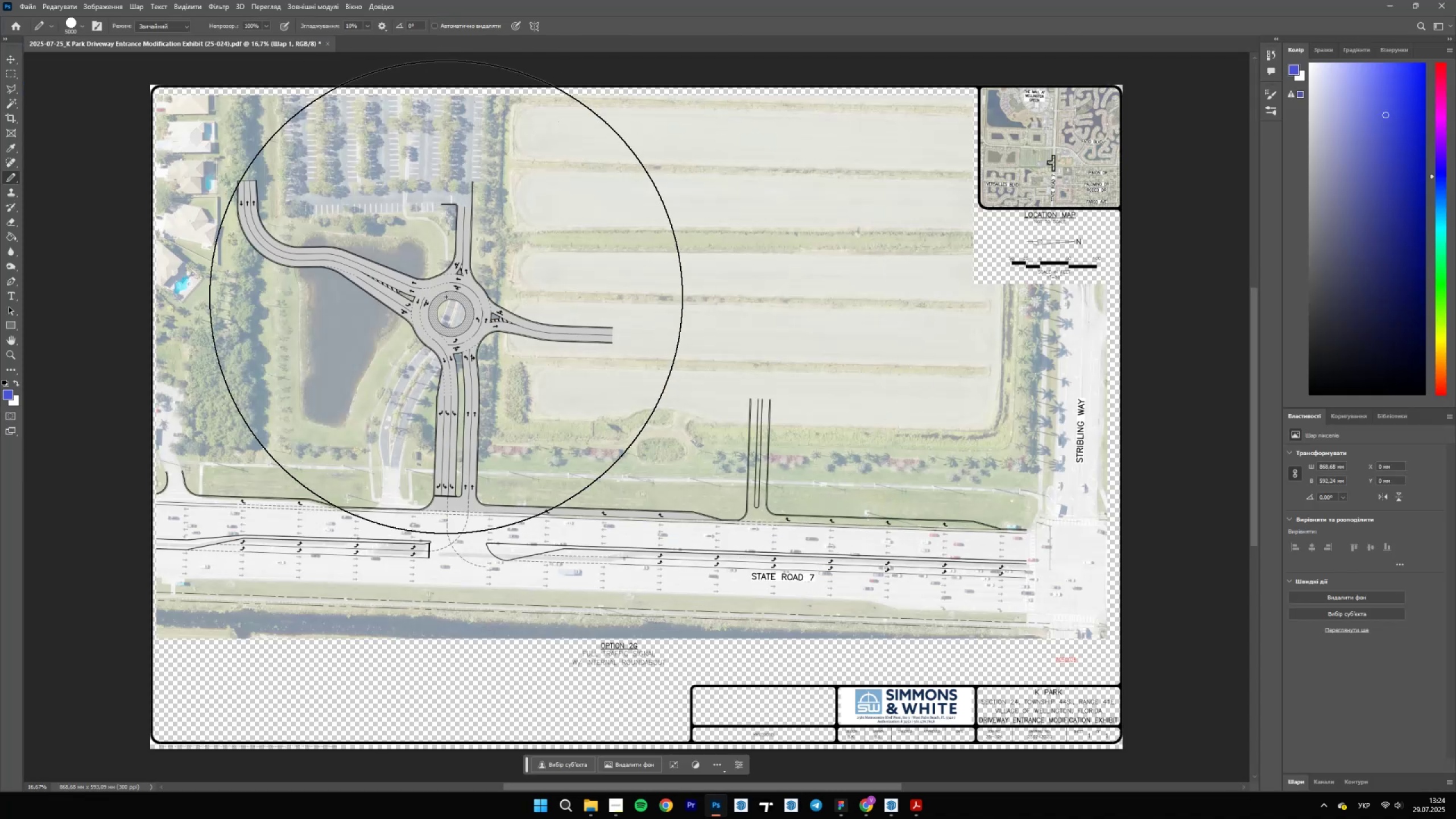 
hold_key(key=AltLeft, duration=1.5)
scroll: coordinate [675, 330], scroll_direction: down, amount: 2.0
 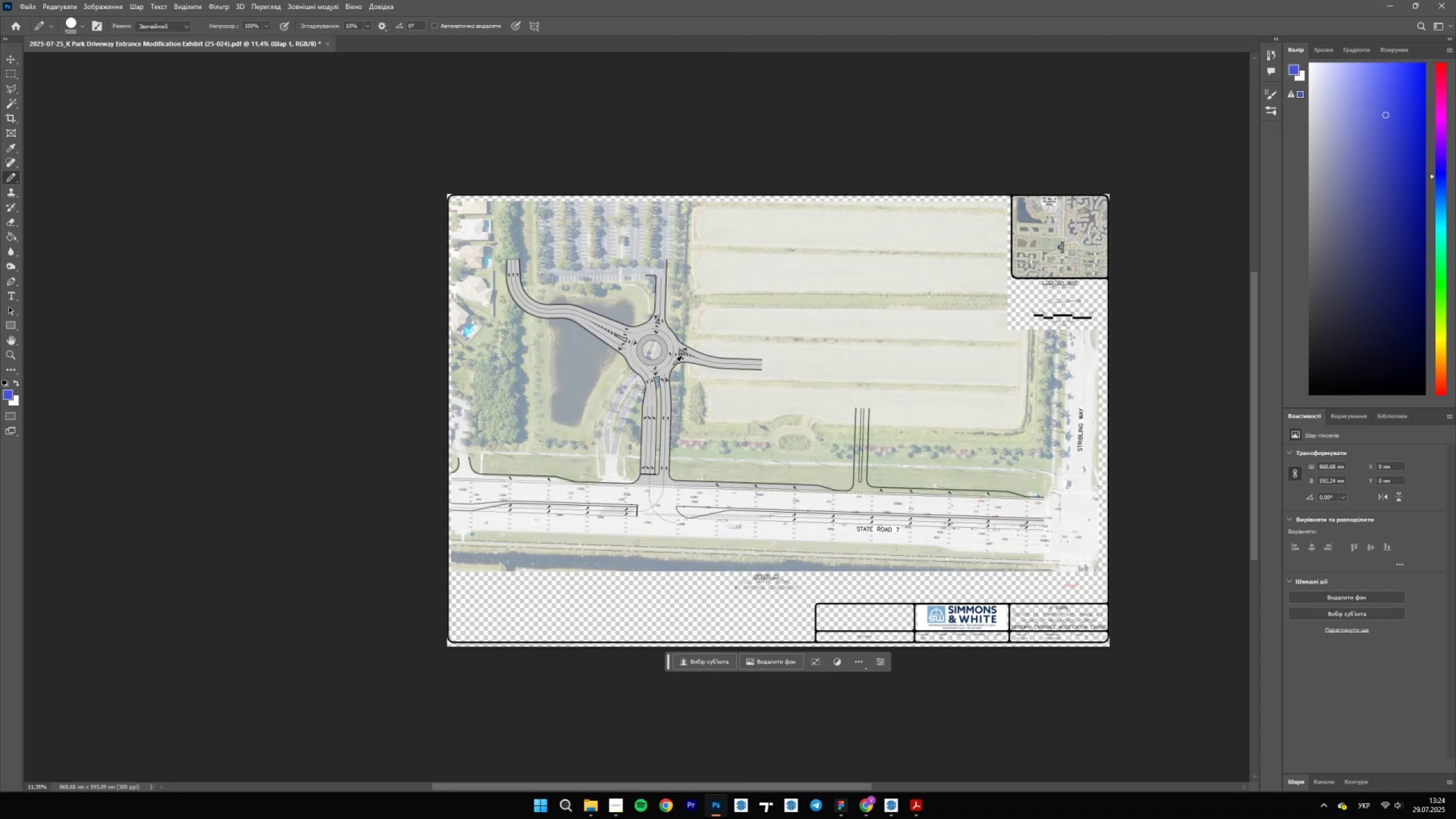 
hold_key(key=AltLeft, duration=1.51)
 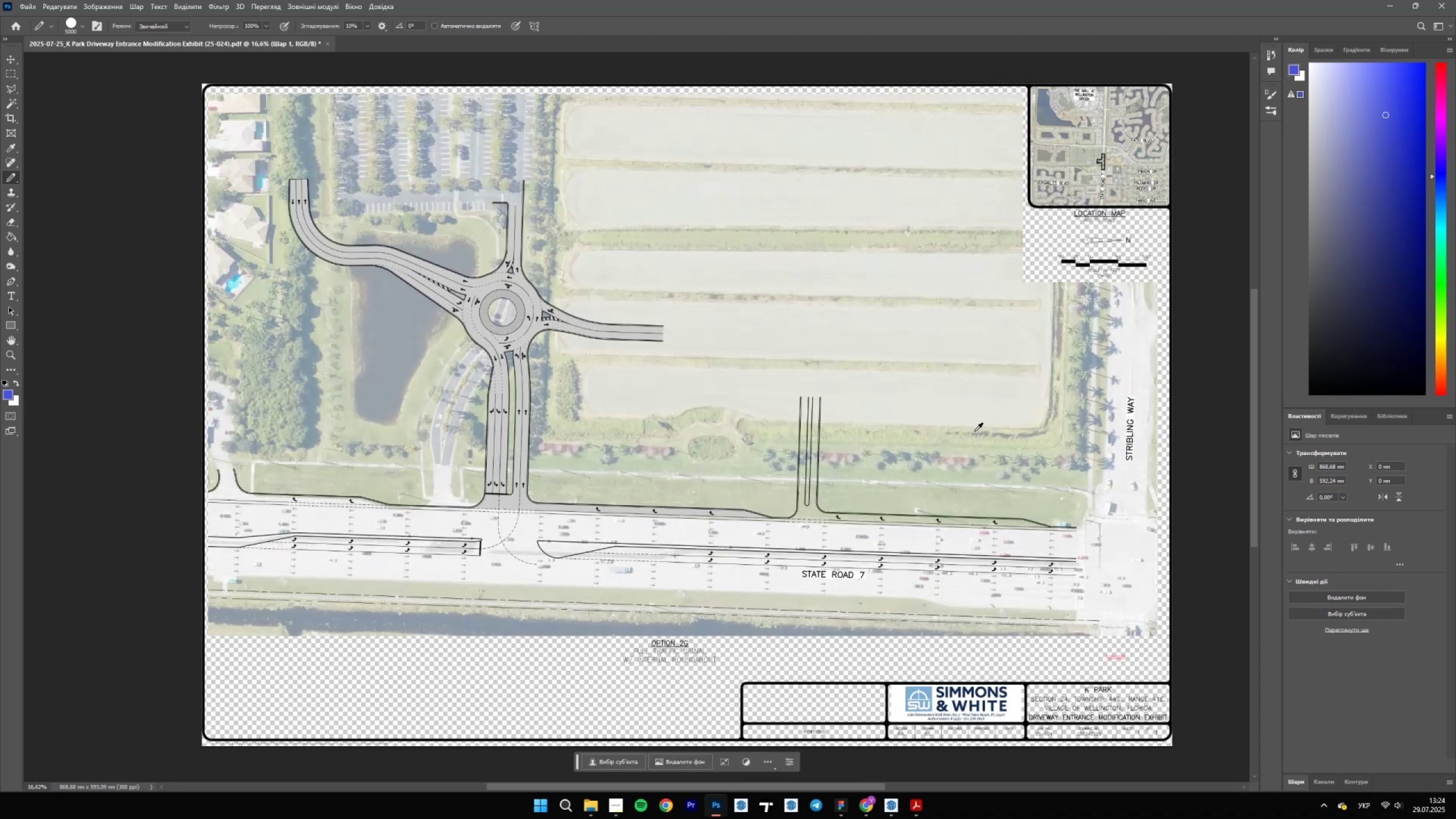 
hold_key(key=AltLeft, duration=0.96)
scroll: coordinate [974, 437], scroll_direction: none, amount: 0.0
 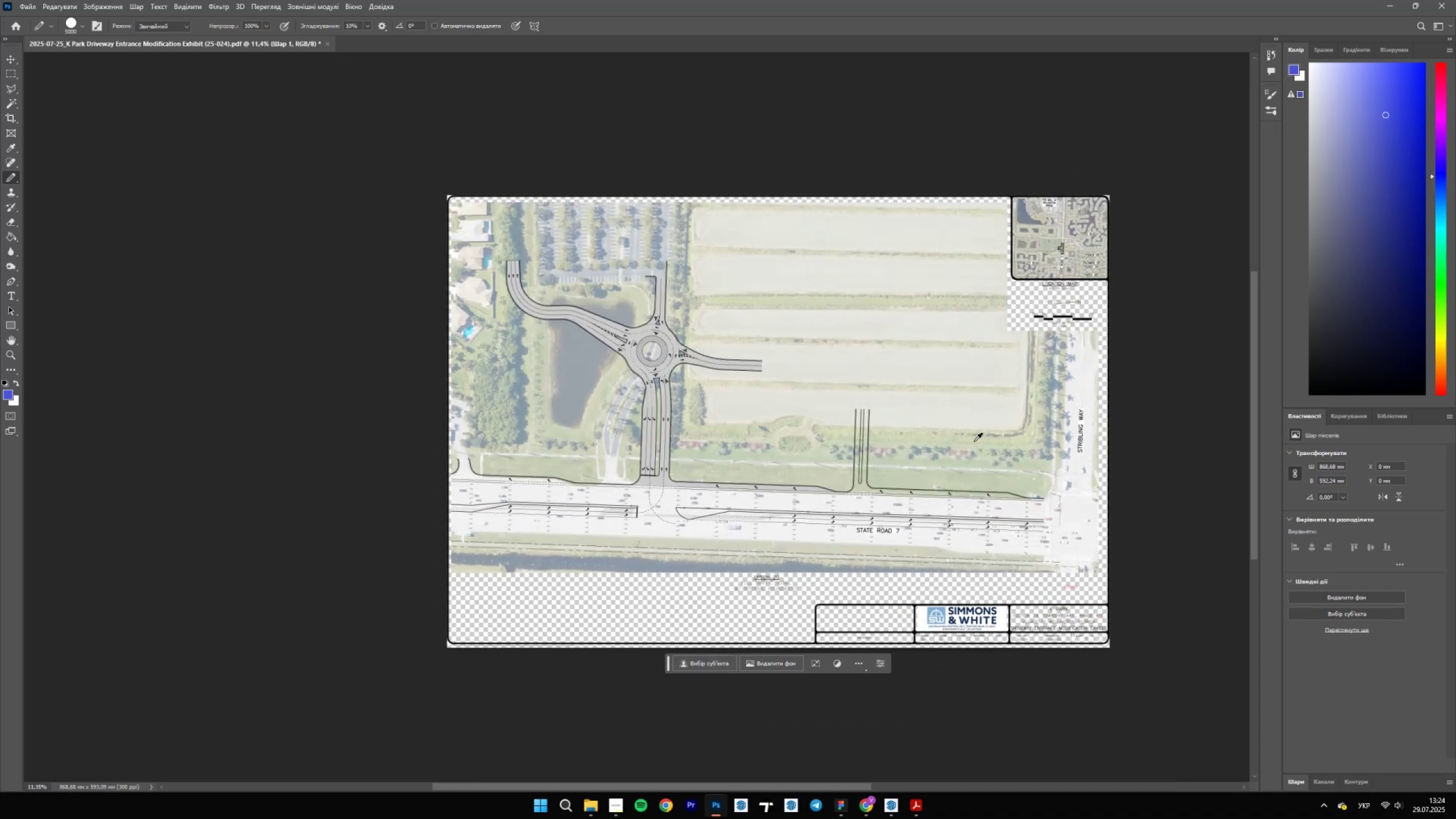 
key(Alt+Control+S)
 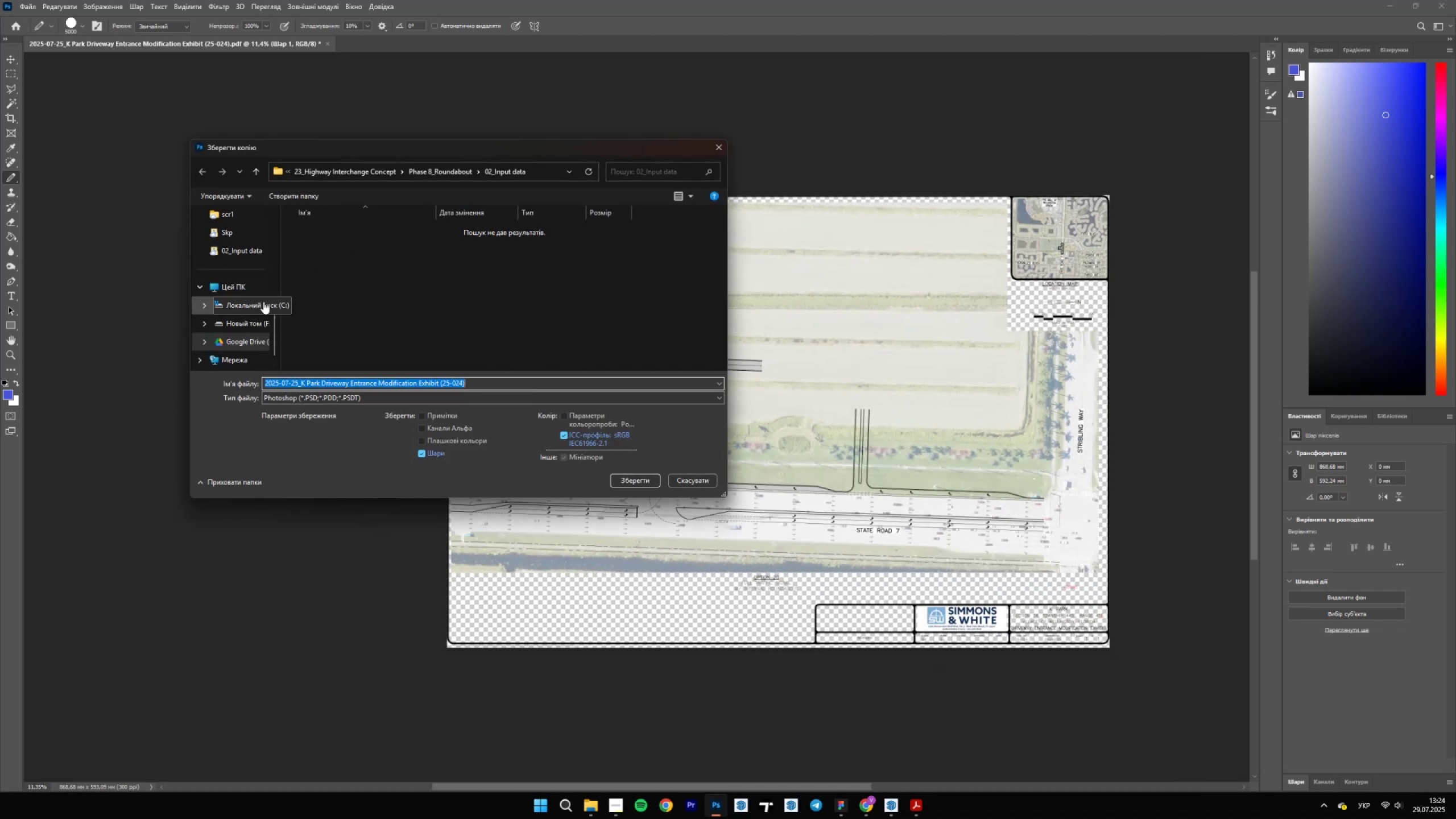 
left_click([411, 172])
 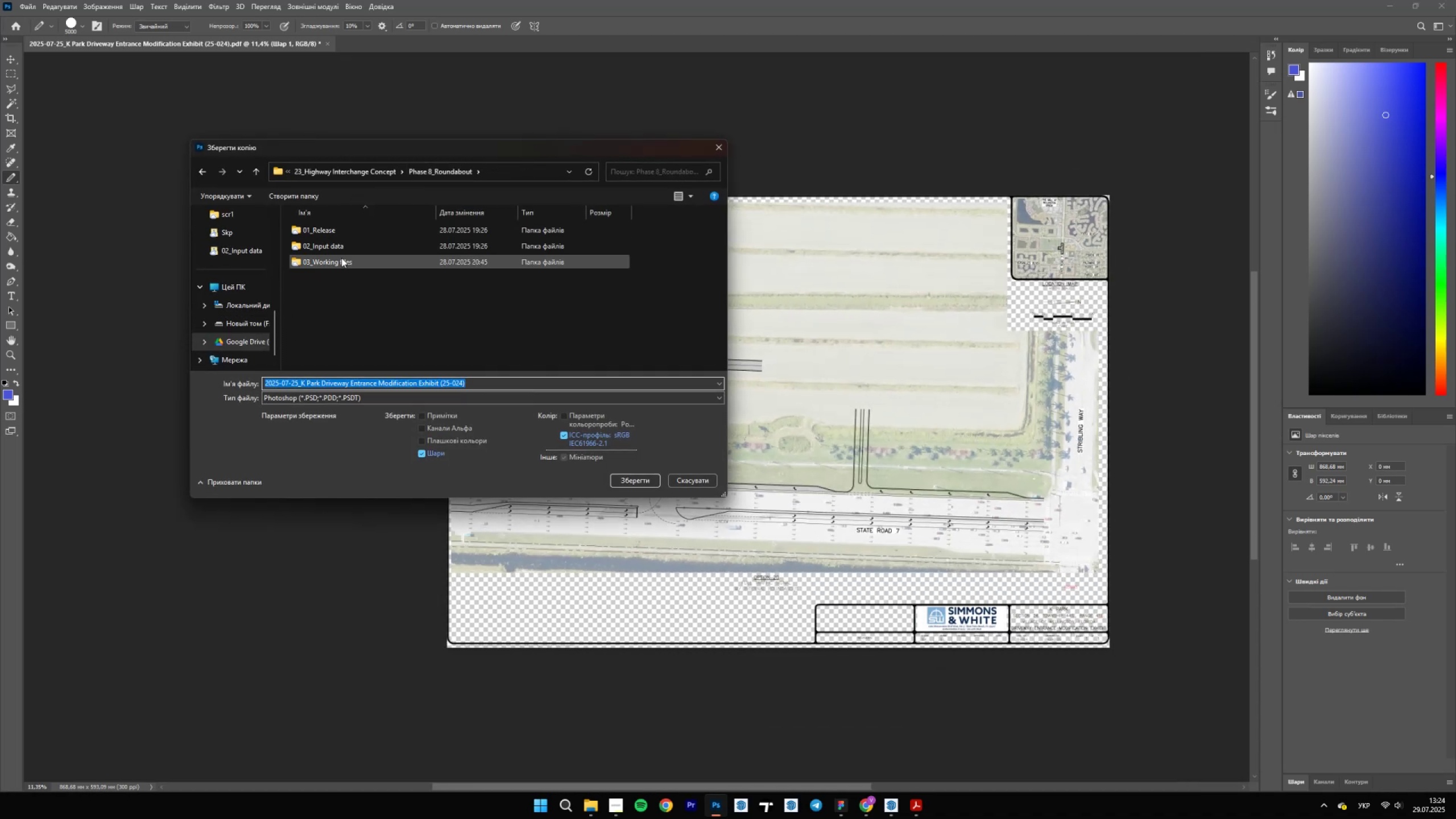 
double_click([341, 258])
 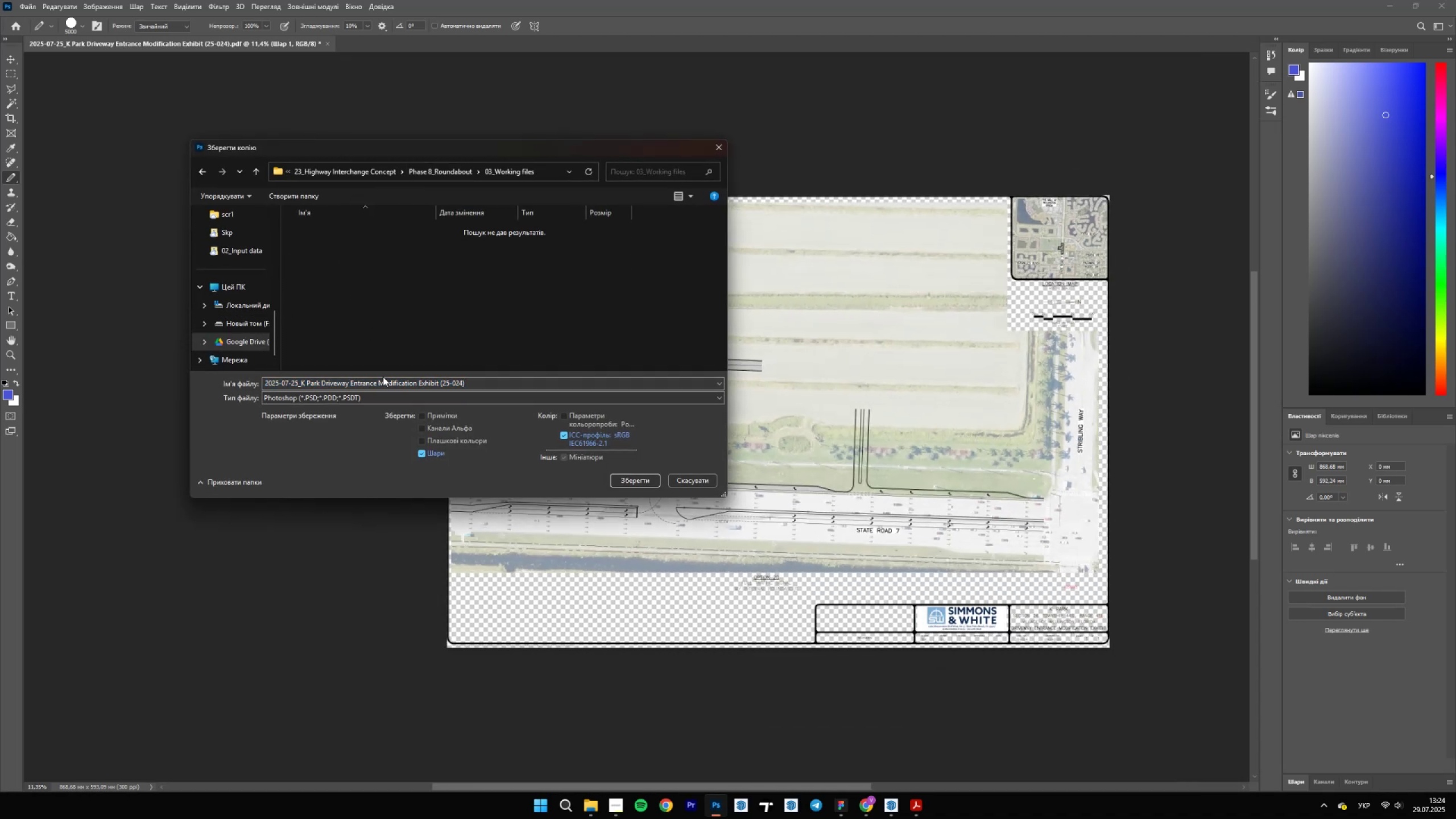 
left_click([364, 402])
 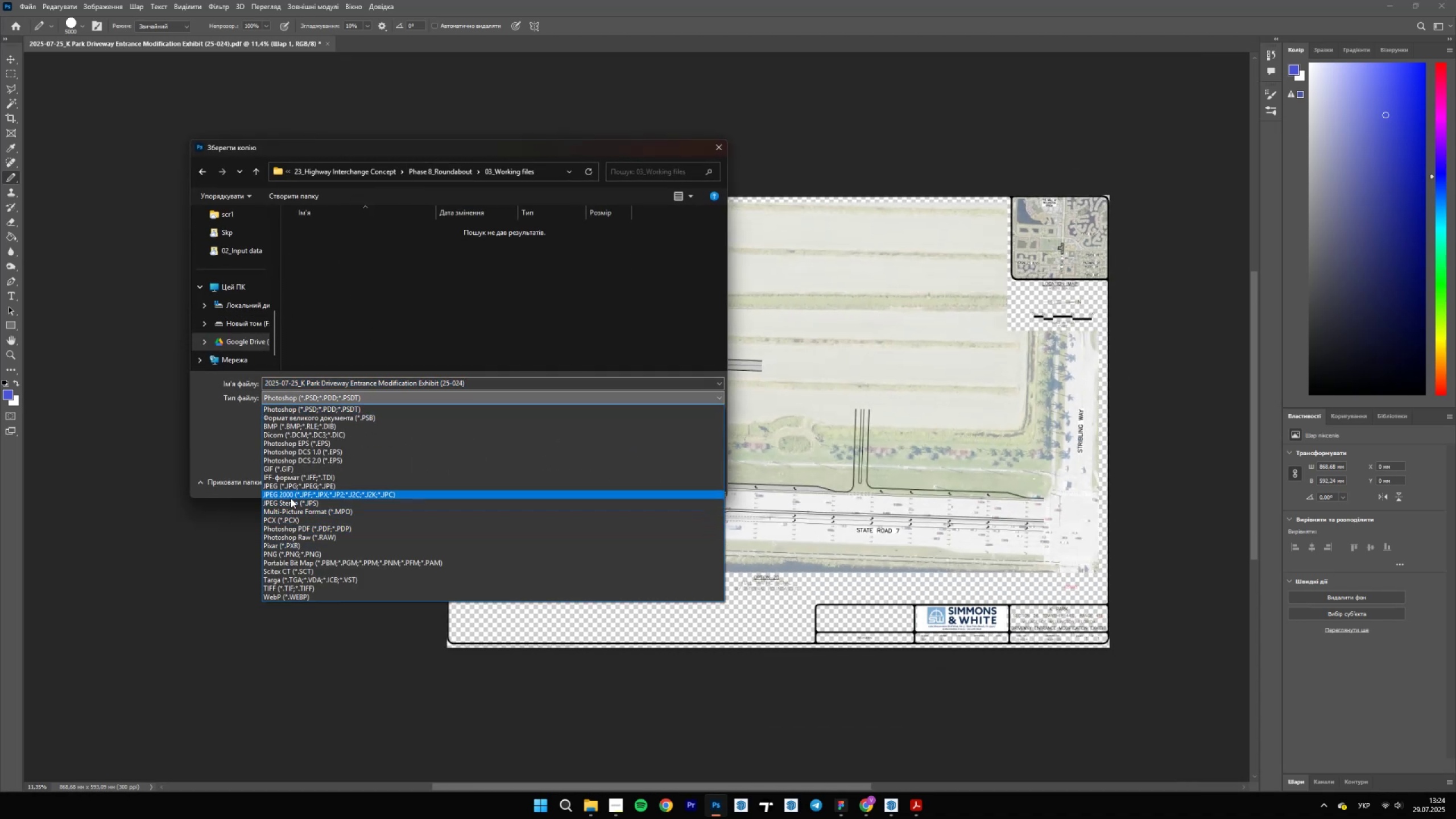 
left_click([291, 483])
 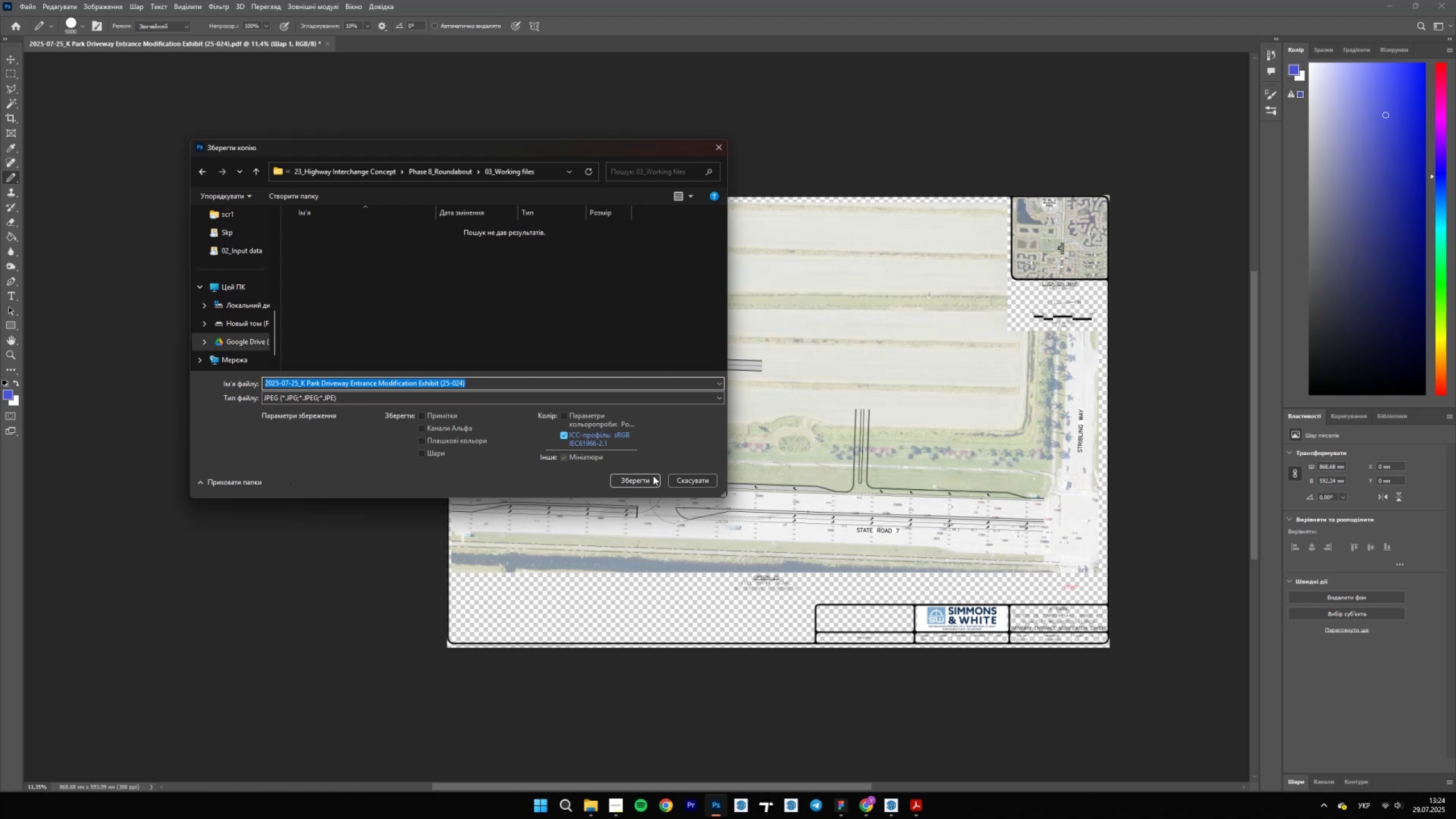 
left_click([655, 481])
 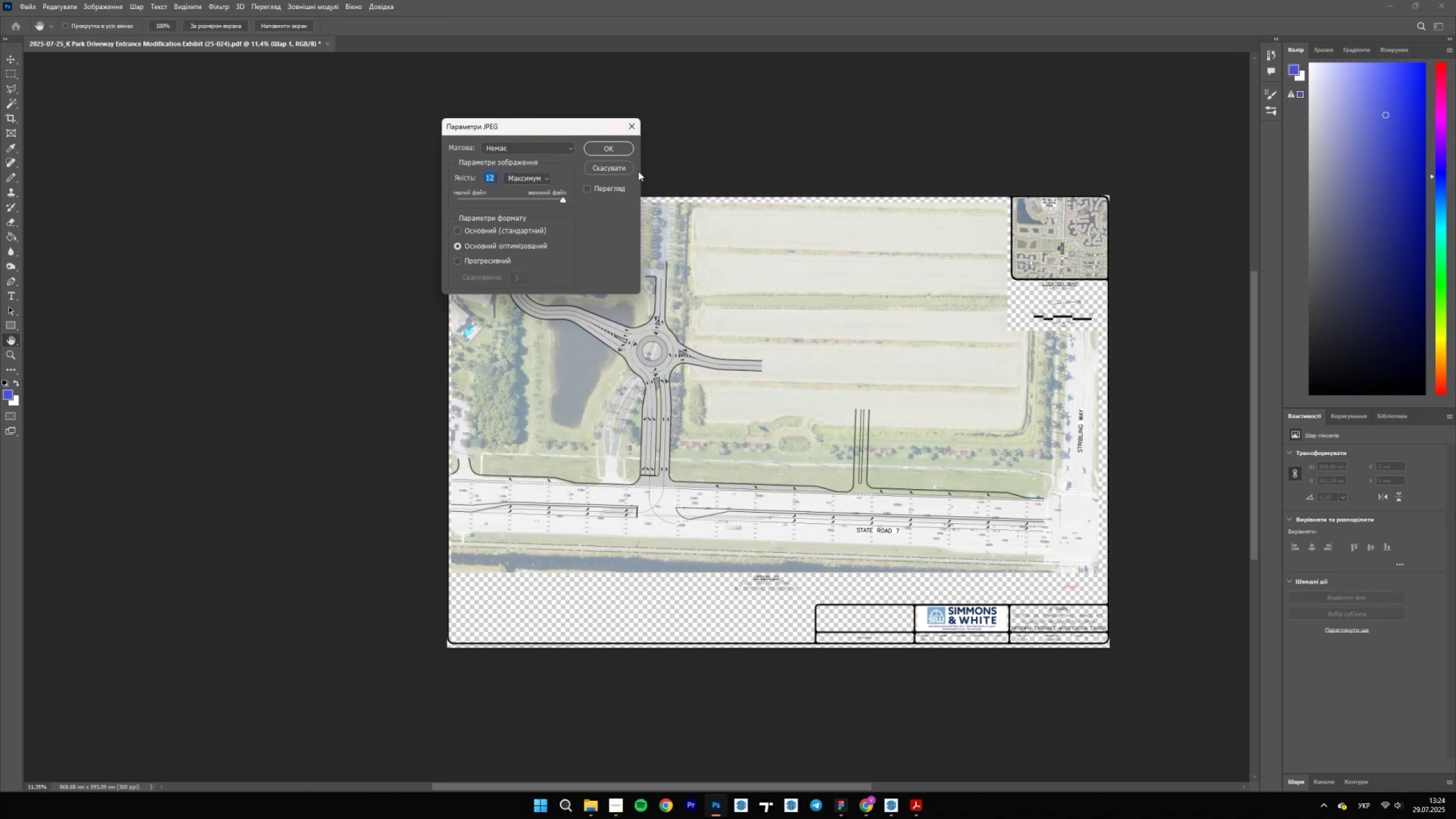 
left_click([610, 152])
 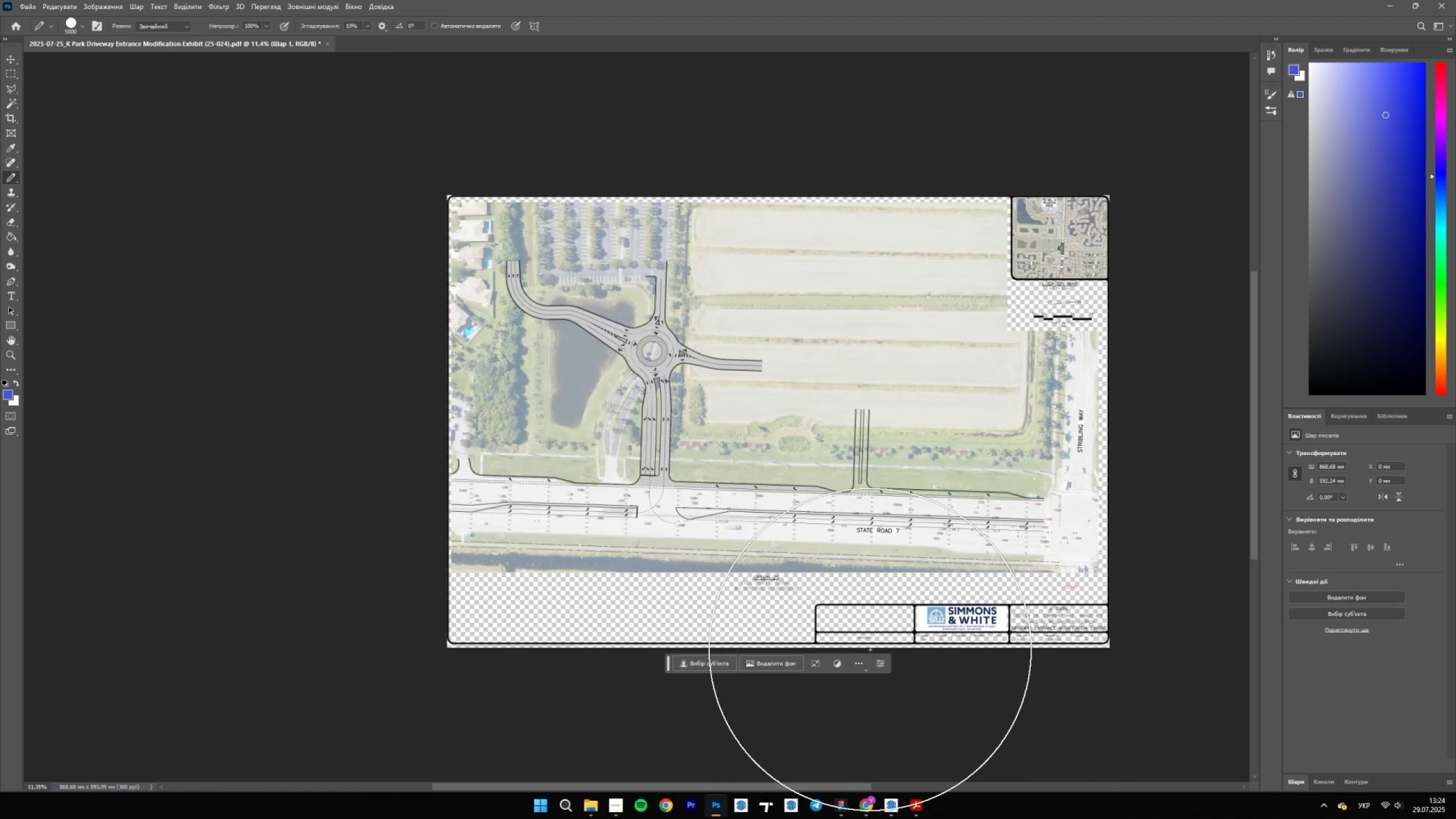 
left_click([894, 805])
 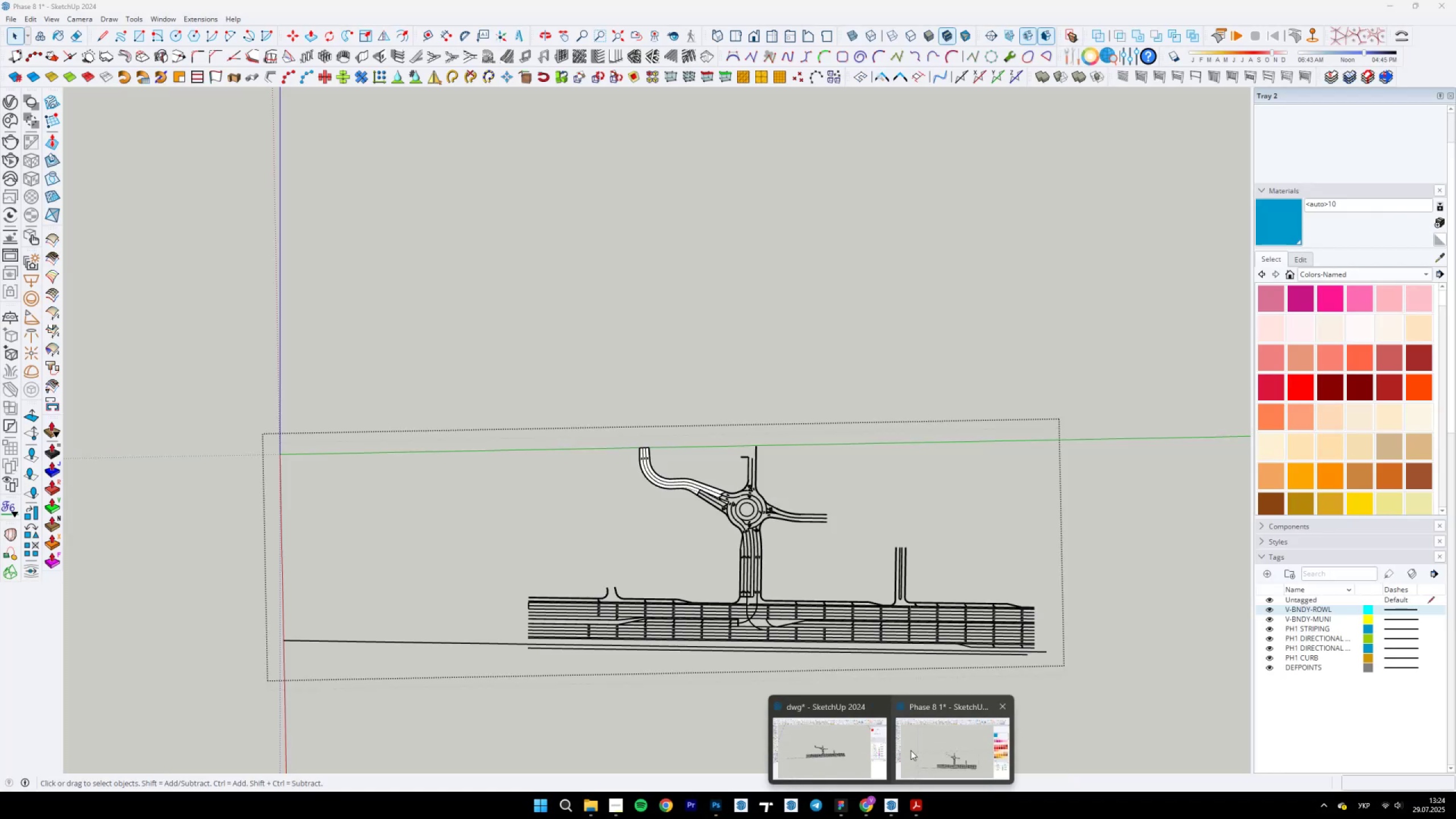 
left_click([911, 750])
 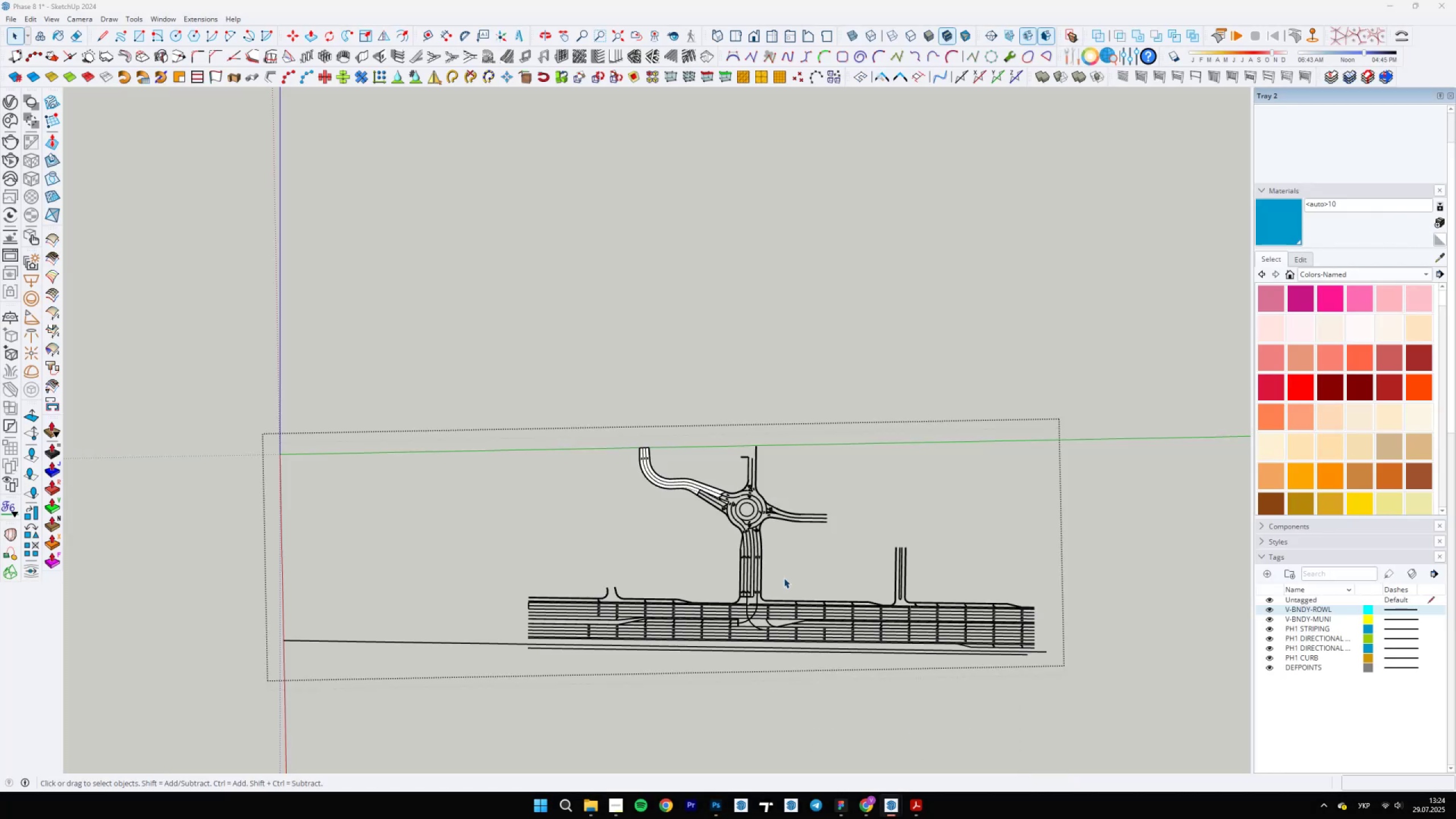 
scroll: coordinate [627, 522], scroll_direction: down, amount: 6.0
 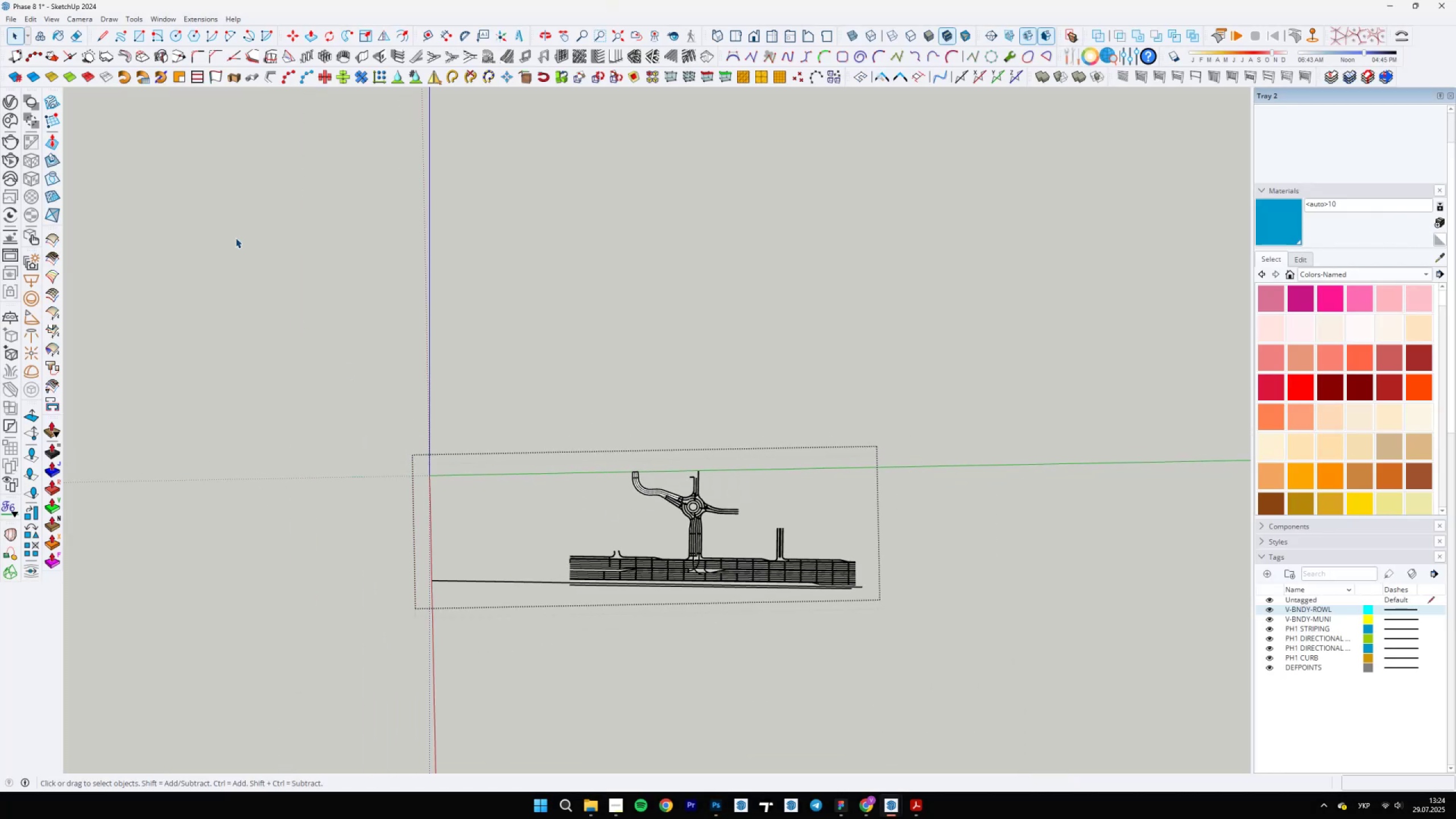 
key(Space)
 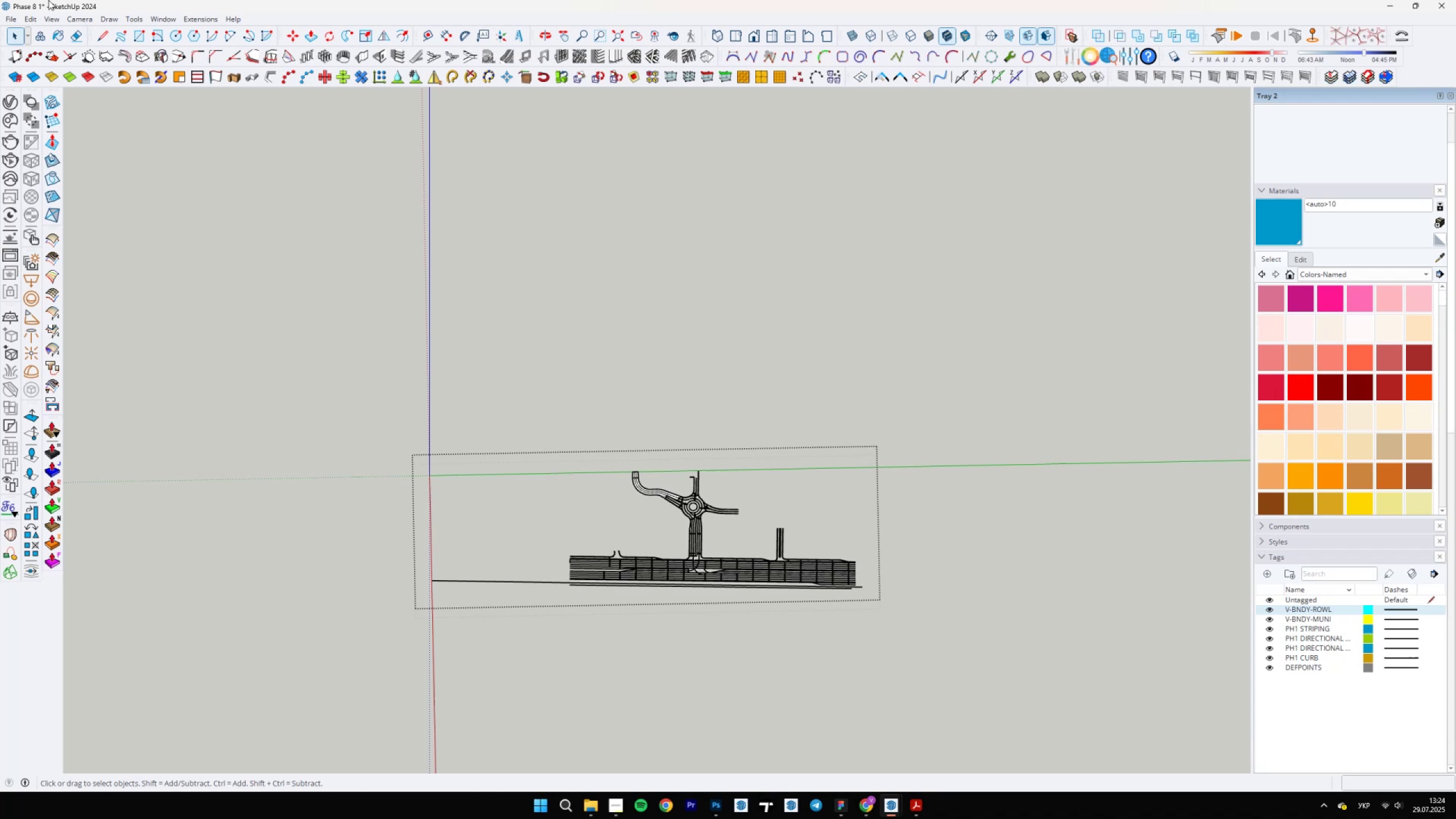 
left_click([13, 18])
 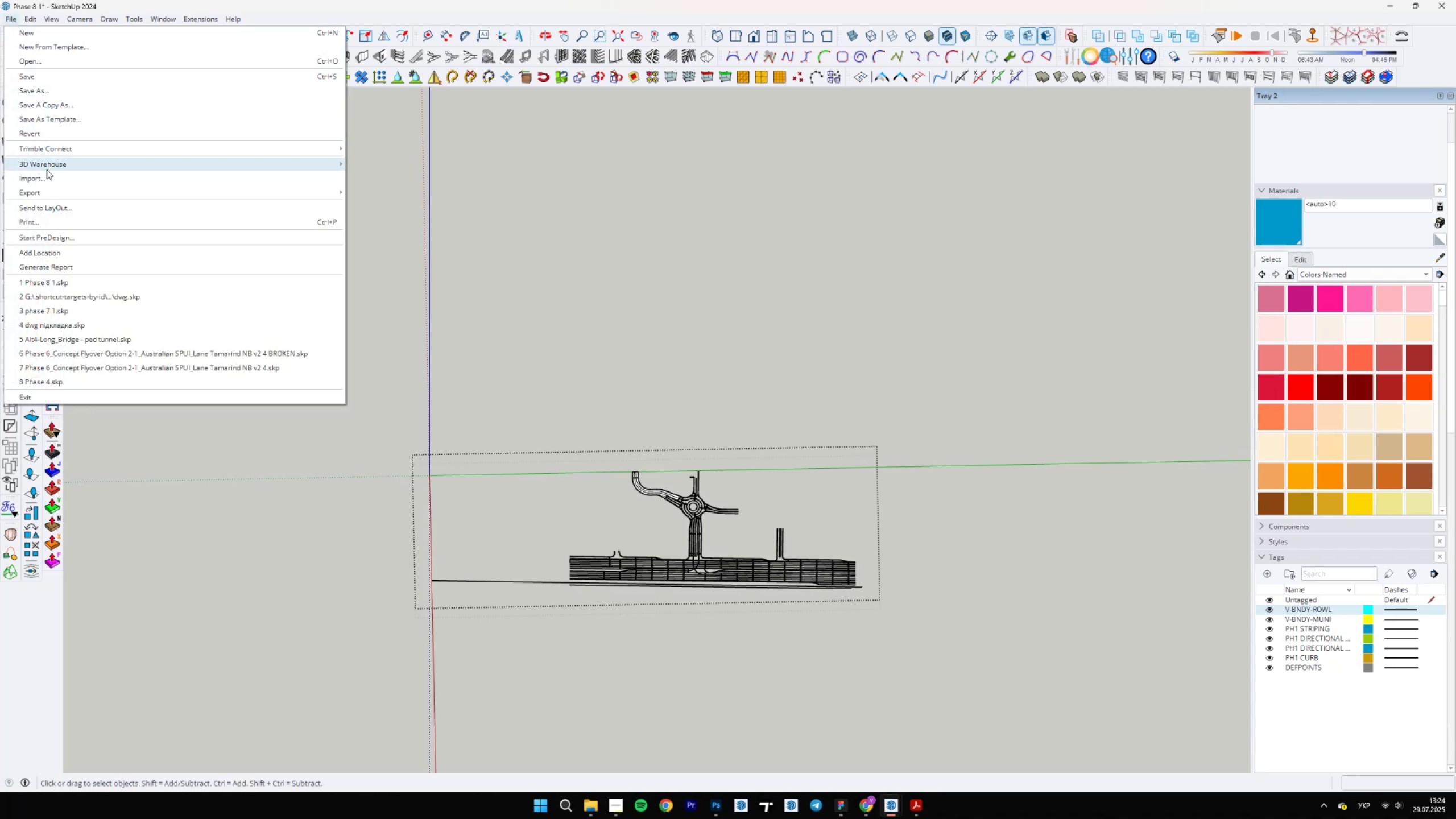 
left_click([39, 173])
 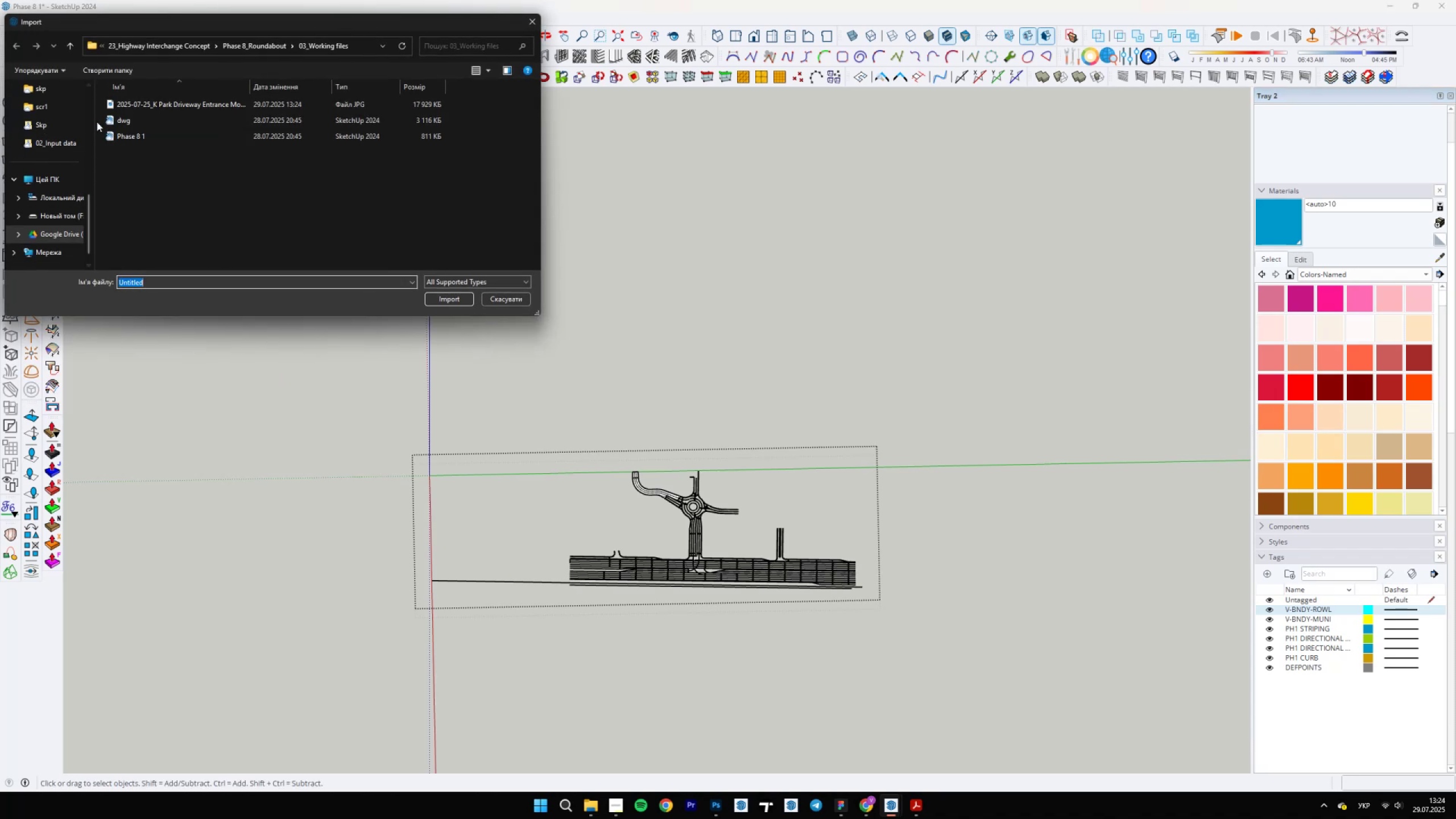 
double_click([120, 106])
 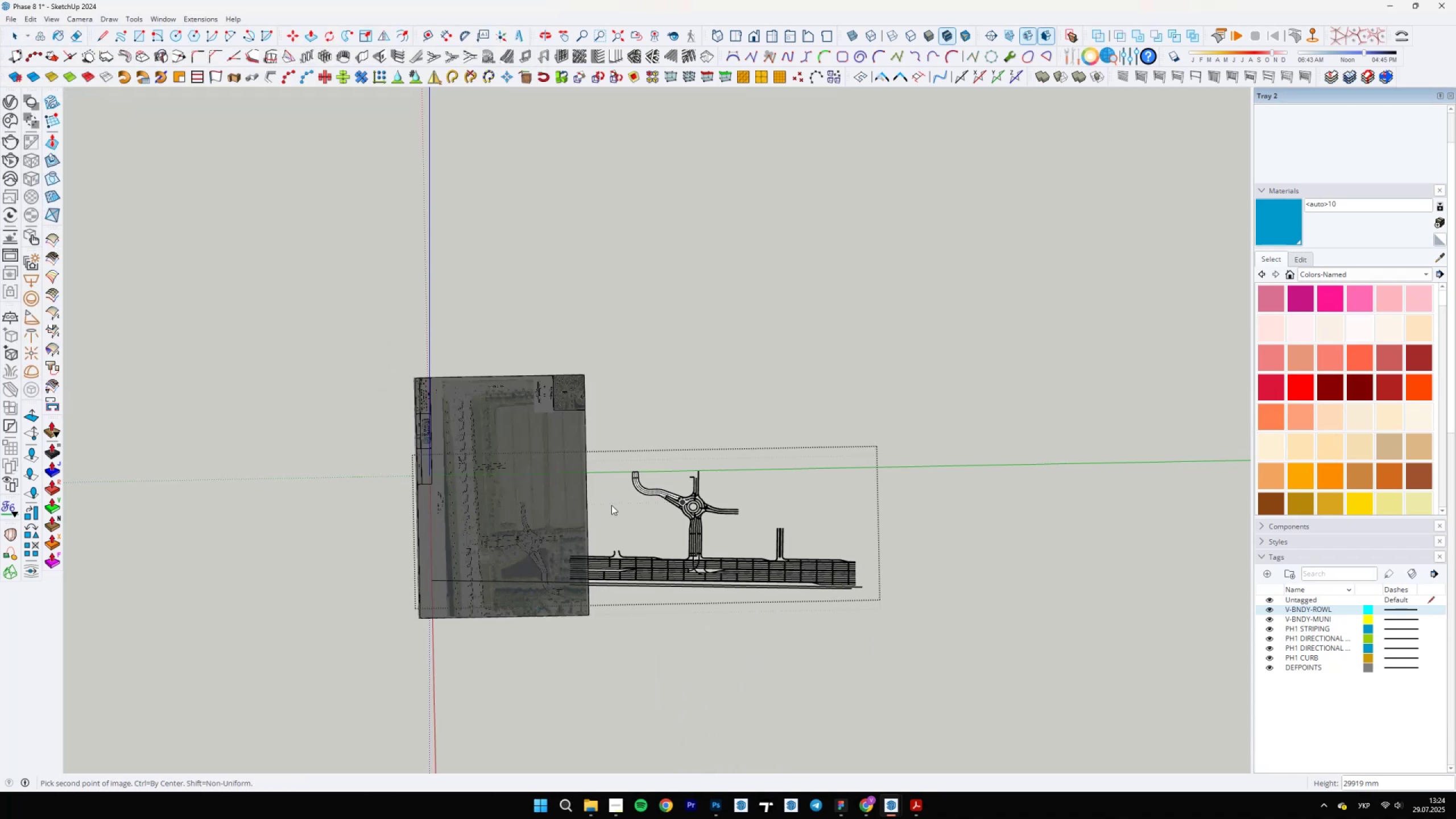 
wait(5.23)
 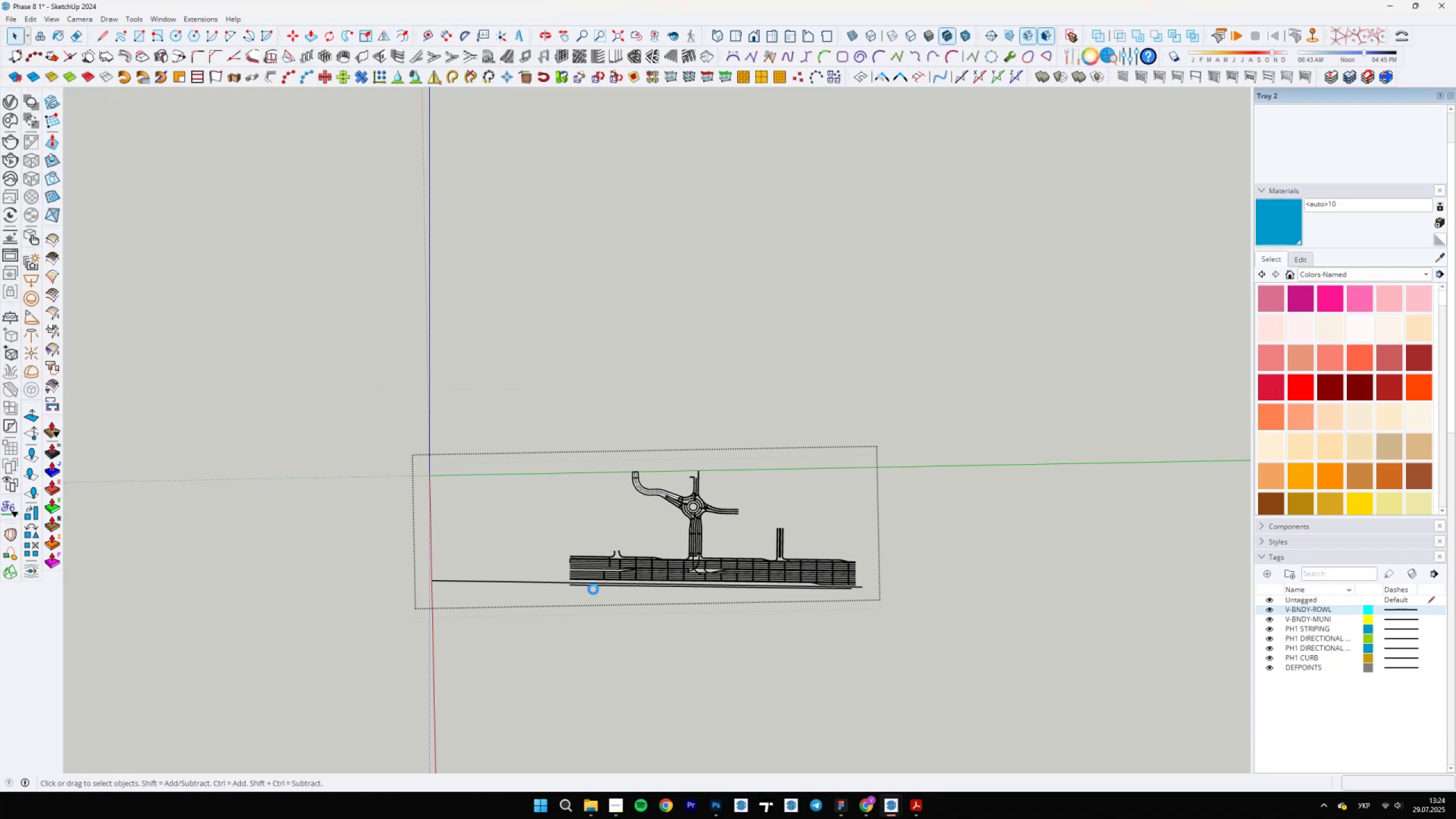 
left_click([810, 446])
 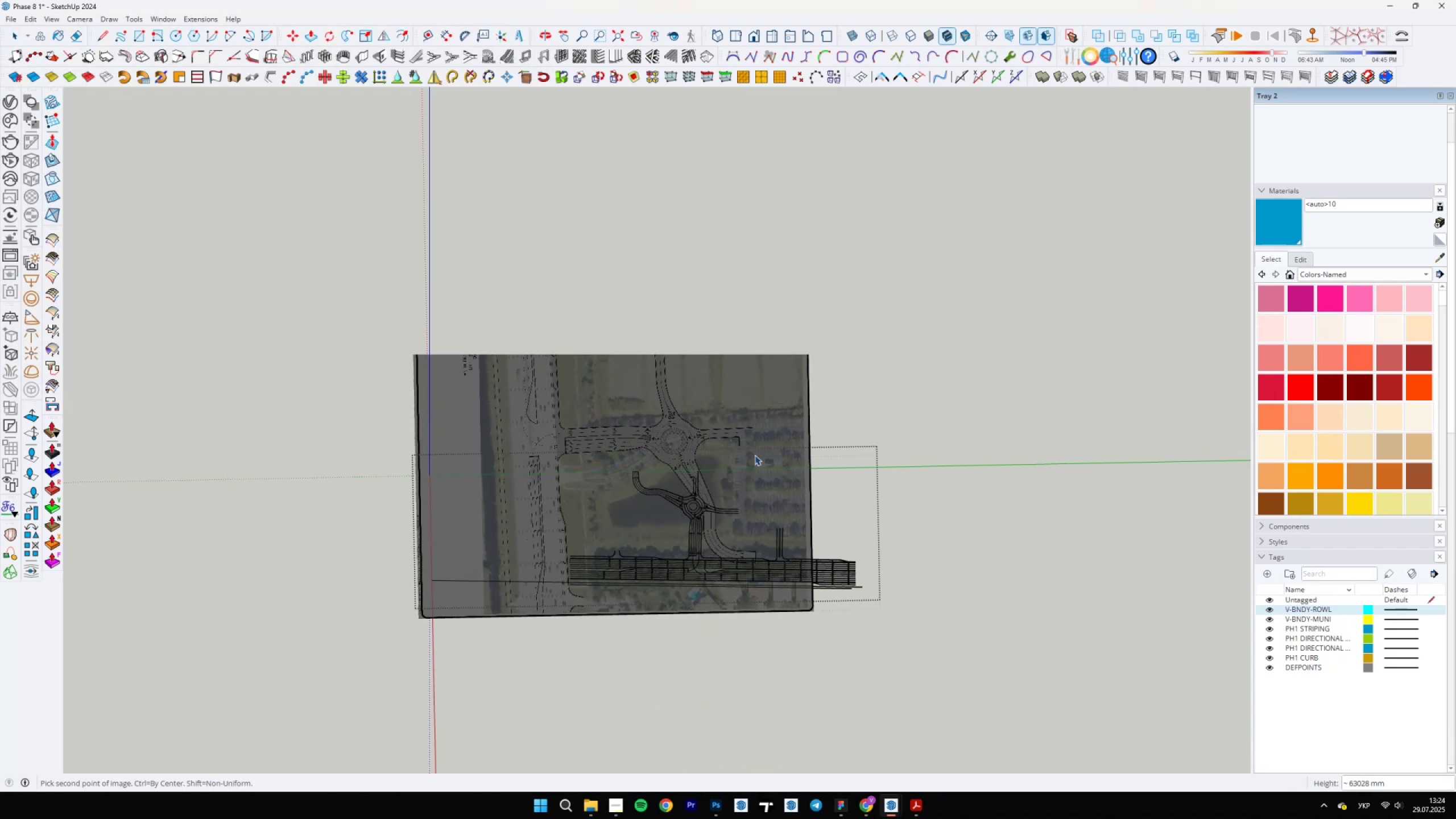 
scroll: coordinate [661, 455], scroll_direction: down, amount: 8.0
 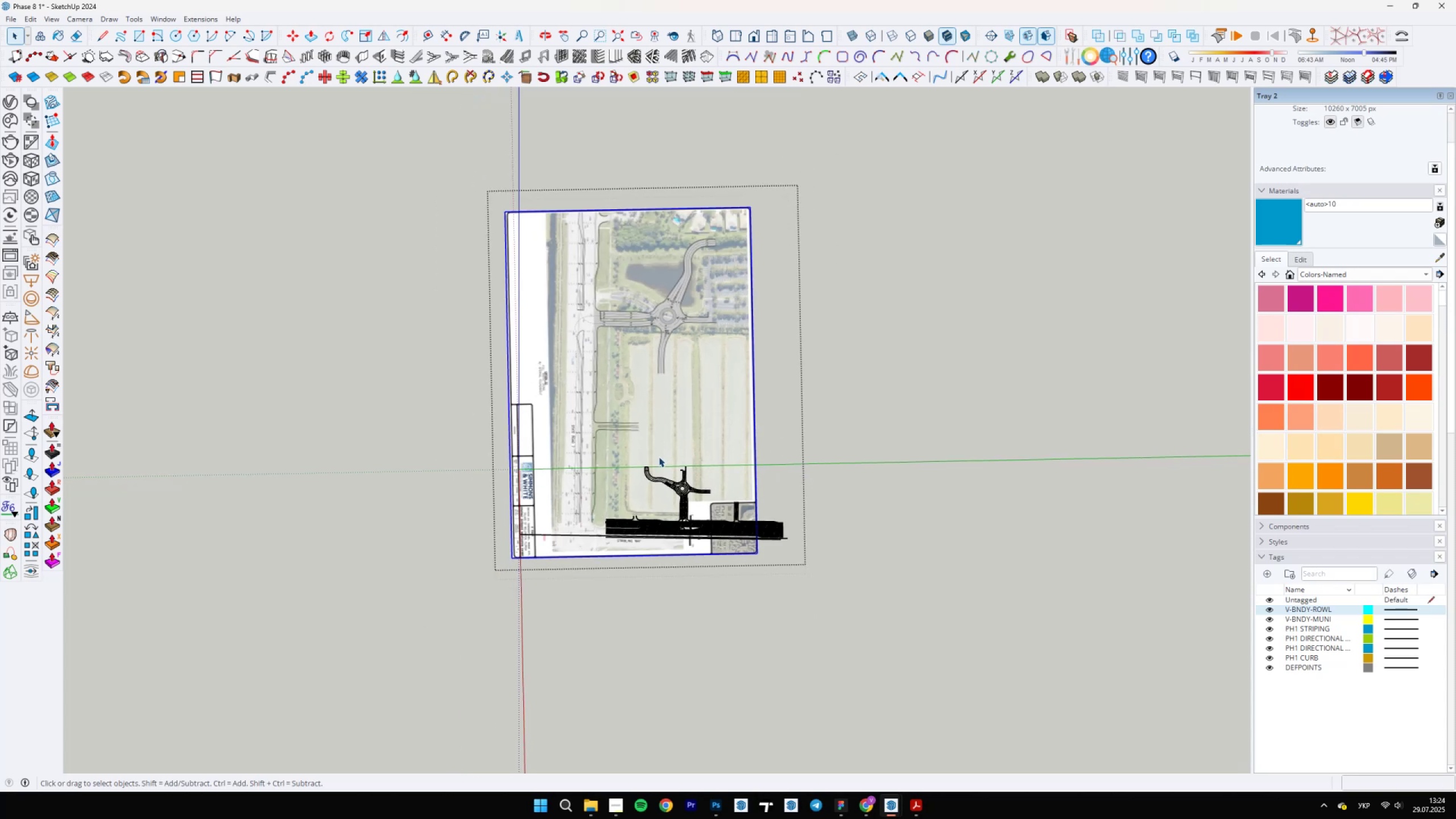 
key(Control+Q)
 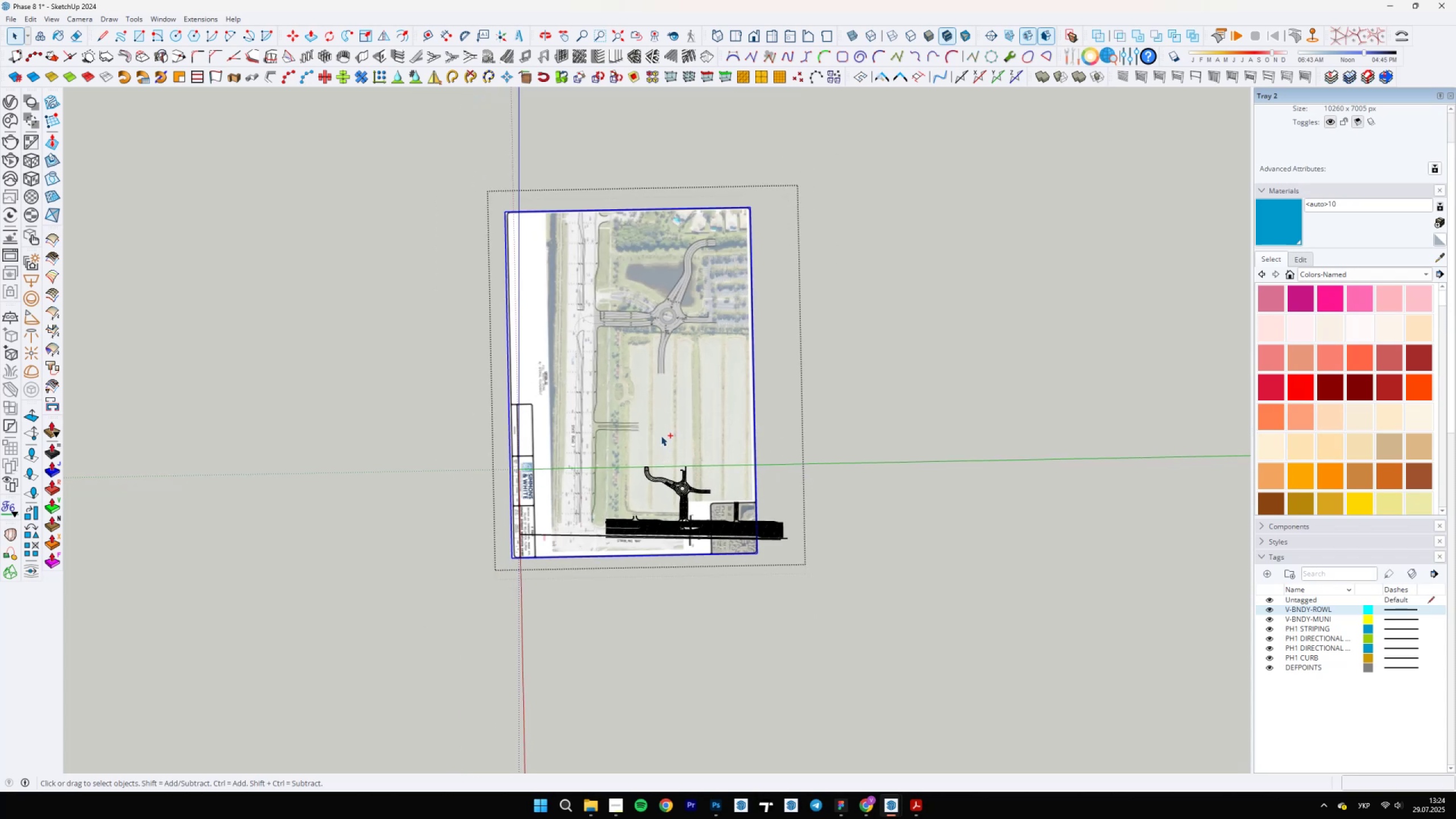 
scroll: coordinate [605, 502], scroll_direction: up, amount: 21.0
 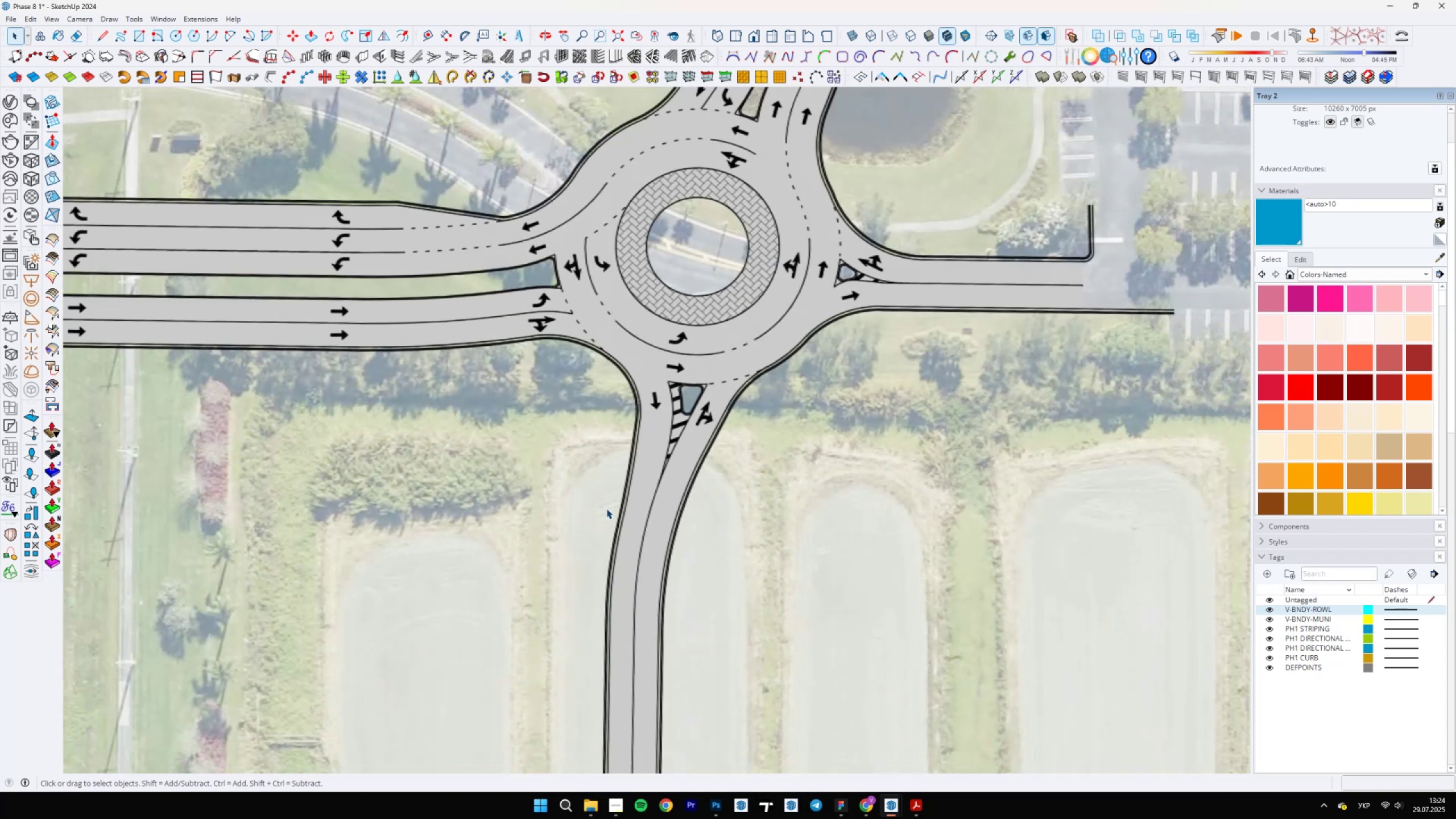 
scroll: coordinate [592, 493], scroll_direction: down, amount: 21.0
 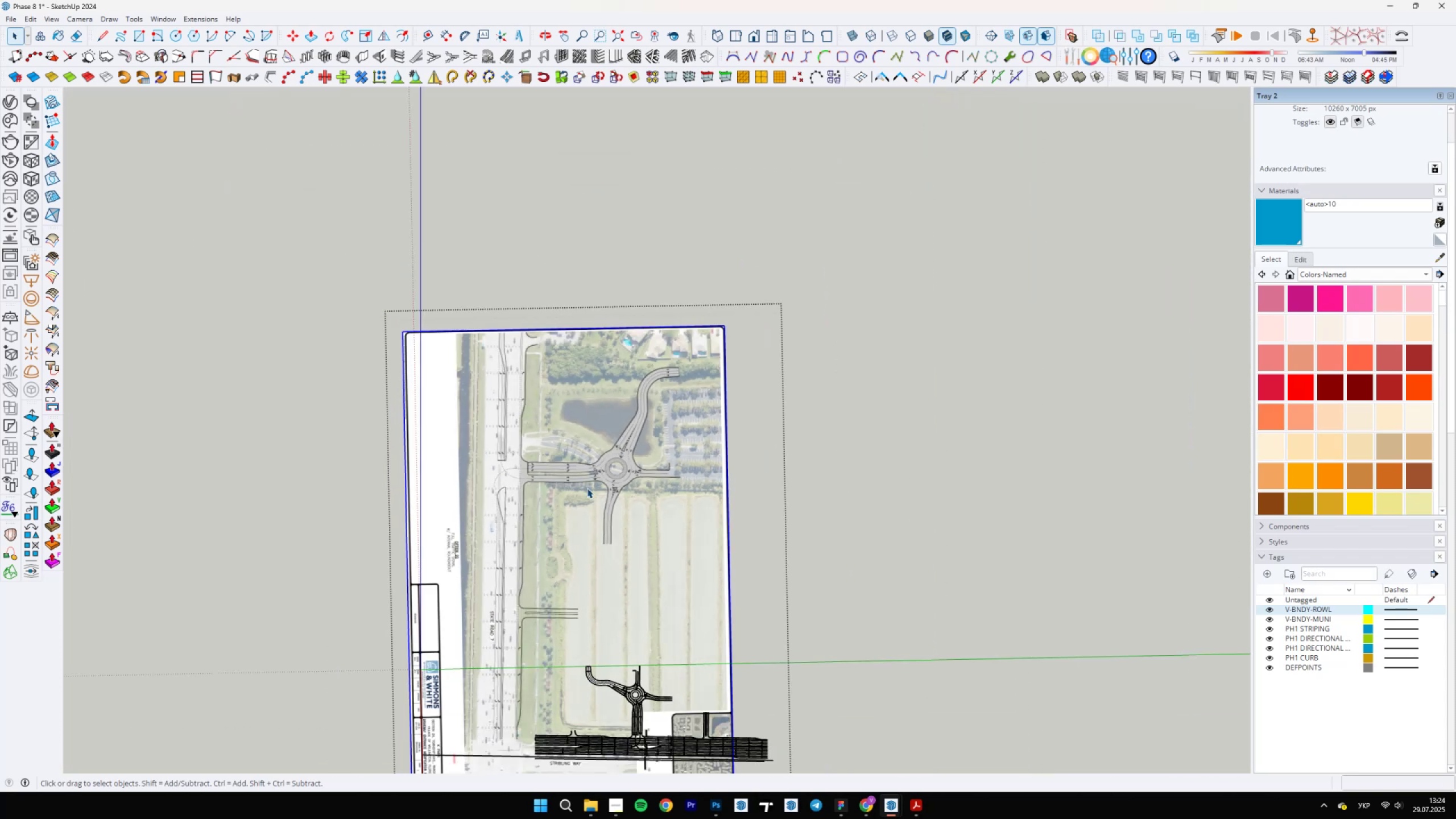 
key(Q)
 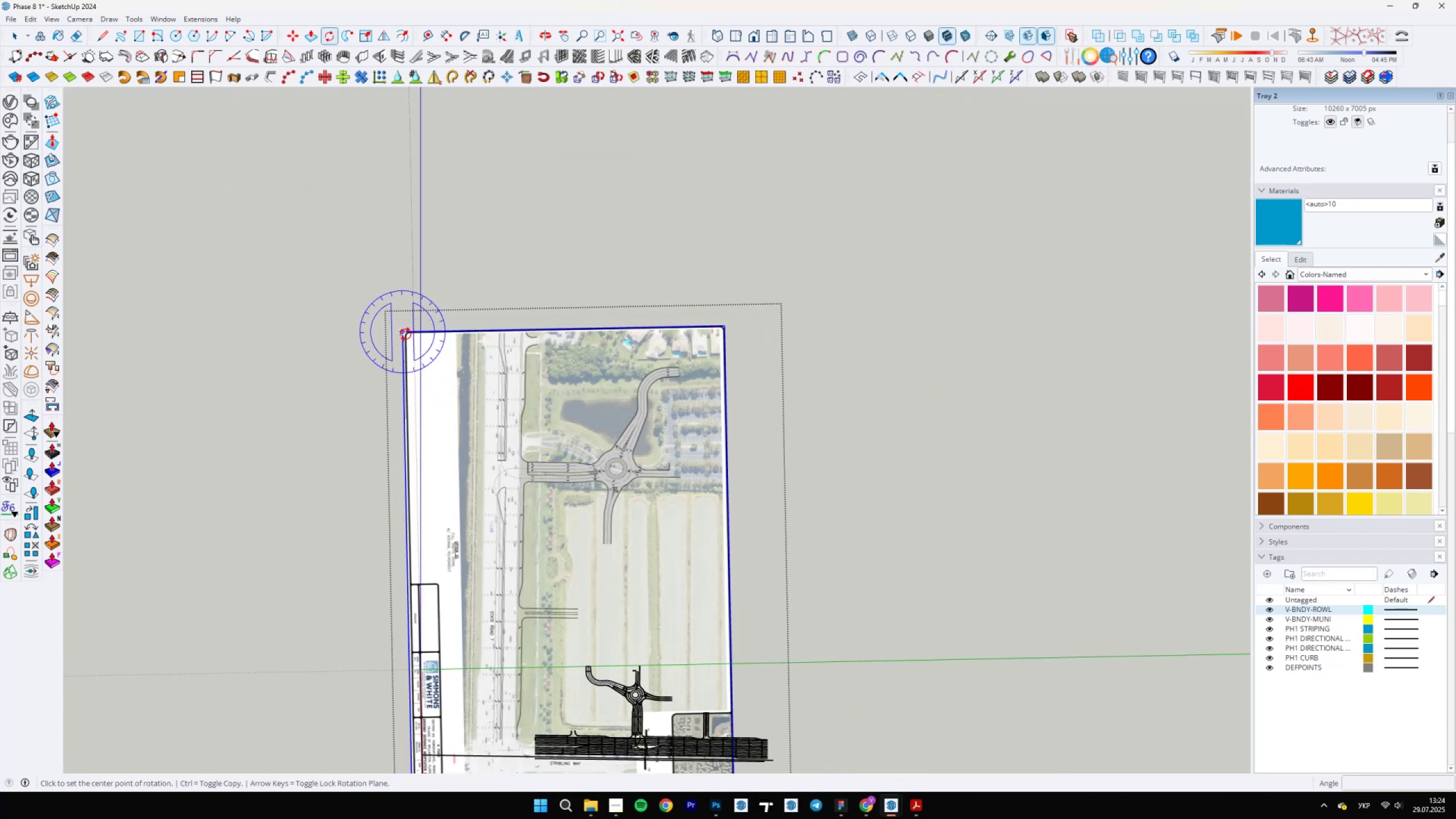 
left_click([403, 331])
 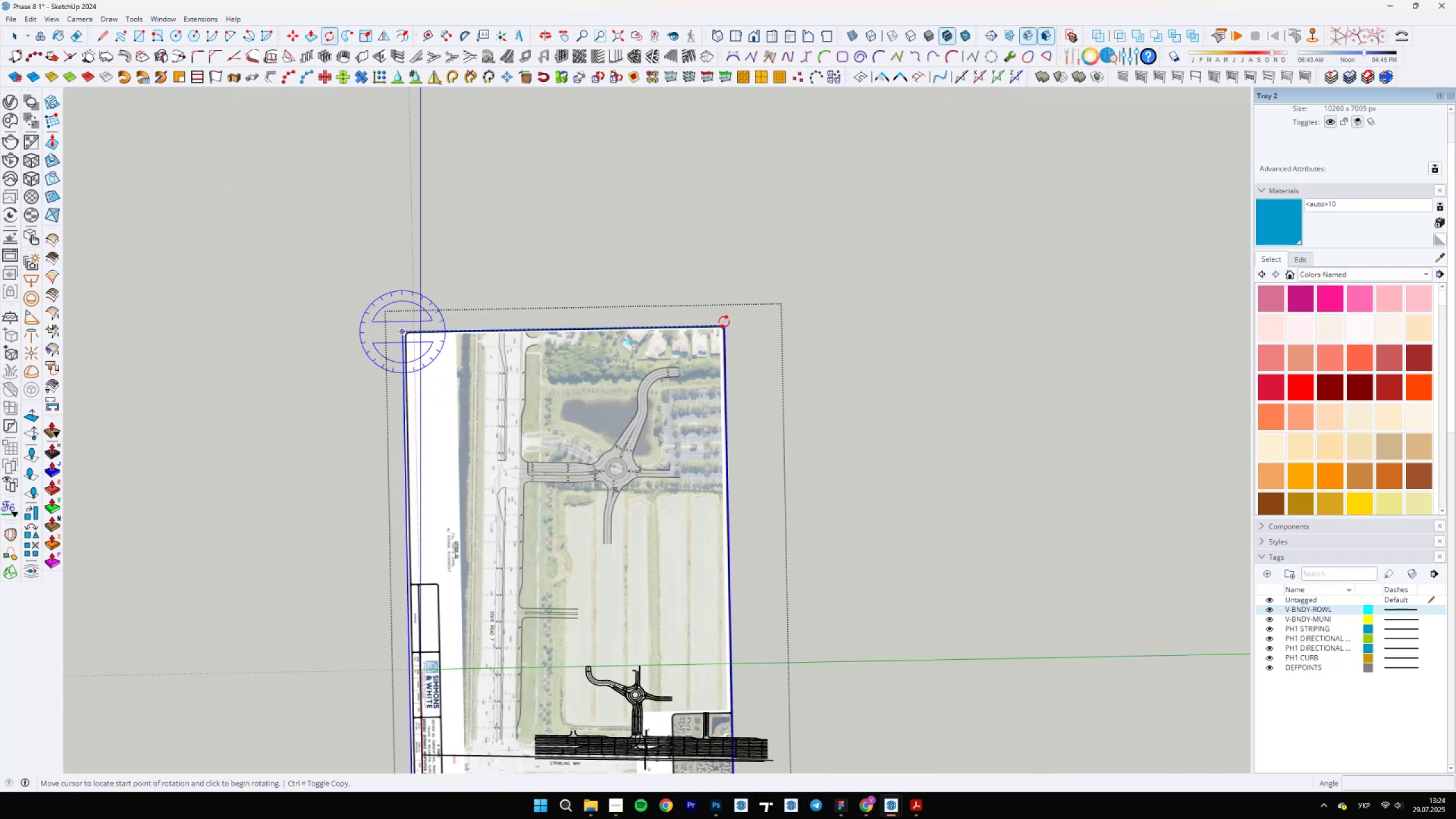 
left_click([727, 329])
 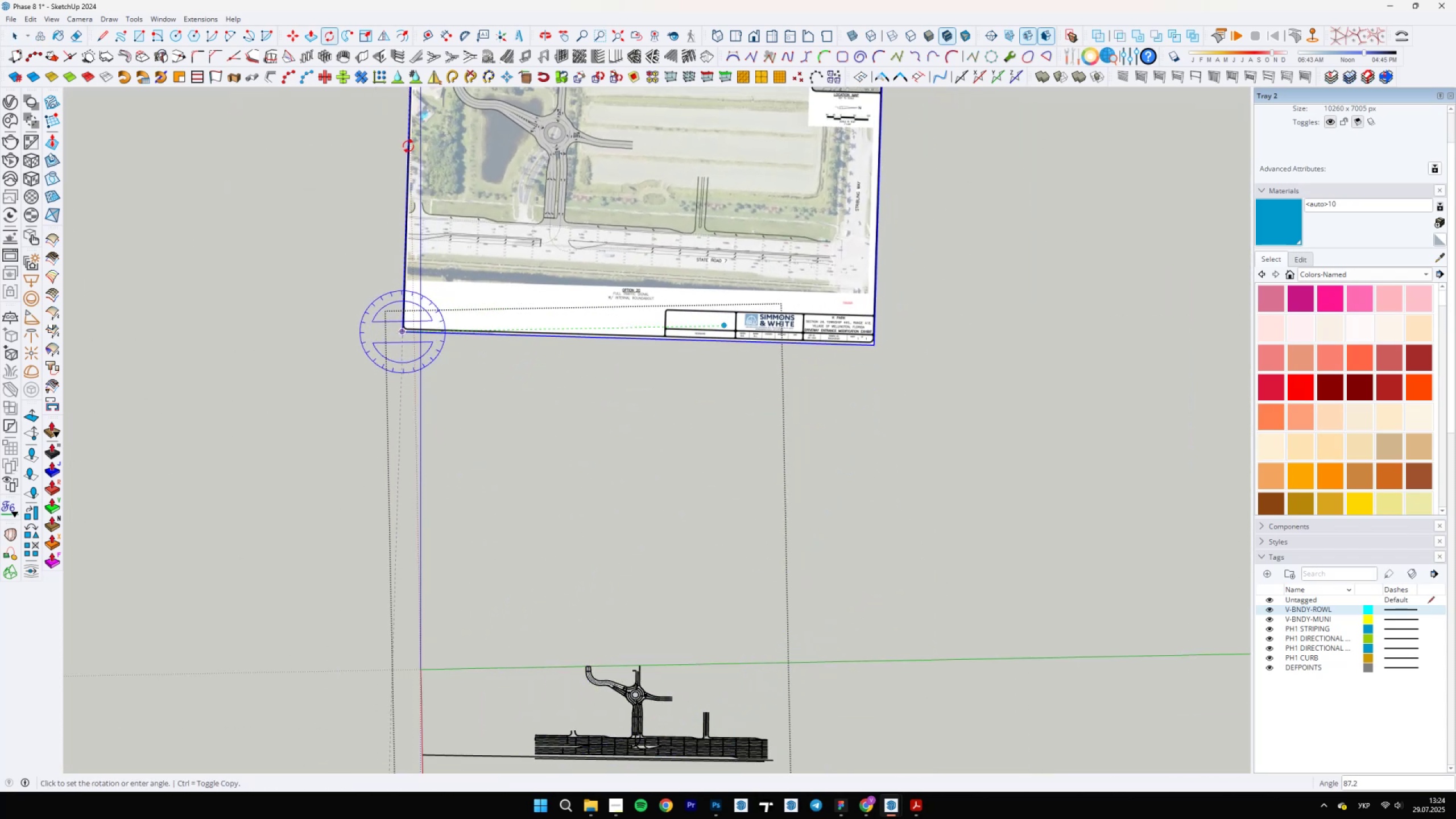 
left_click([402, 145])
 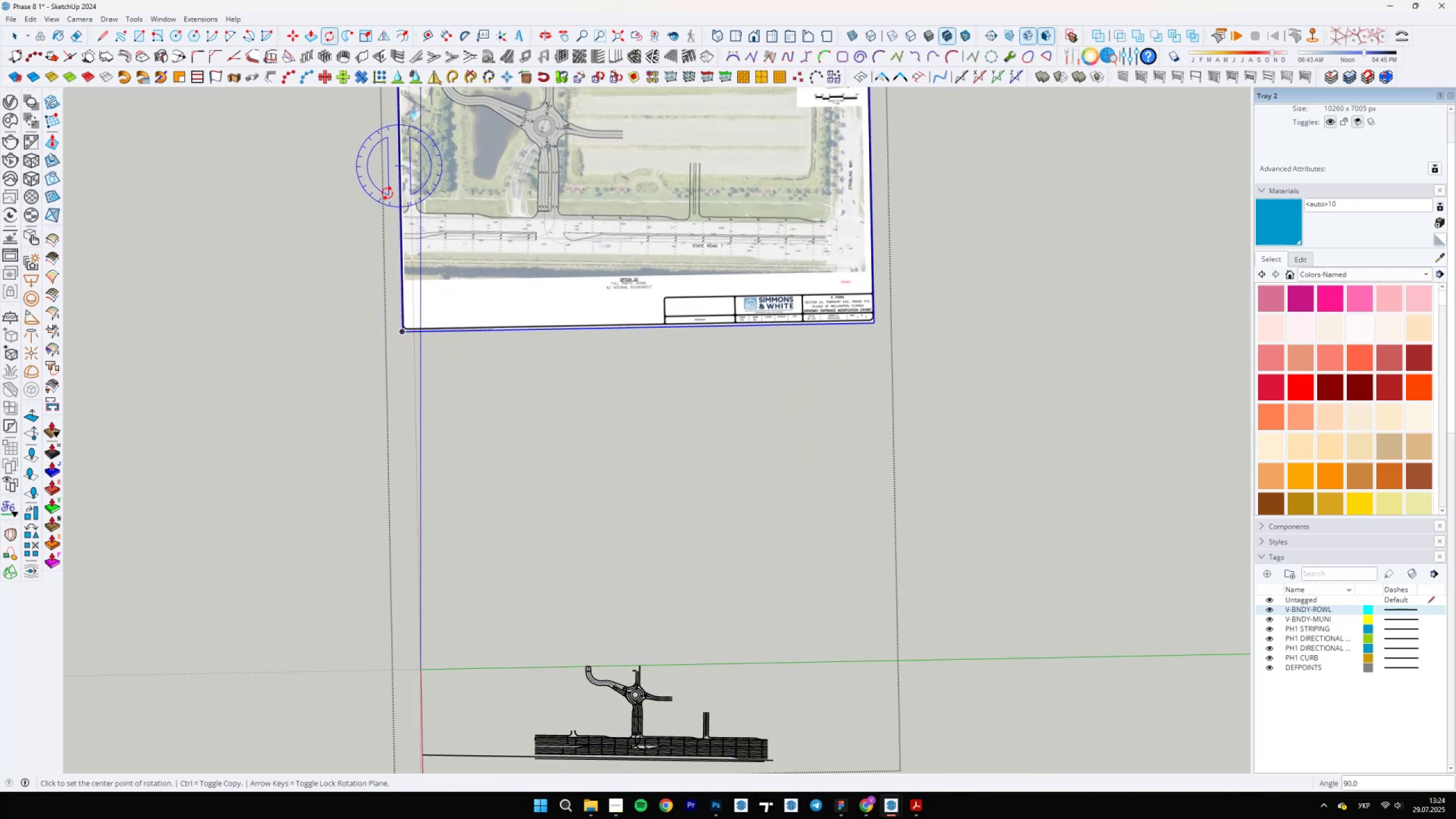 
key(Space)
 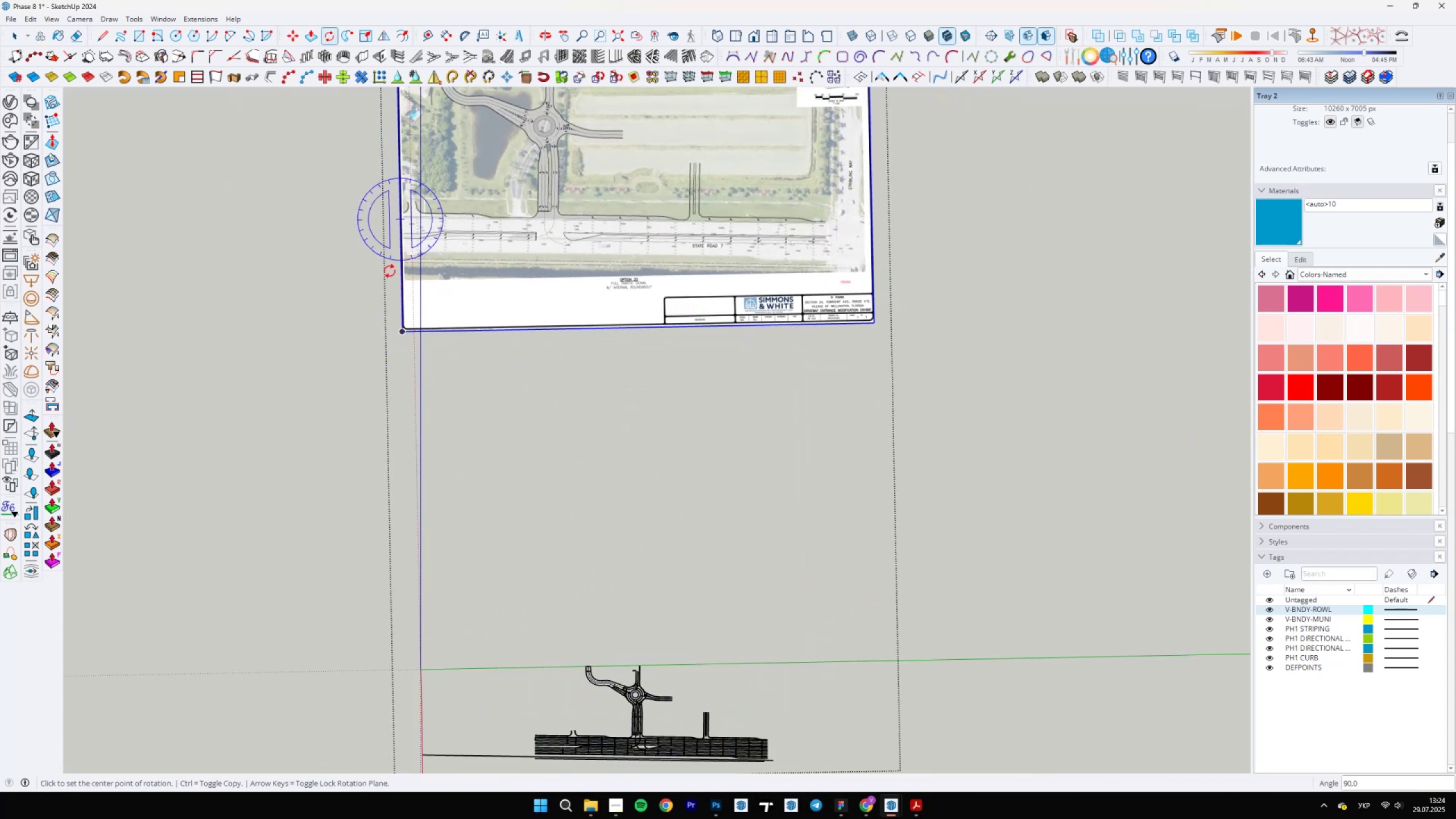 
scroll: coordinate [427, 420], scroll_direction: down, amount: 5.0
 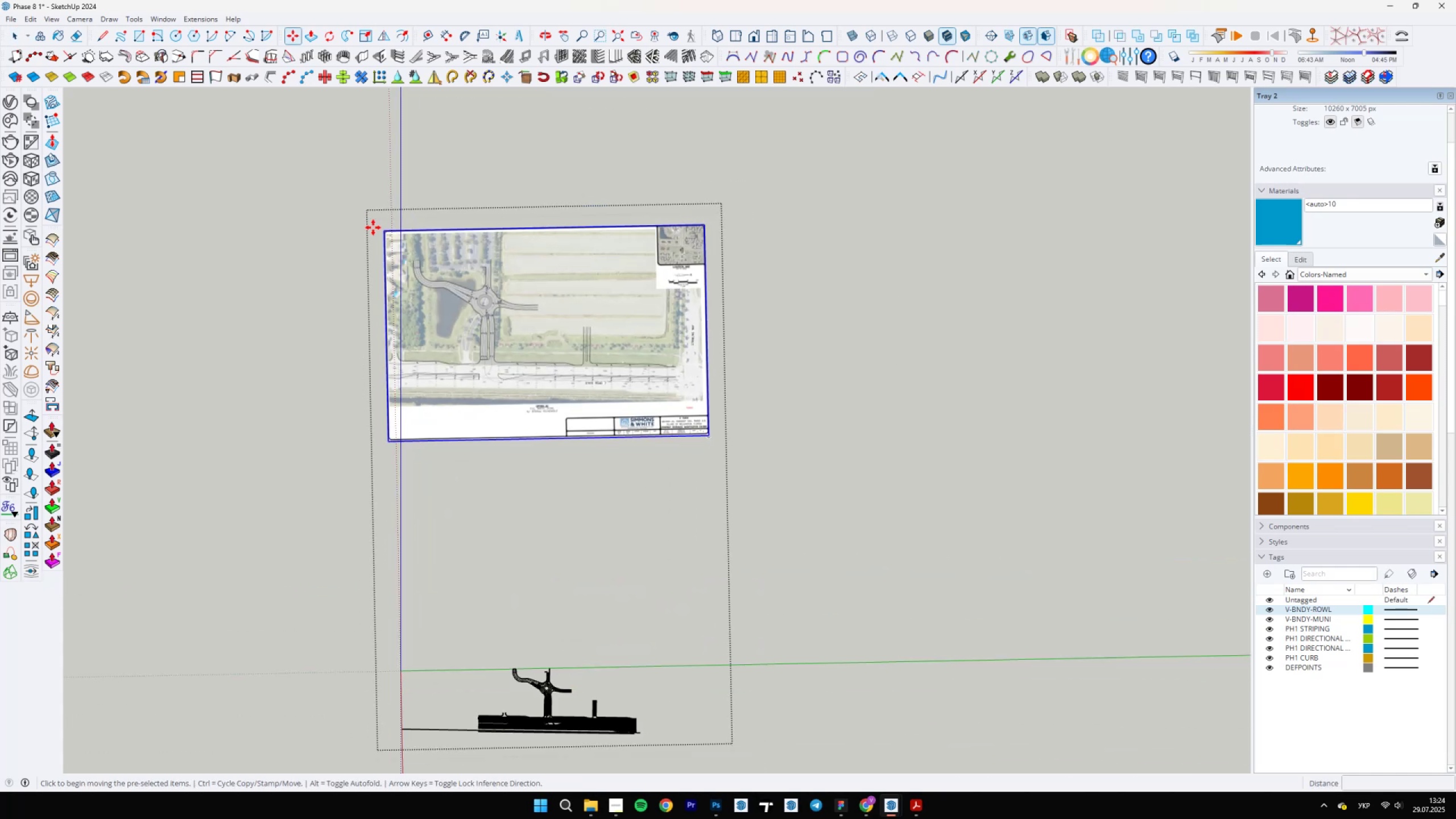 
key(M)
 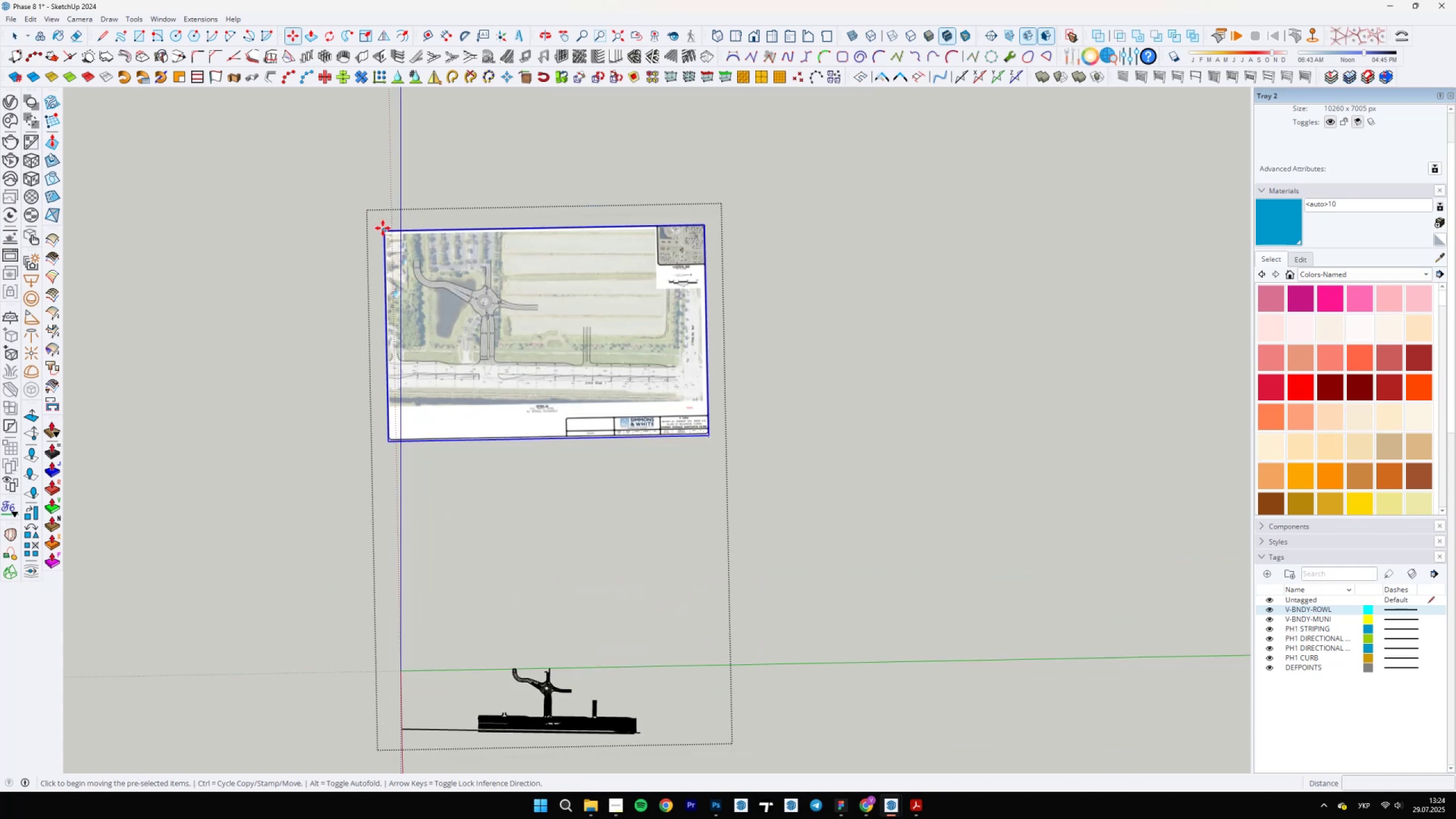 
left_click([386, 229])
 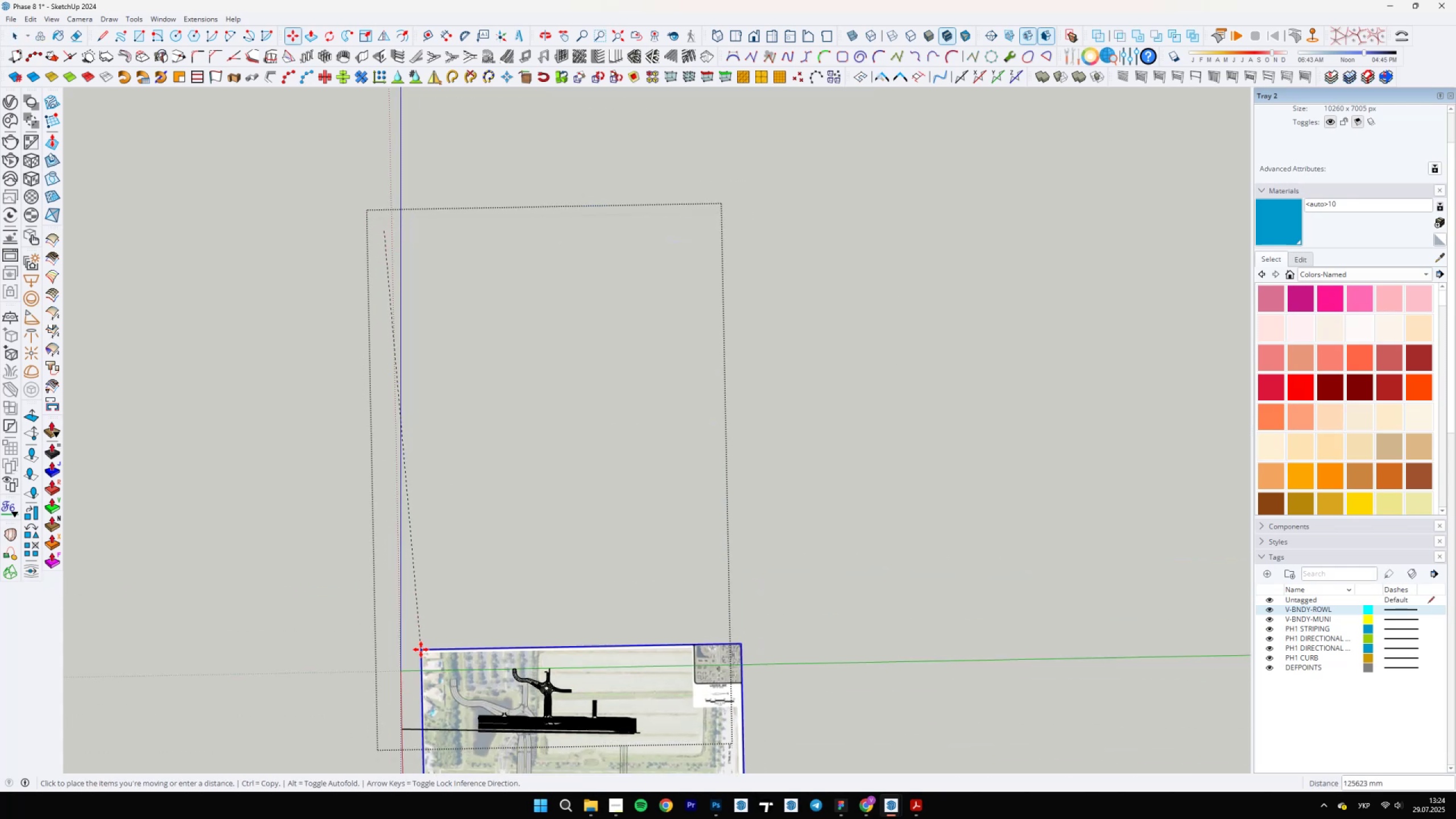 
scroll: coordinate [435, 619], scroll_direction: none, amount: 0.0
 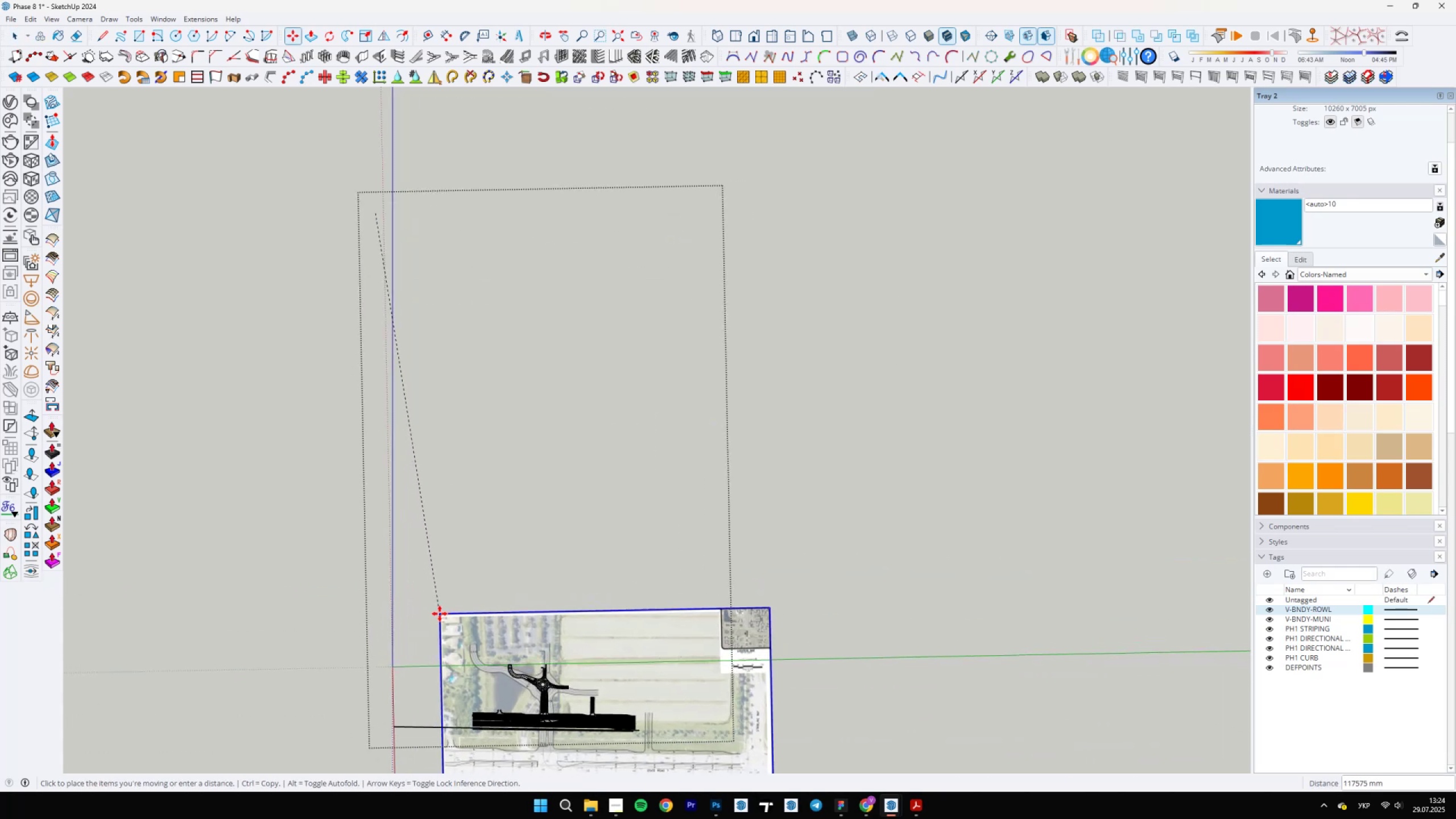 
left_click([440, 614])
 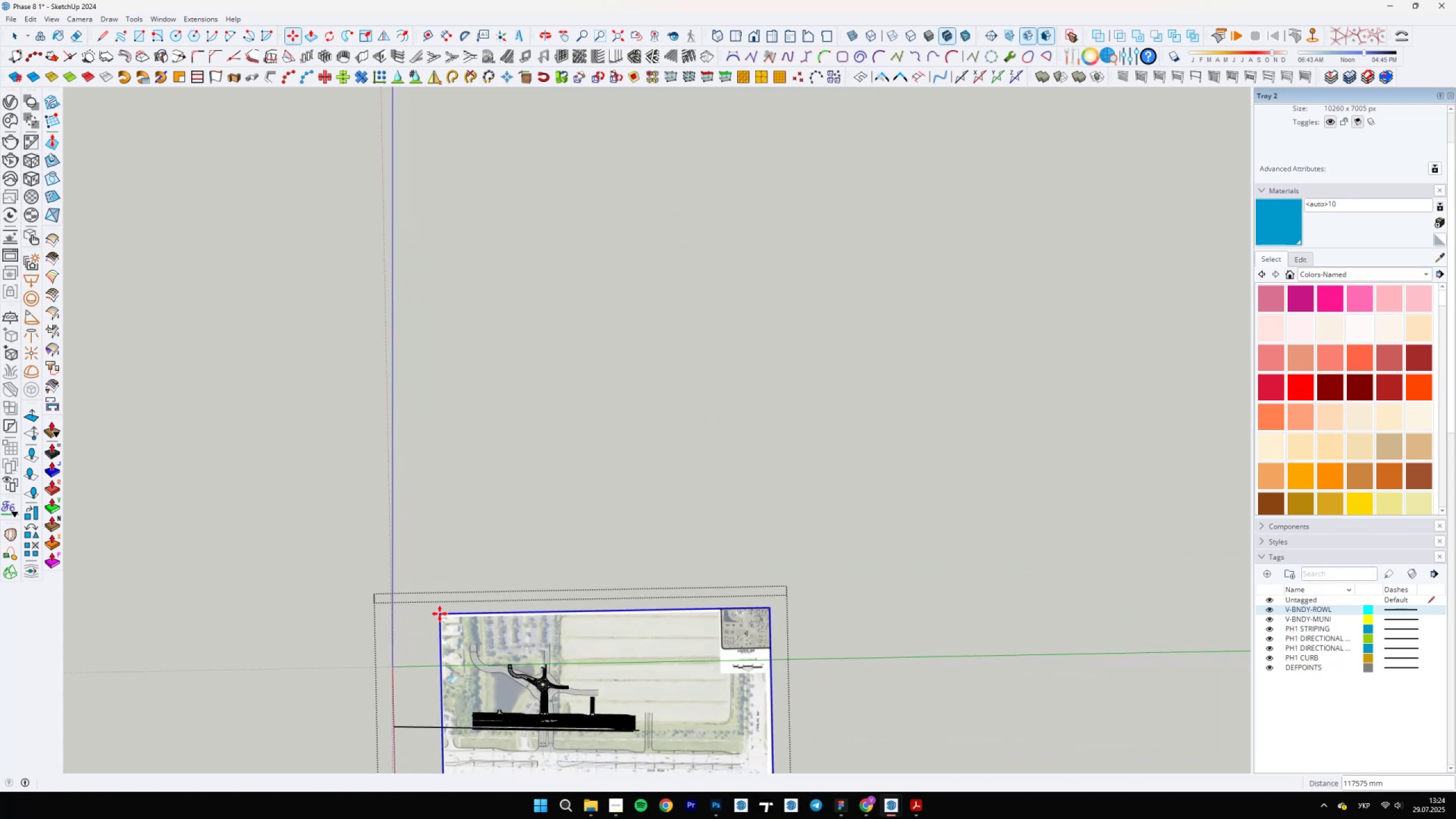 
key(Semicolon)
 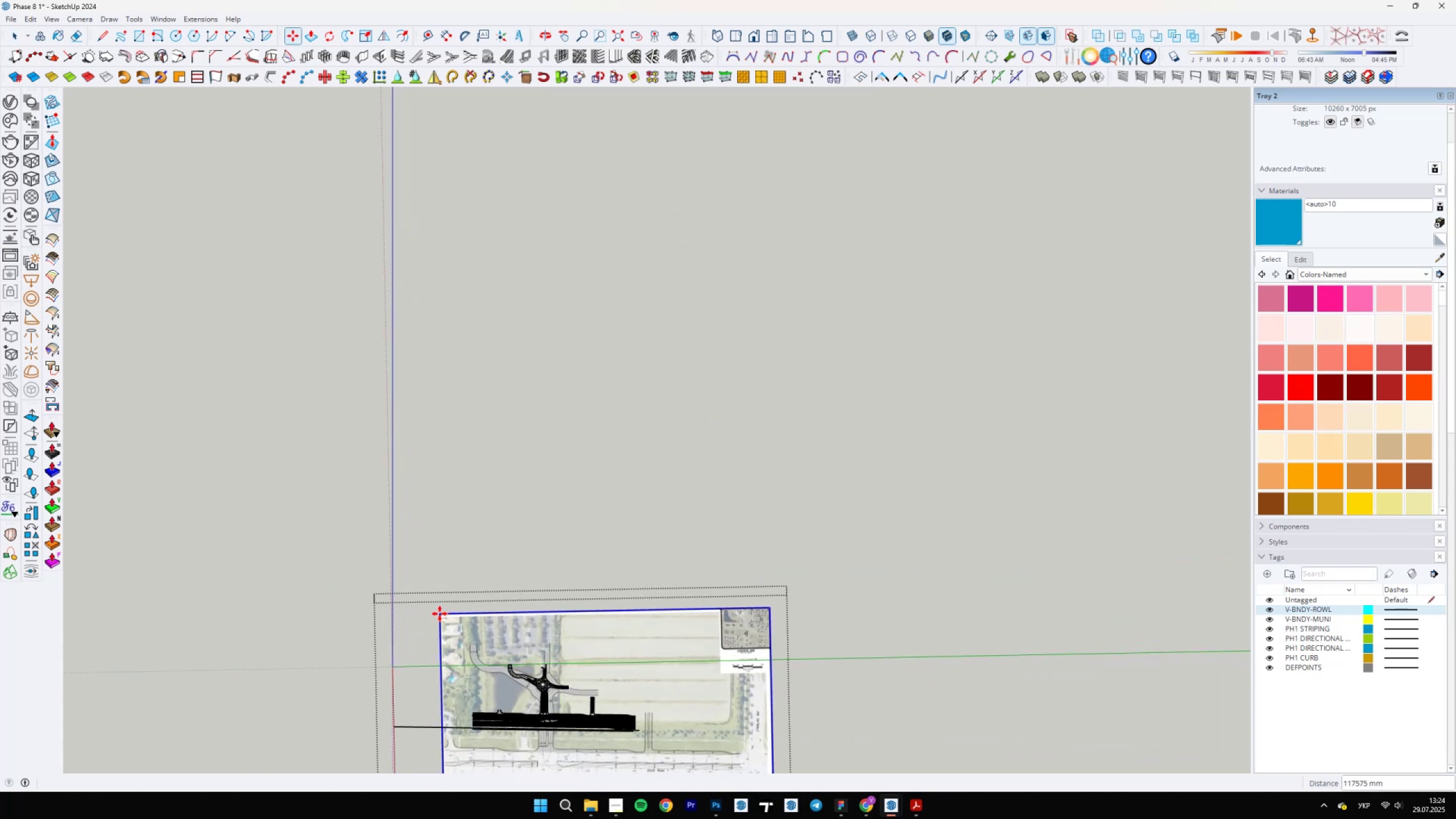 
key(Quote)
 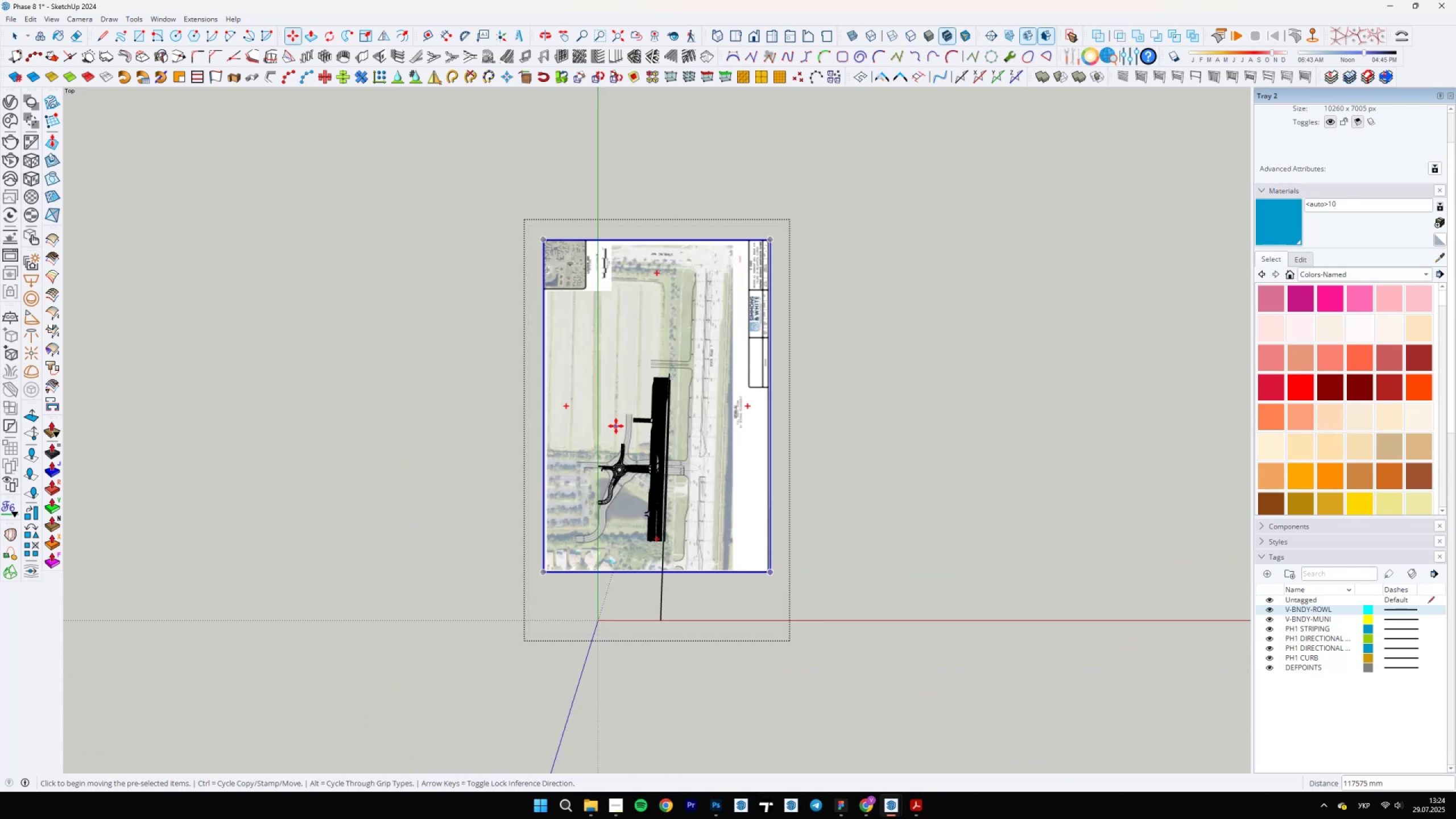 
scroll: coordinate [581, 425], scroll_direction: up, amount: 7.0
 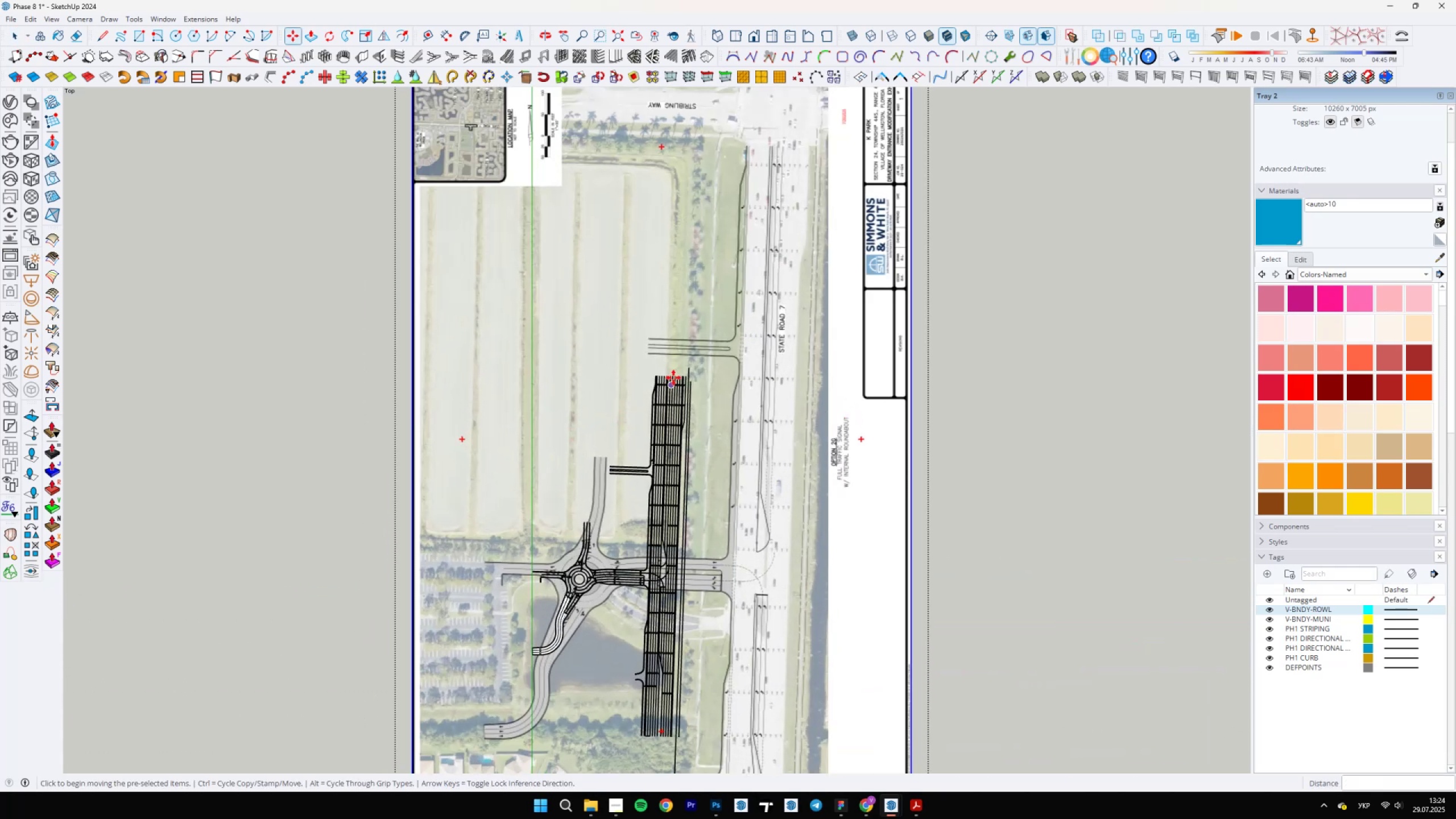 
key(Semicolon)
 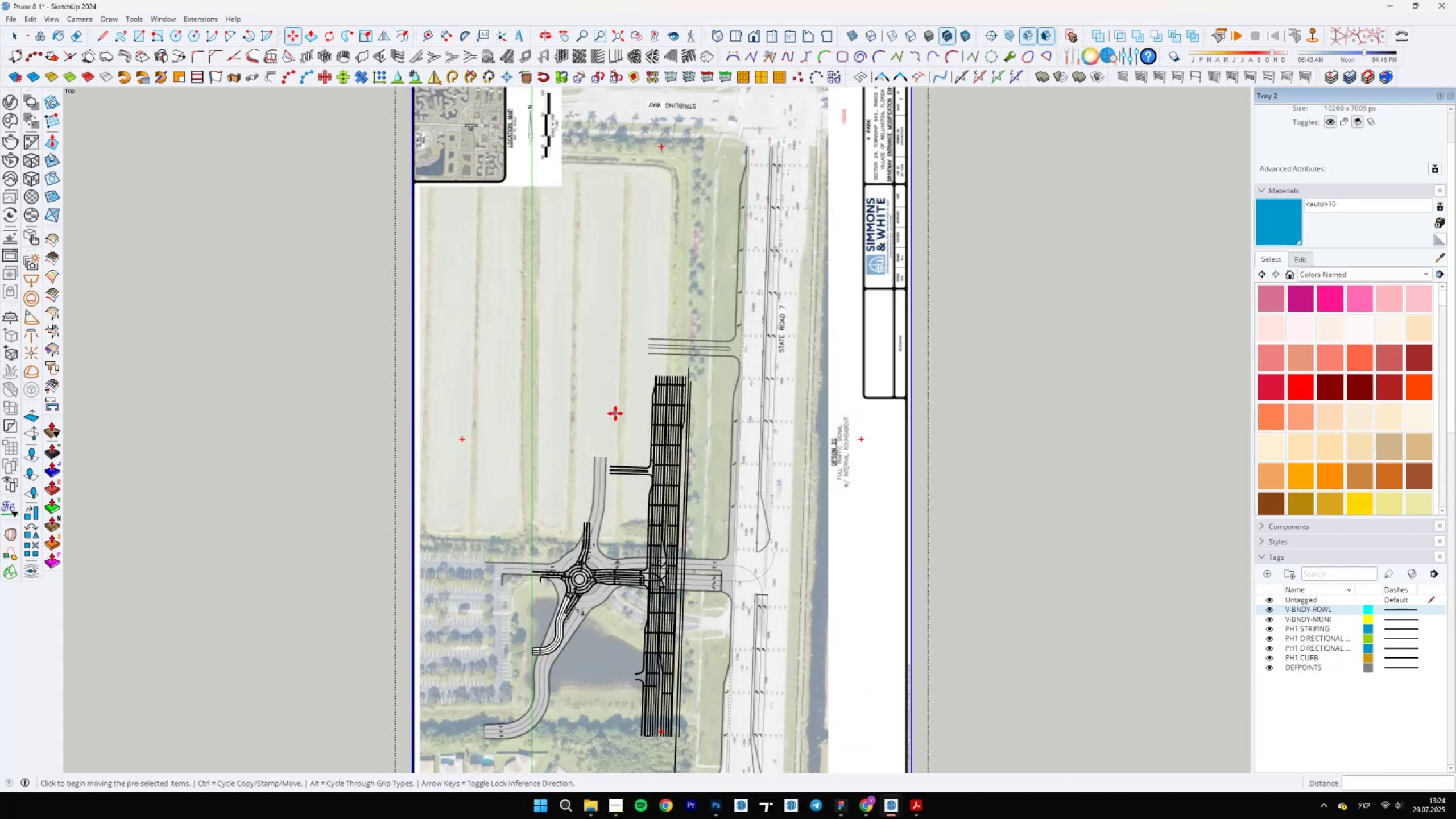 
scroll: coordinate [616, 468], scroll_direction: down, amount: 1.0
 